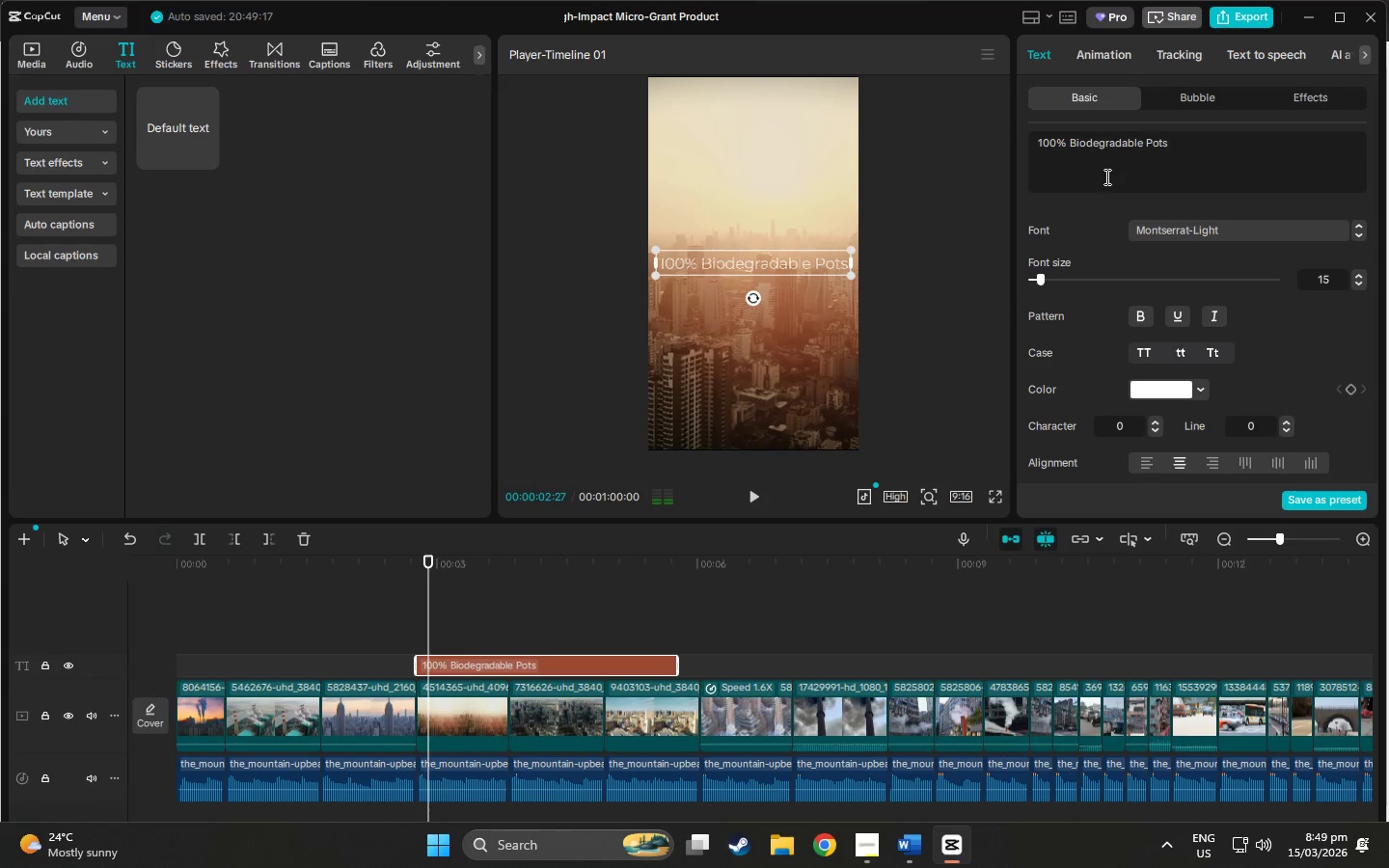 
left_click_drag(start_coordinate=[804, 258], to_coordinate=[809, 360])
 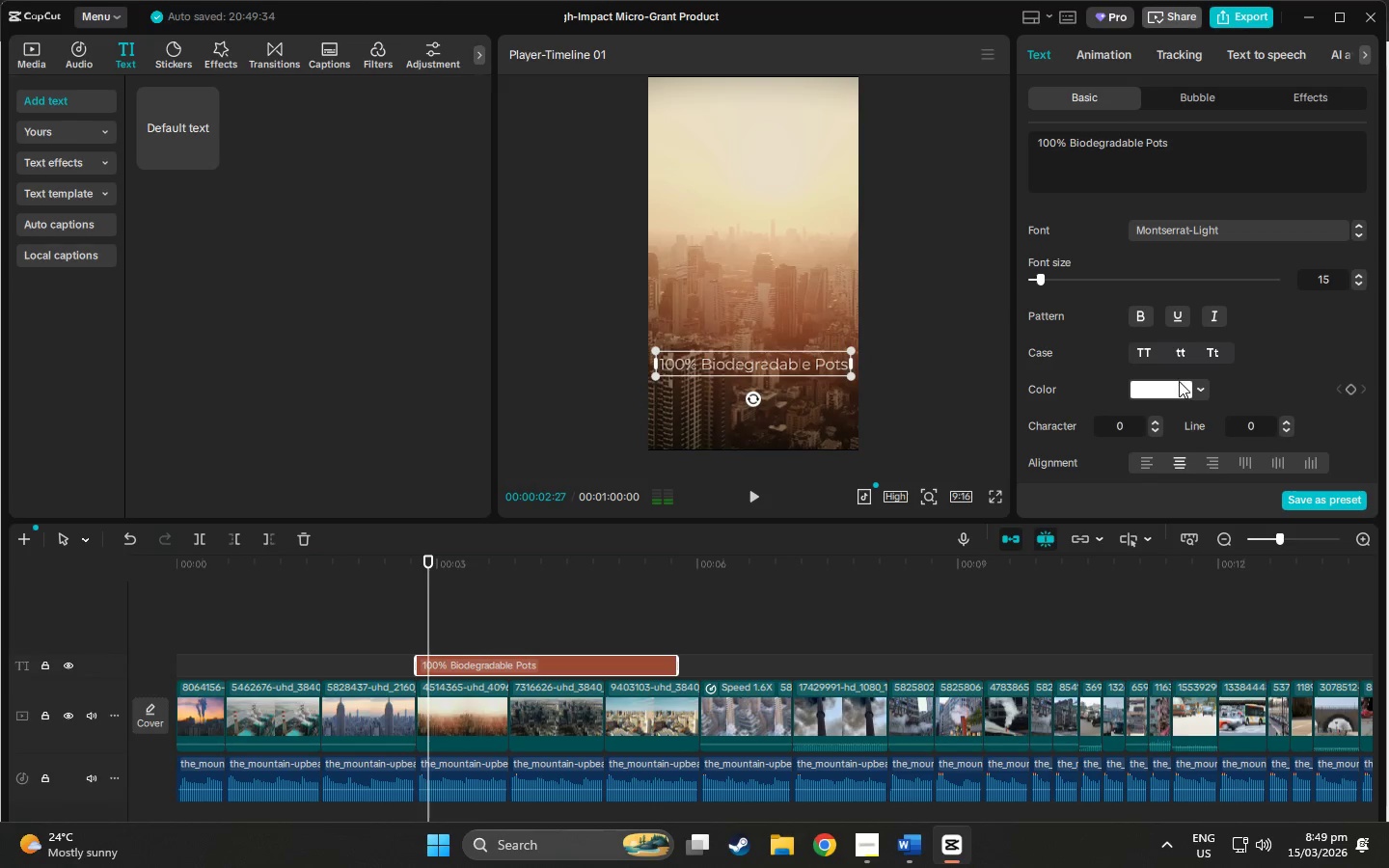 
left_click([1197, 381])
 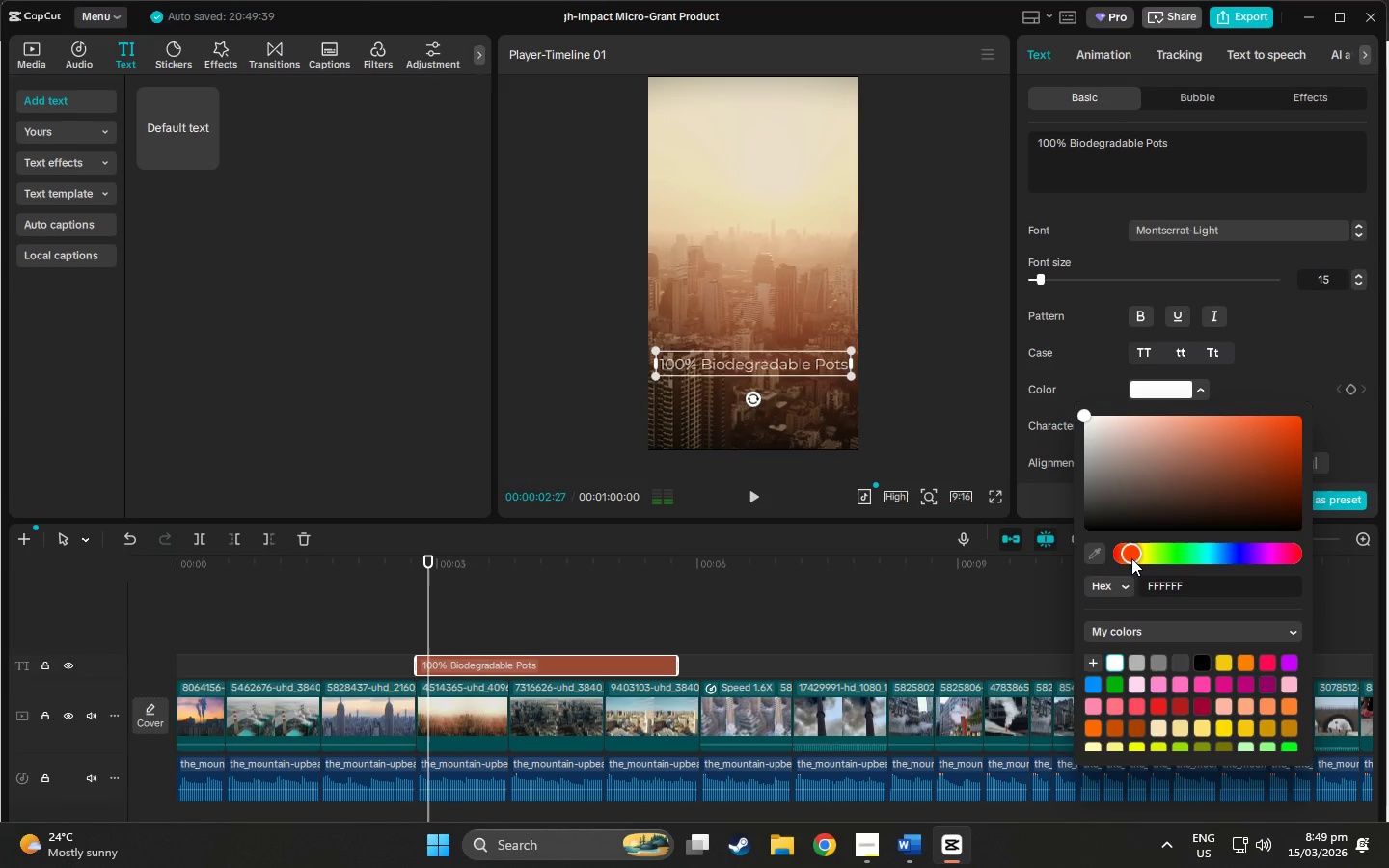 
wait(11.44)
 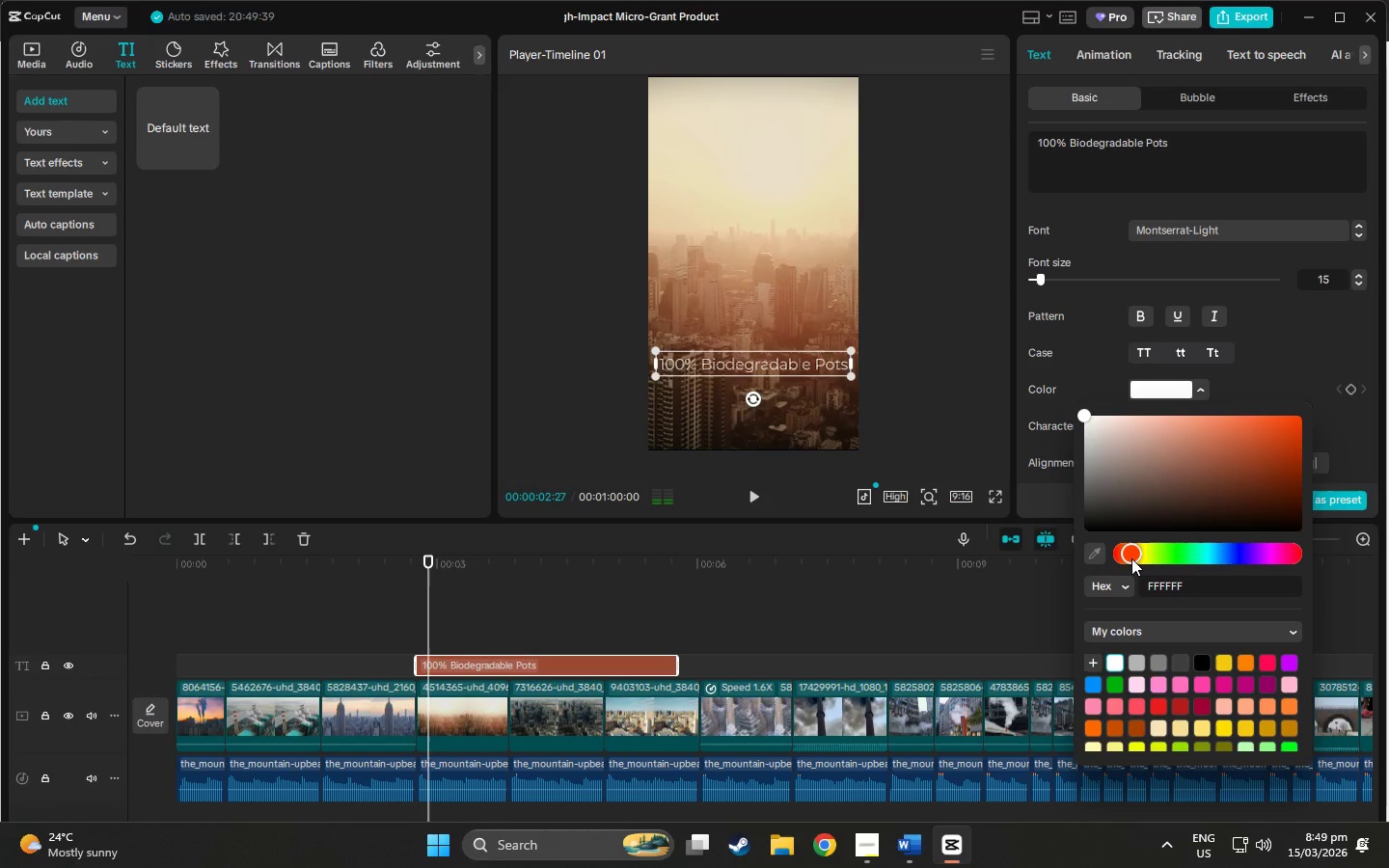 
left_click_drag(start_coordinate=[1090, 423], to_coordinate=[1101, 434])
 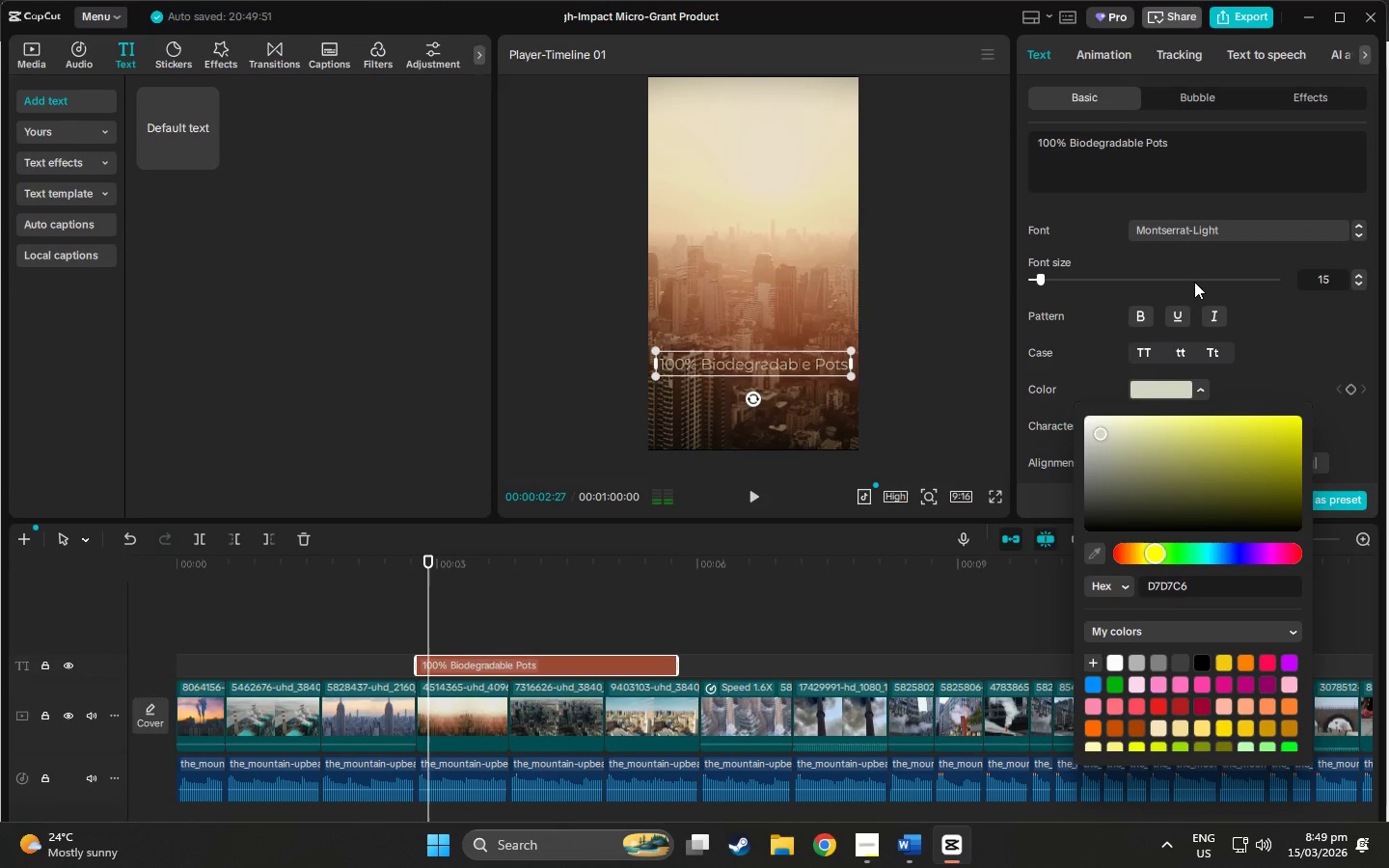 
left_click([1194, 274])
 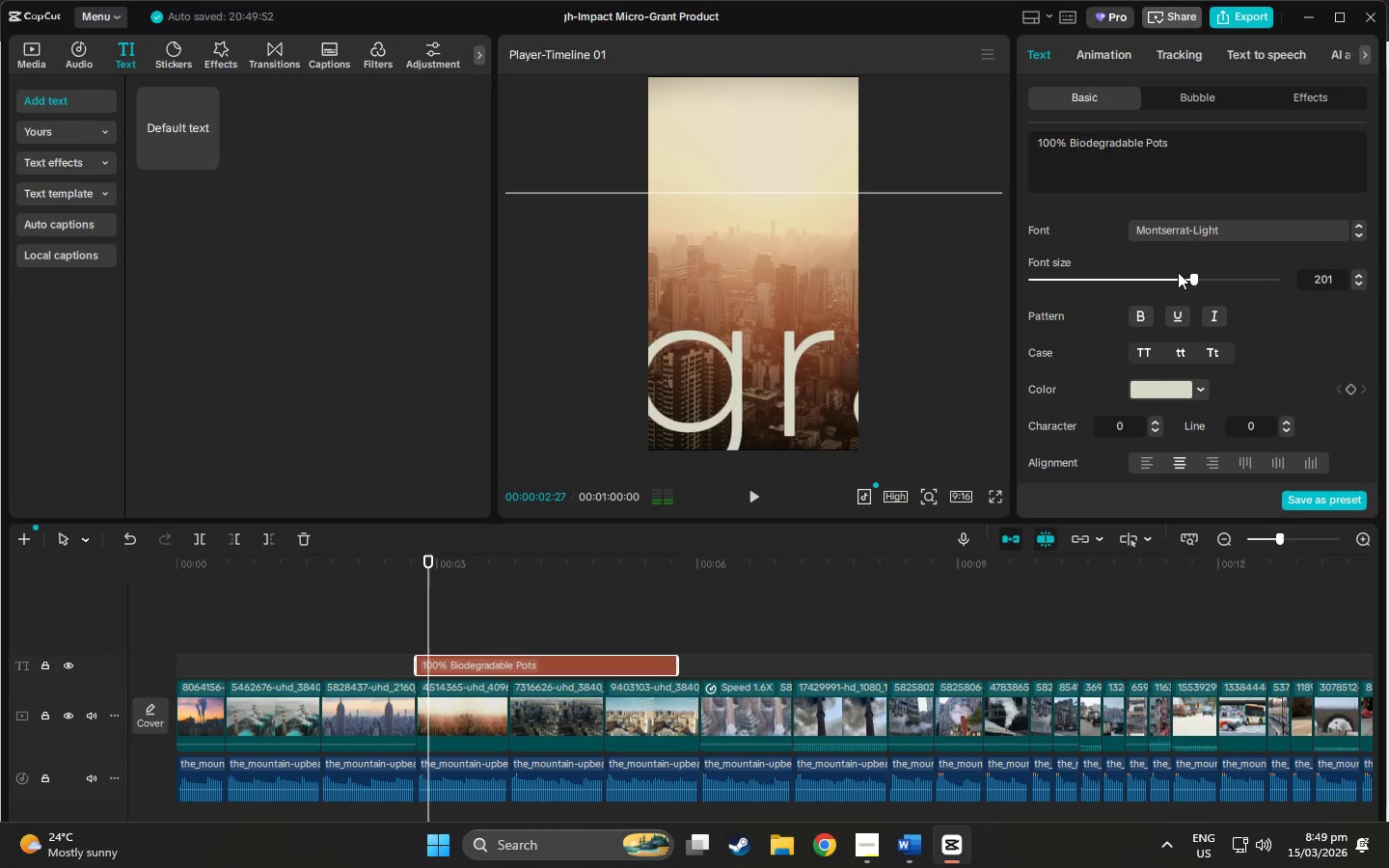 
left_click_drag(start_coordinate=[1185, 270], to_coordinate=[1041, 295])
 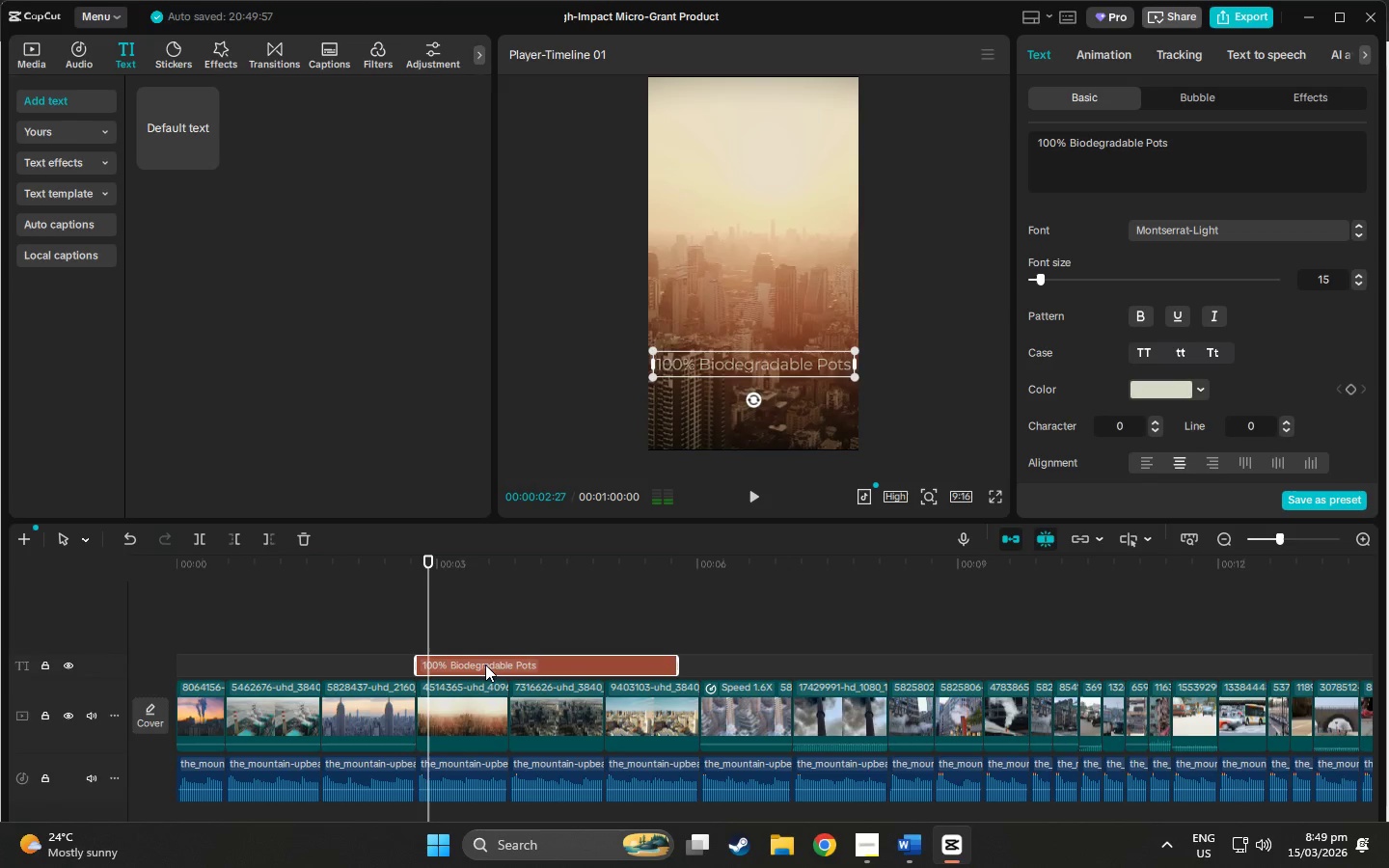 
left_click_drag(start_coordinate=[484, 665], to_coordinate=[436, 668])
 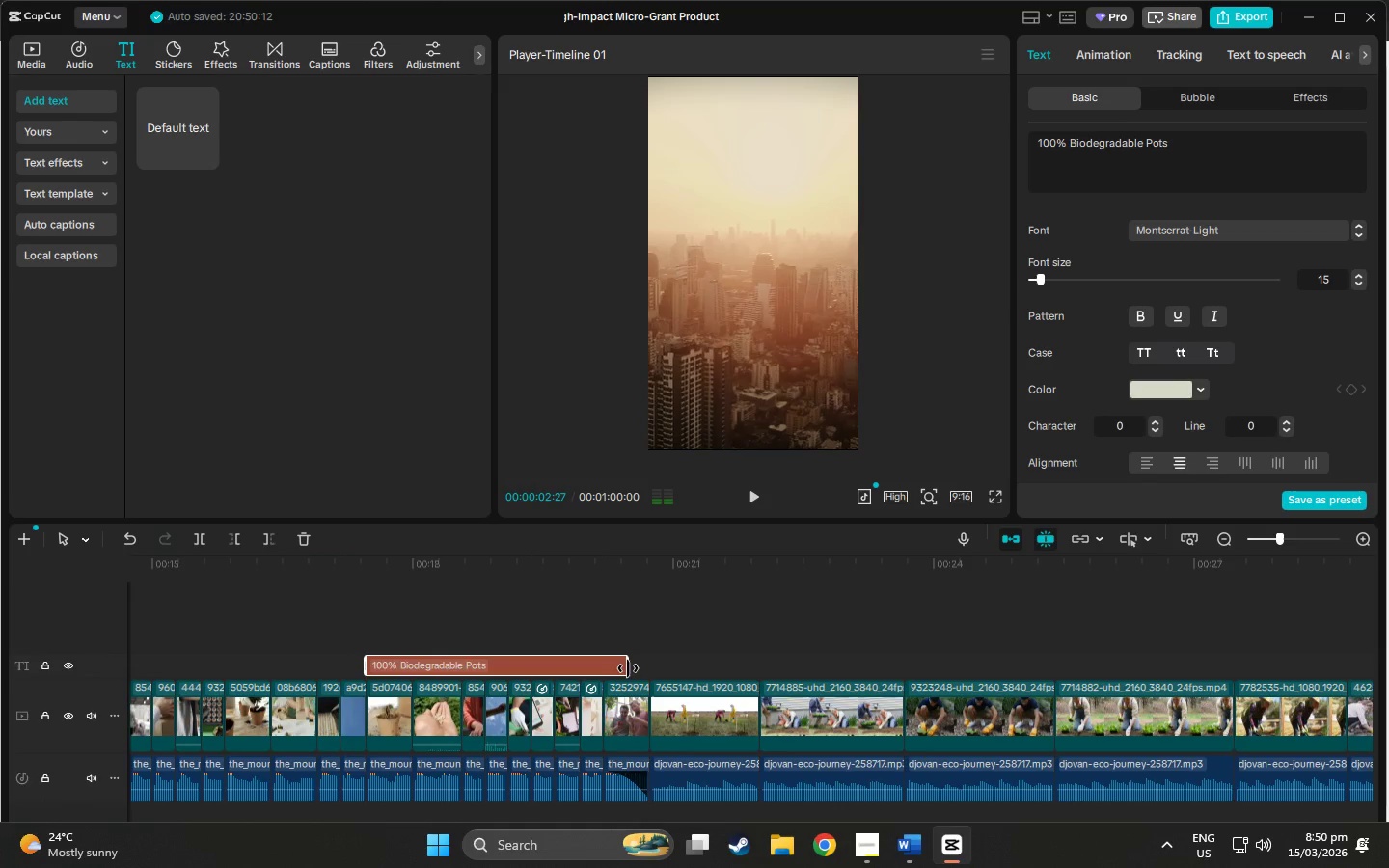 
left_click_drag(start_coordinate=[628, 668], to_coordinate=[408, 675])
 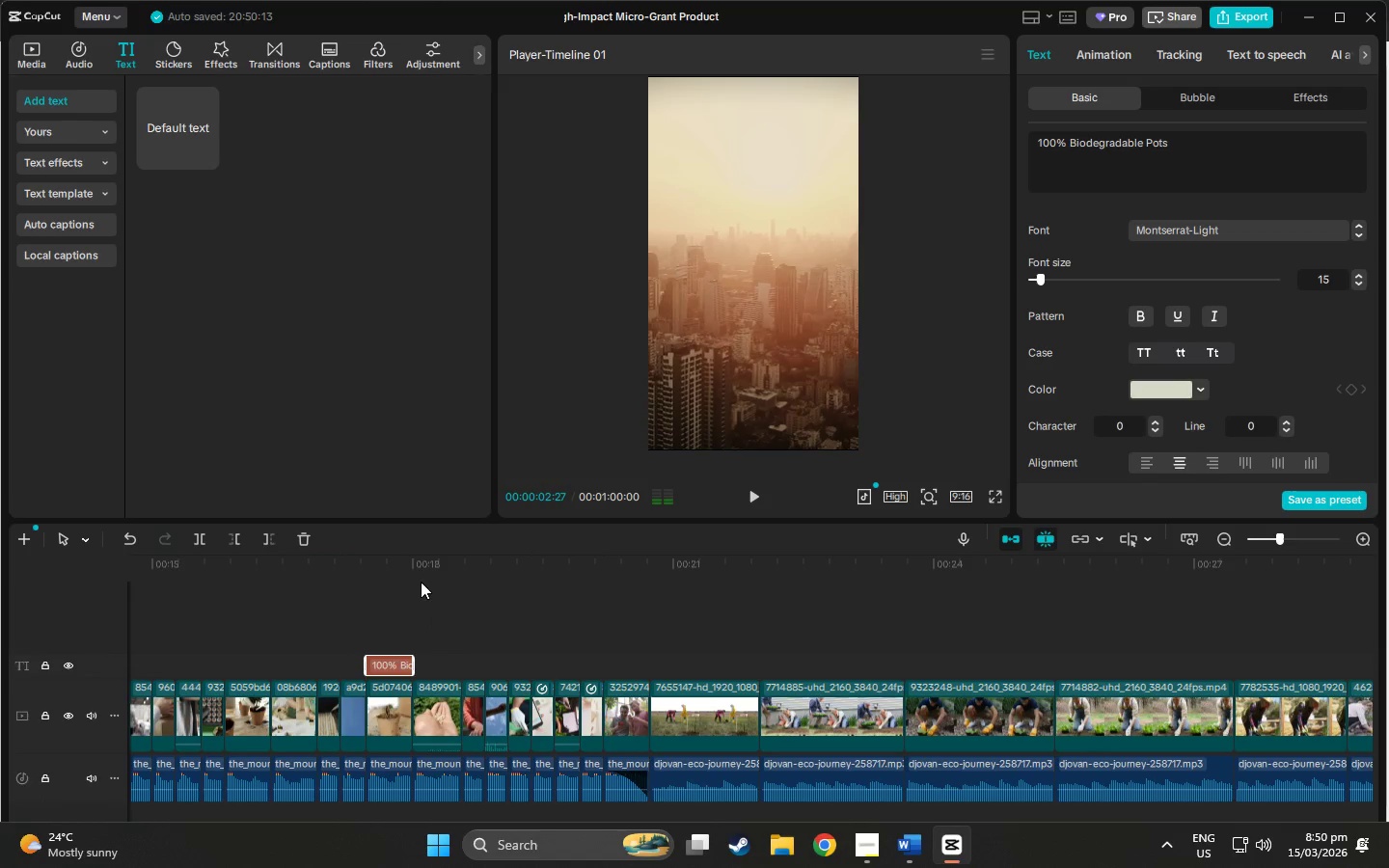 
left_click_drag(start_coordinate=[382, 564], to_coordinate=[360, 564])
 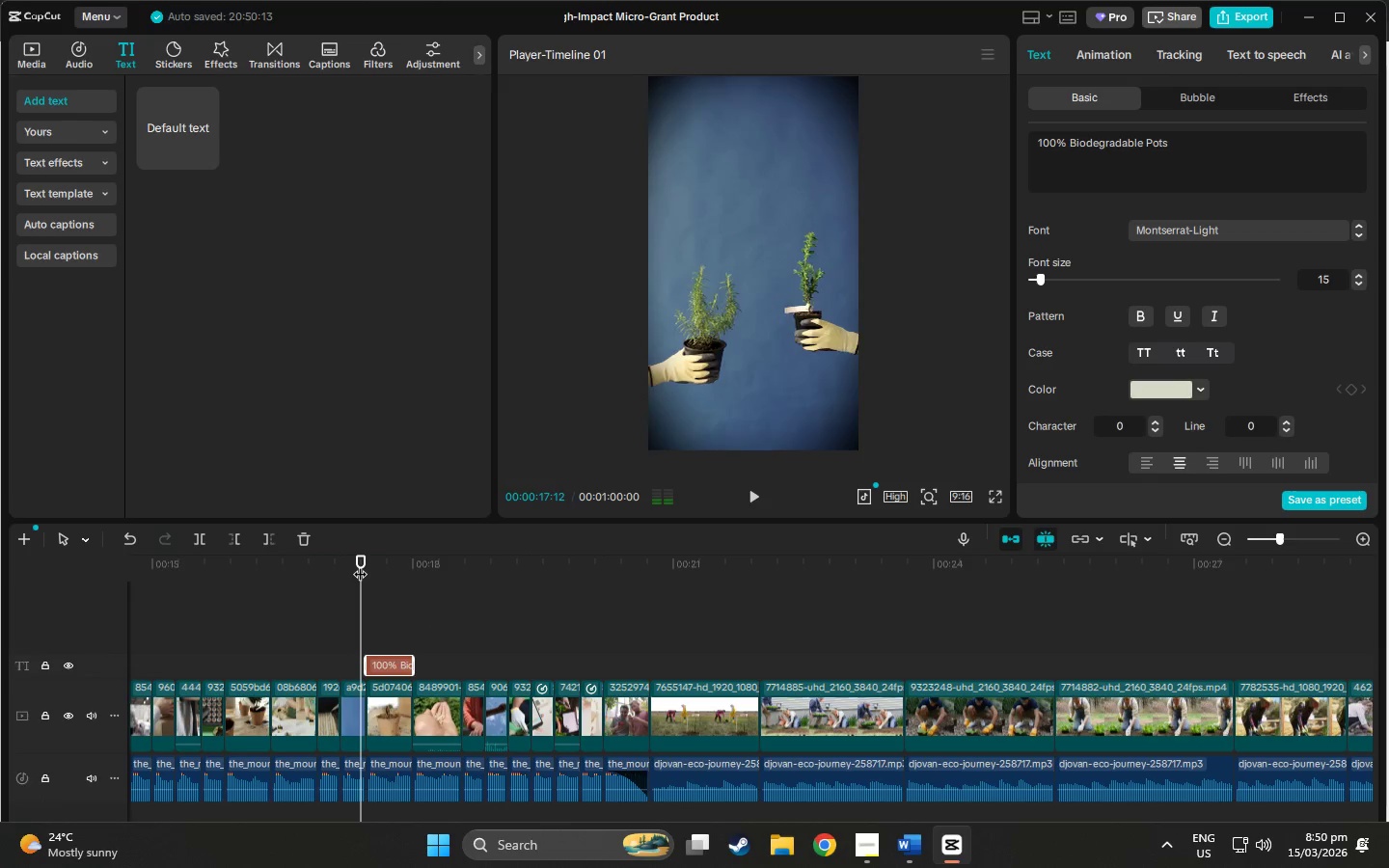 
key(Space)
 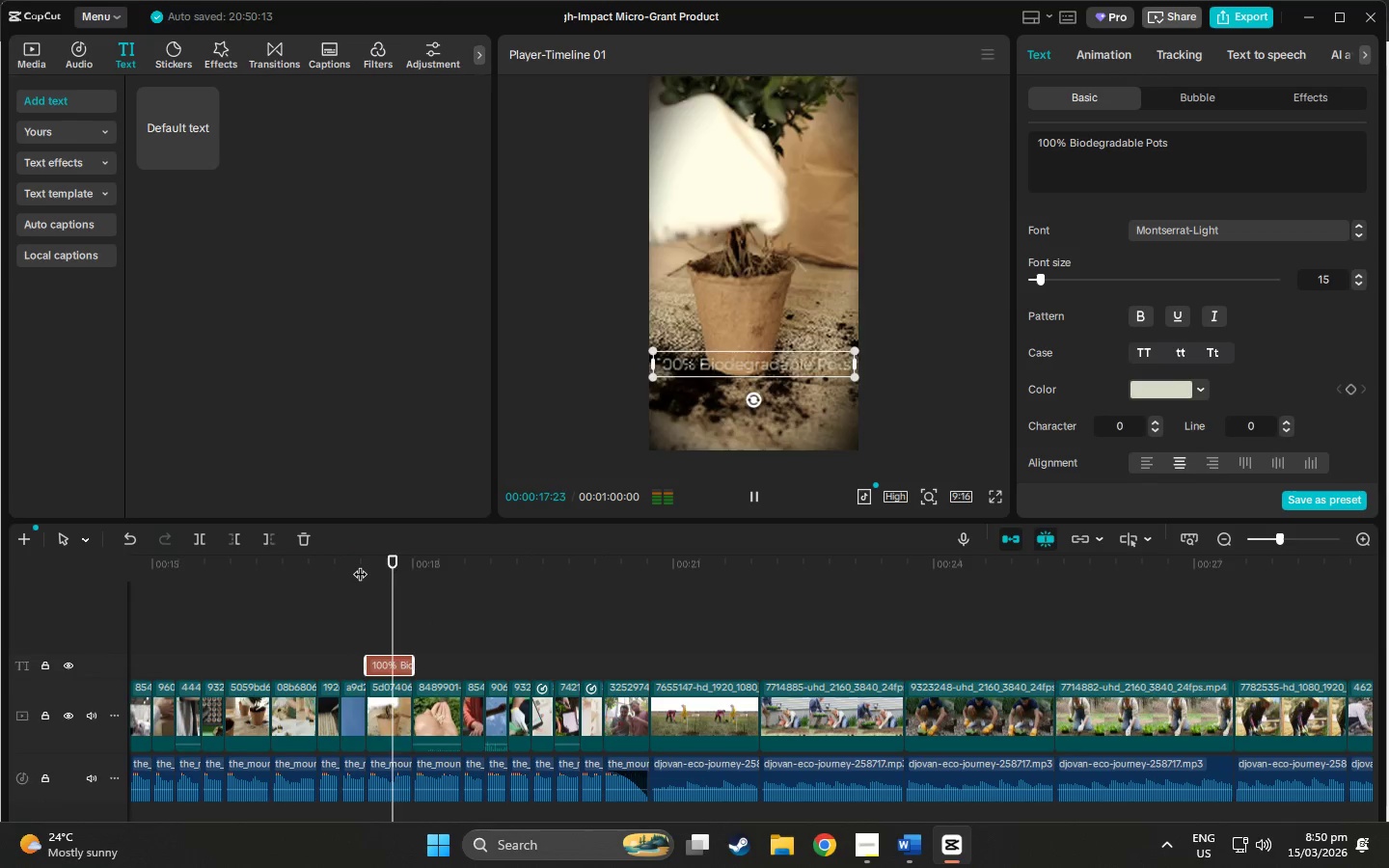 
key(Space)
 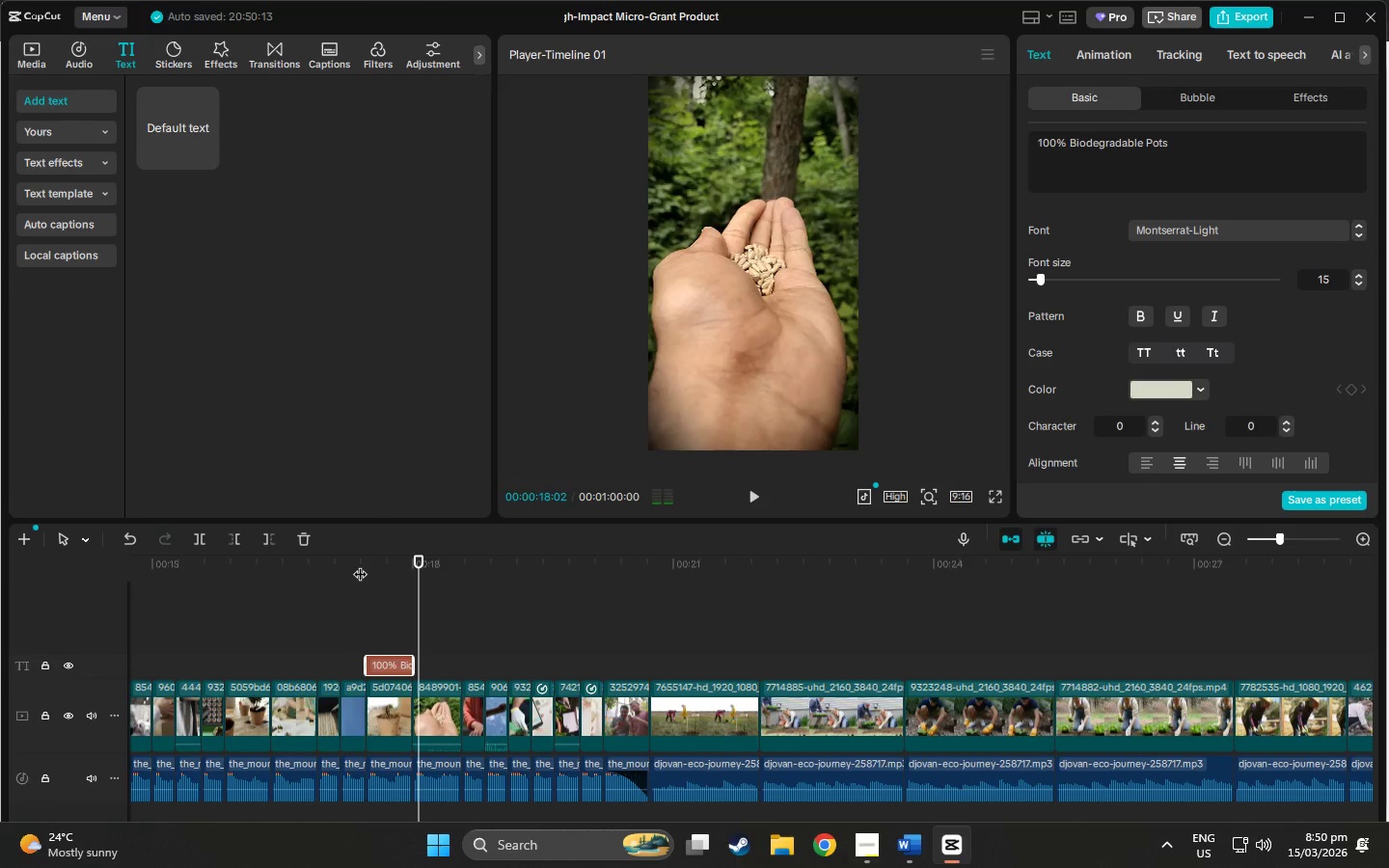 
left_click([361, 564])
 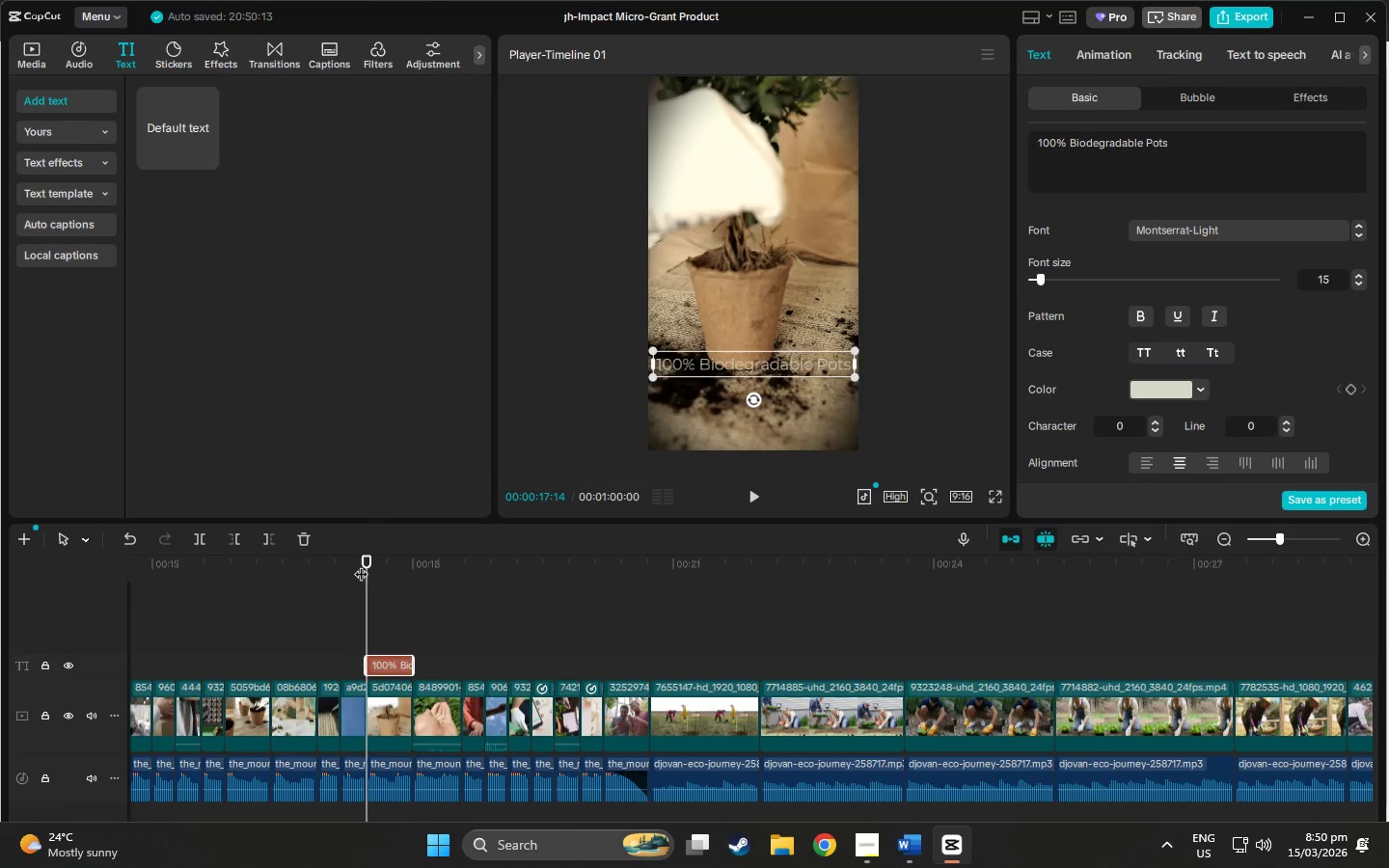 
key(Space)
 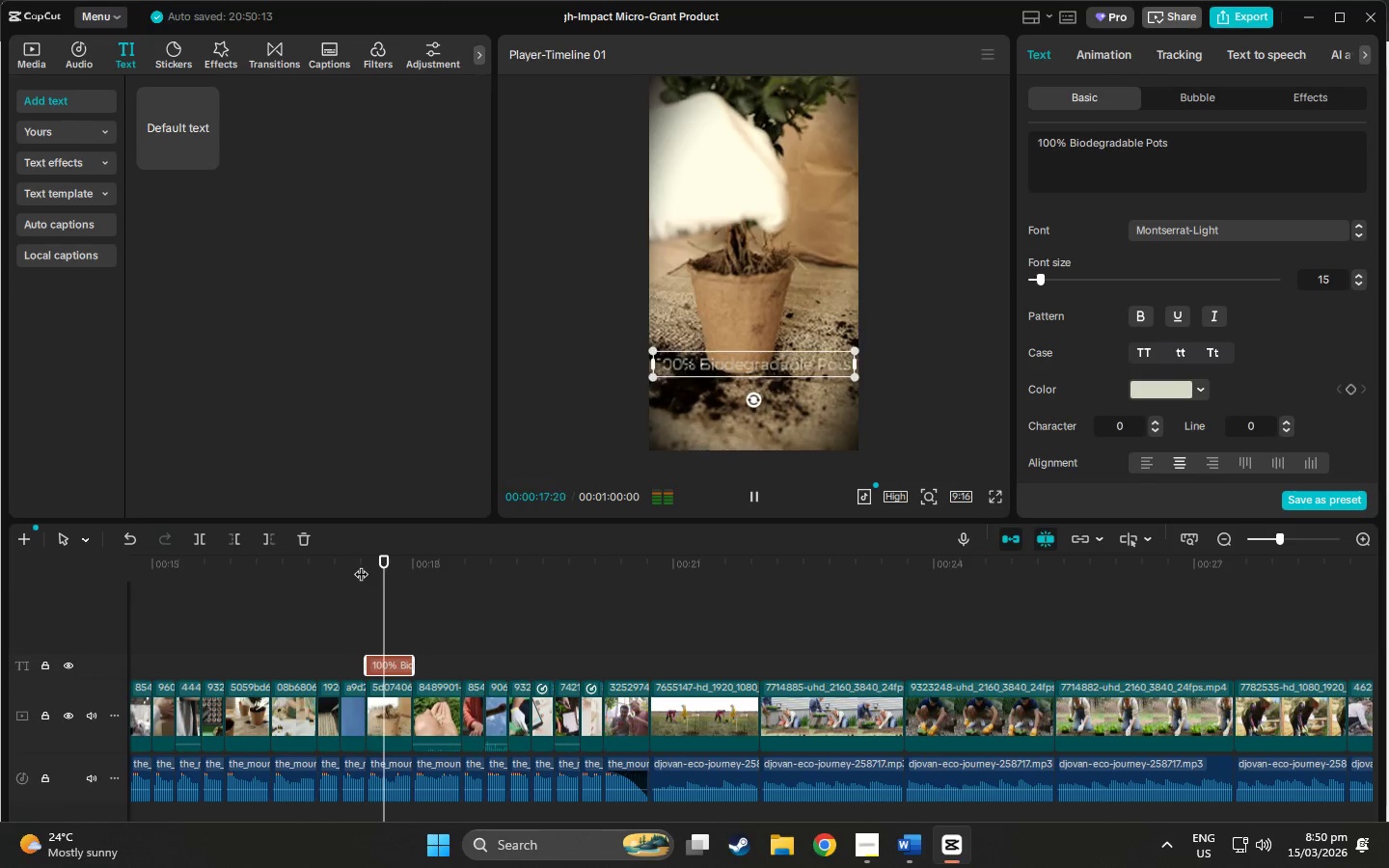 
key(Space)
 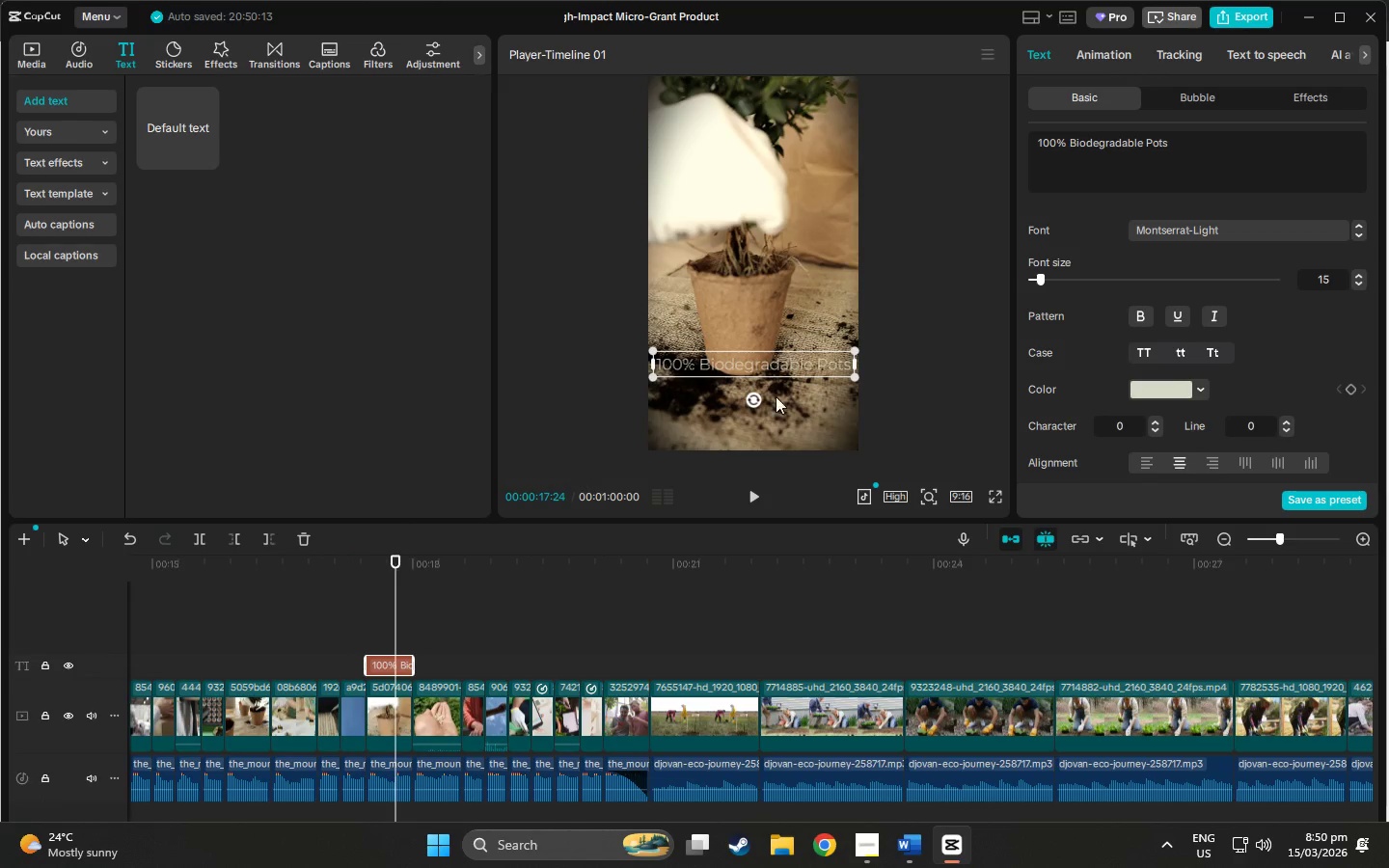 
key(Space)
 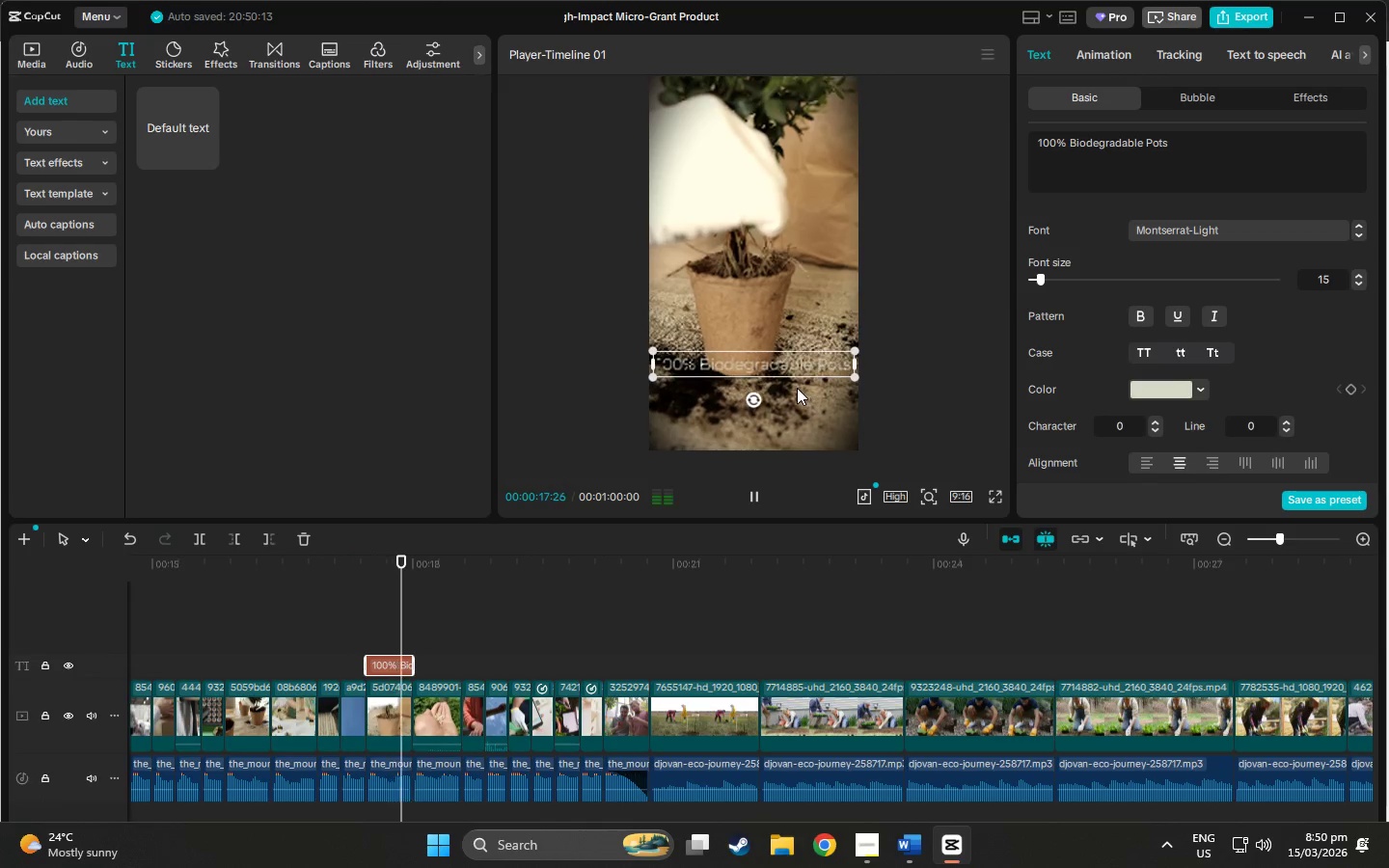 
key(Space)
 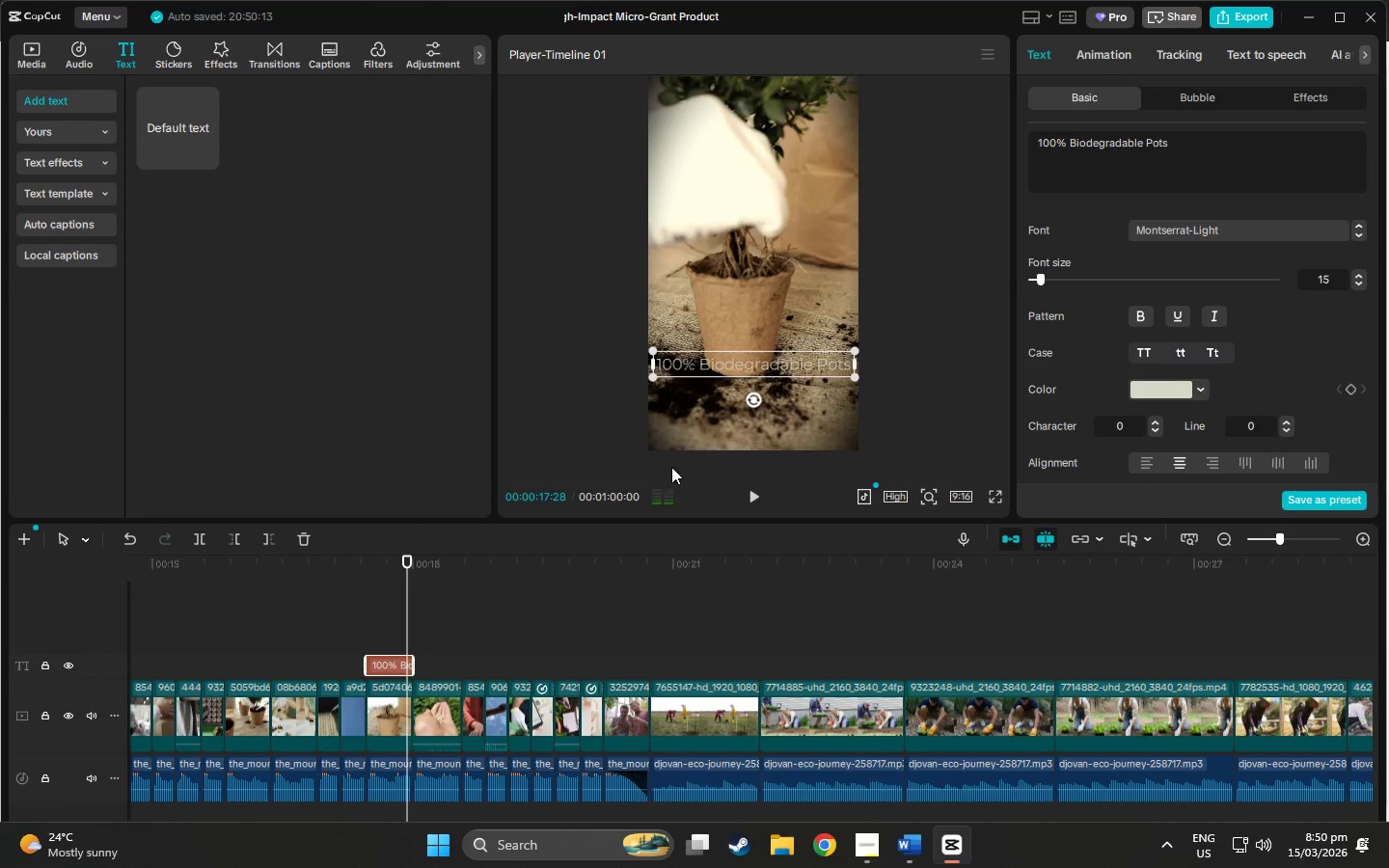 
key(Space)
 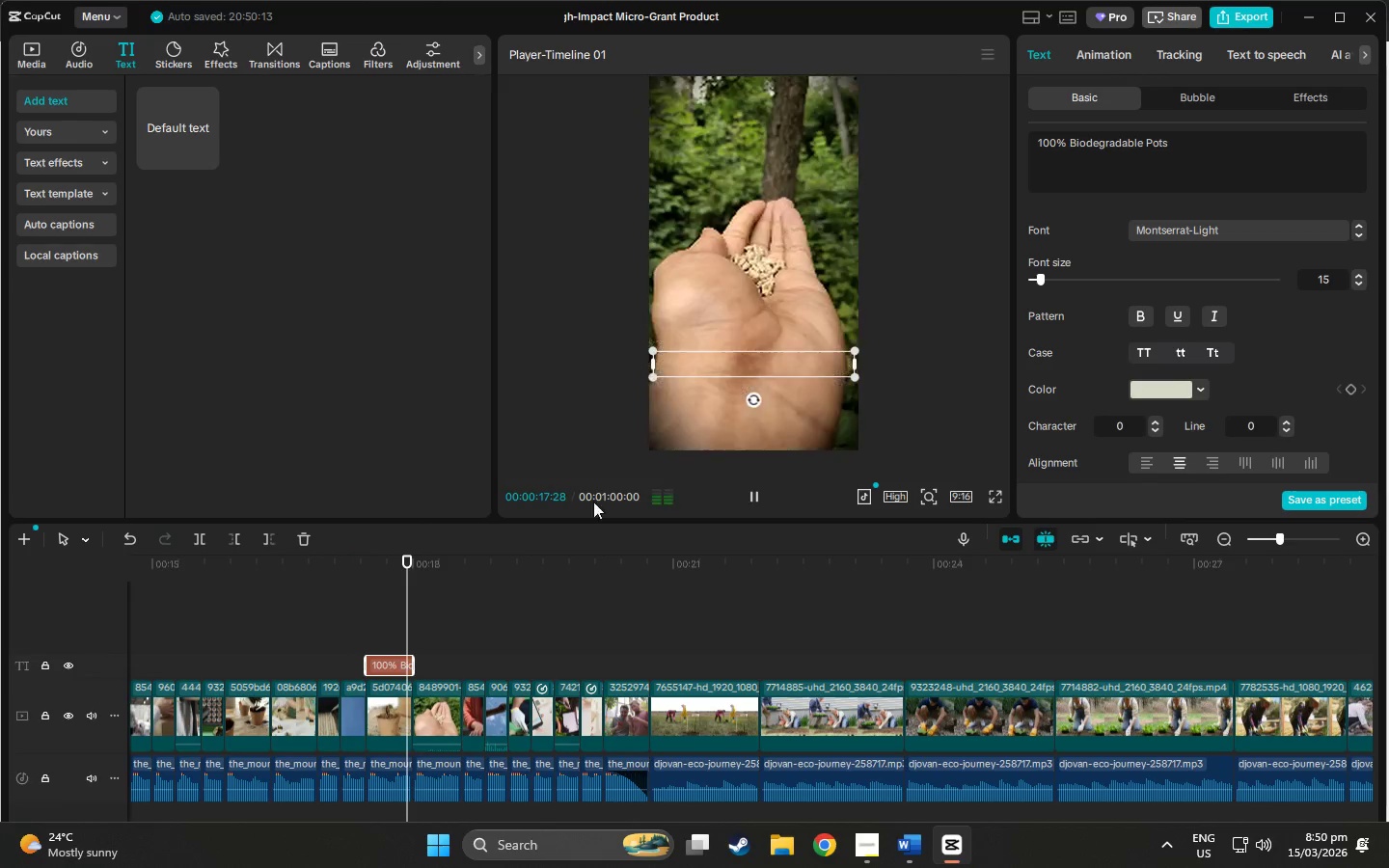 
key(Space)
 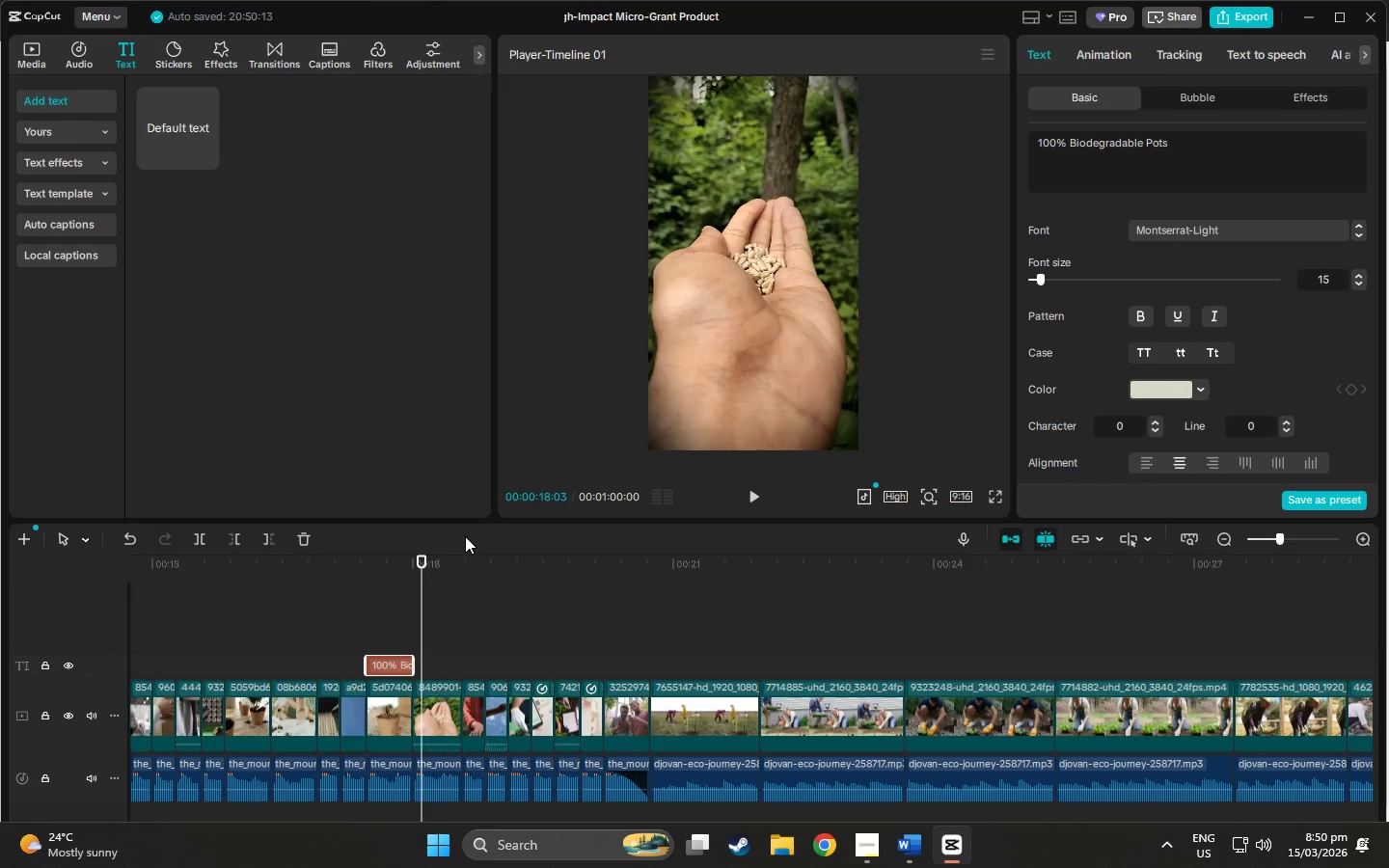 
wait(26.59)
 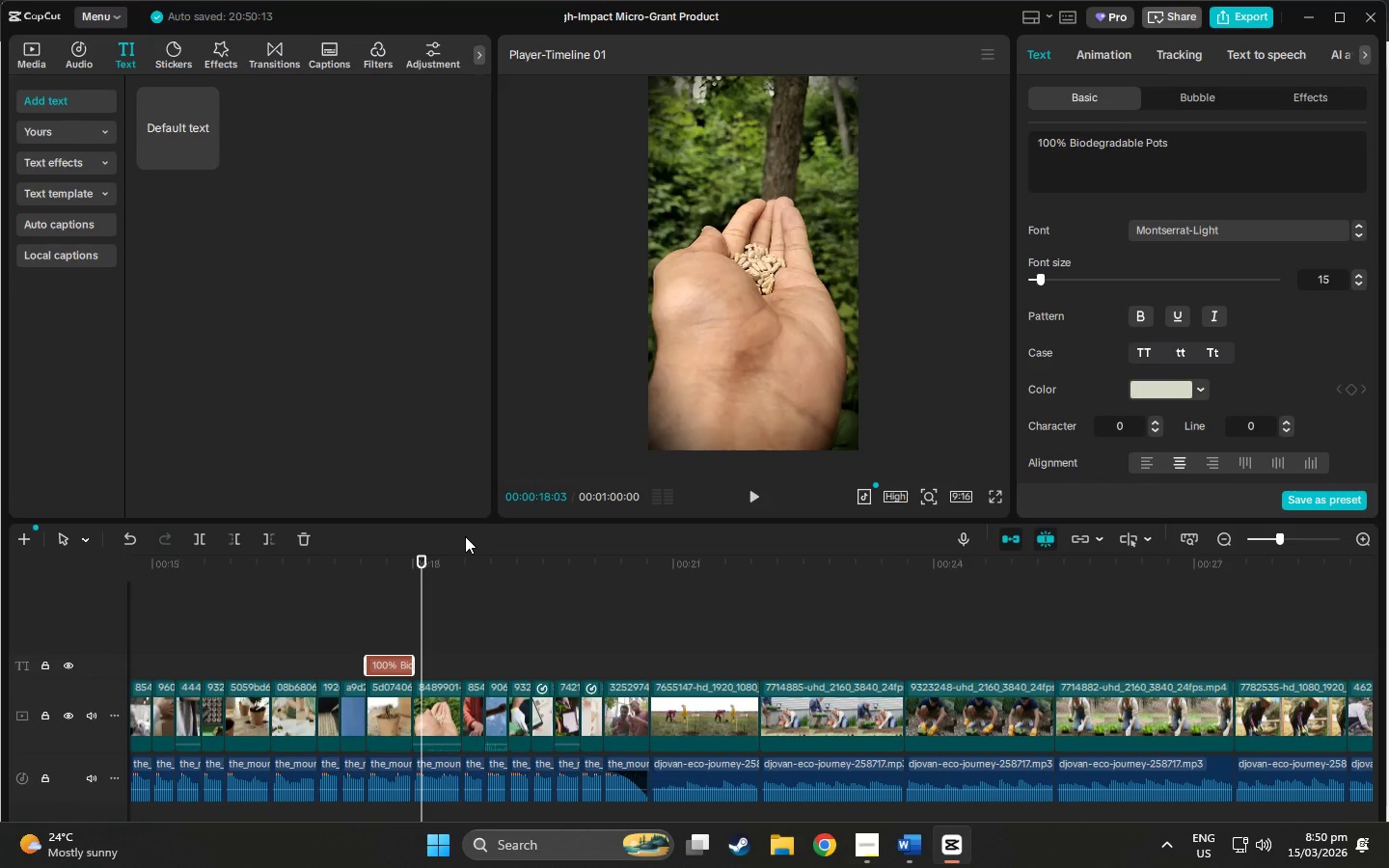 
left_click_drag(start_coordinate=[422, 560], to_coordinate=[362, 572])
 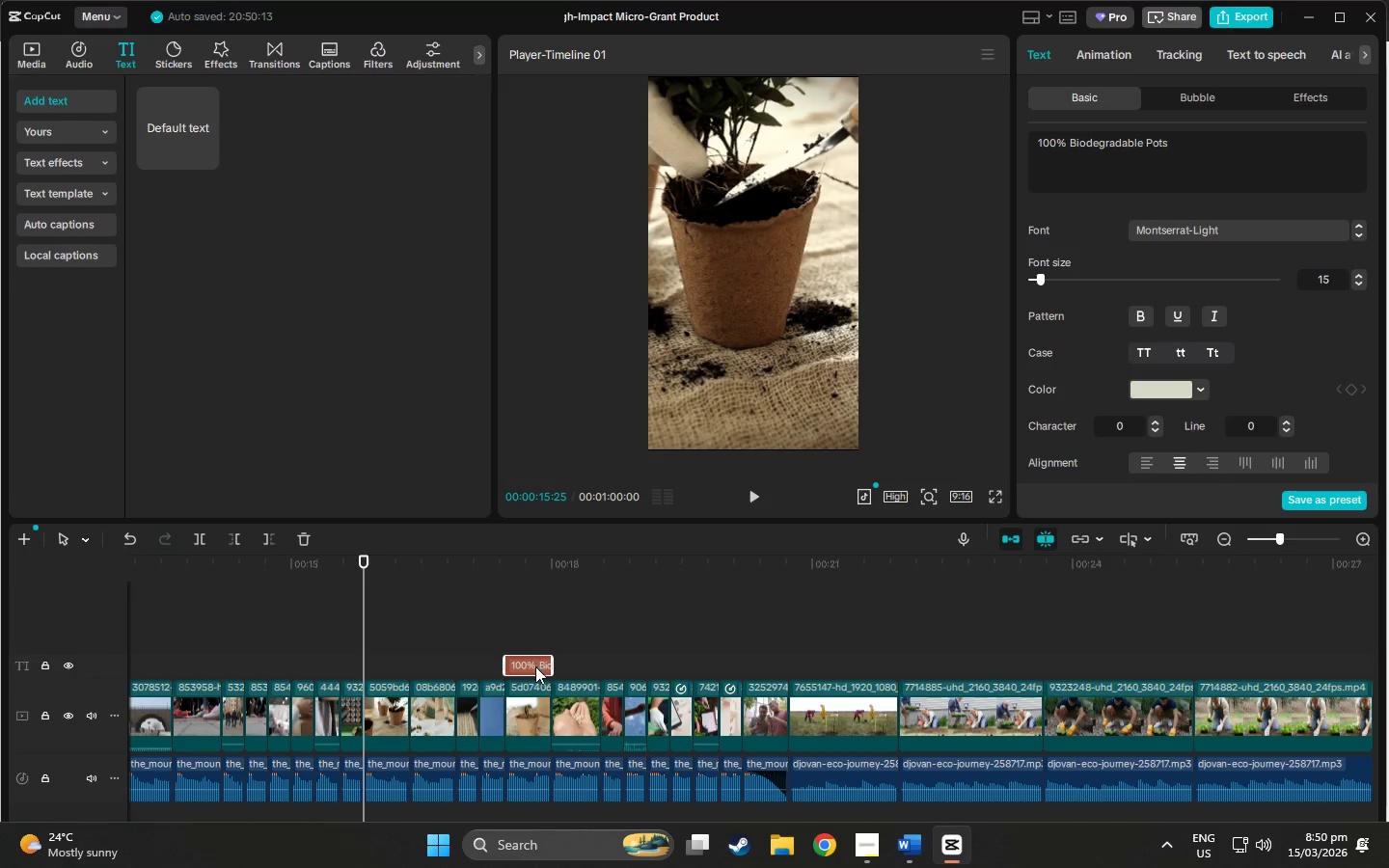 
left_click_drag(start_coordinate=[528, 662], to_coordinate=[387, 664])
 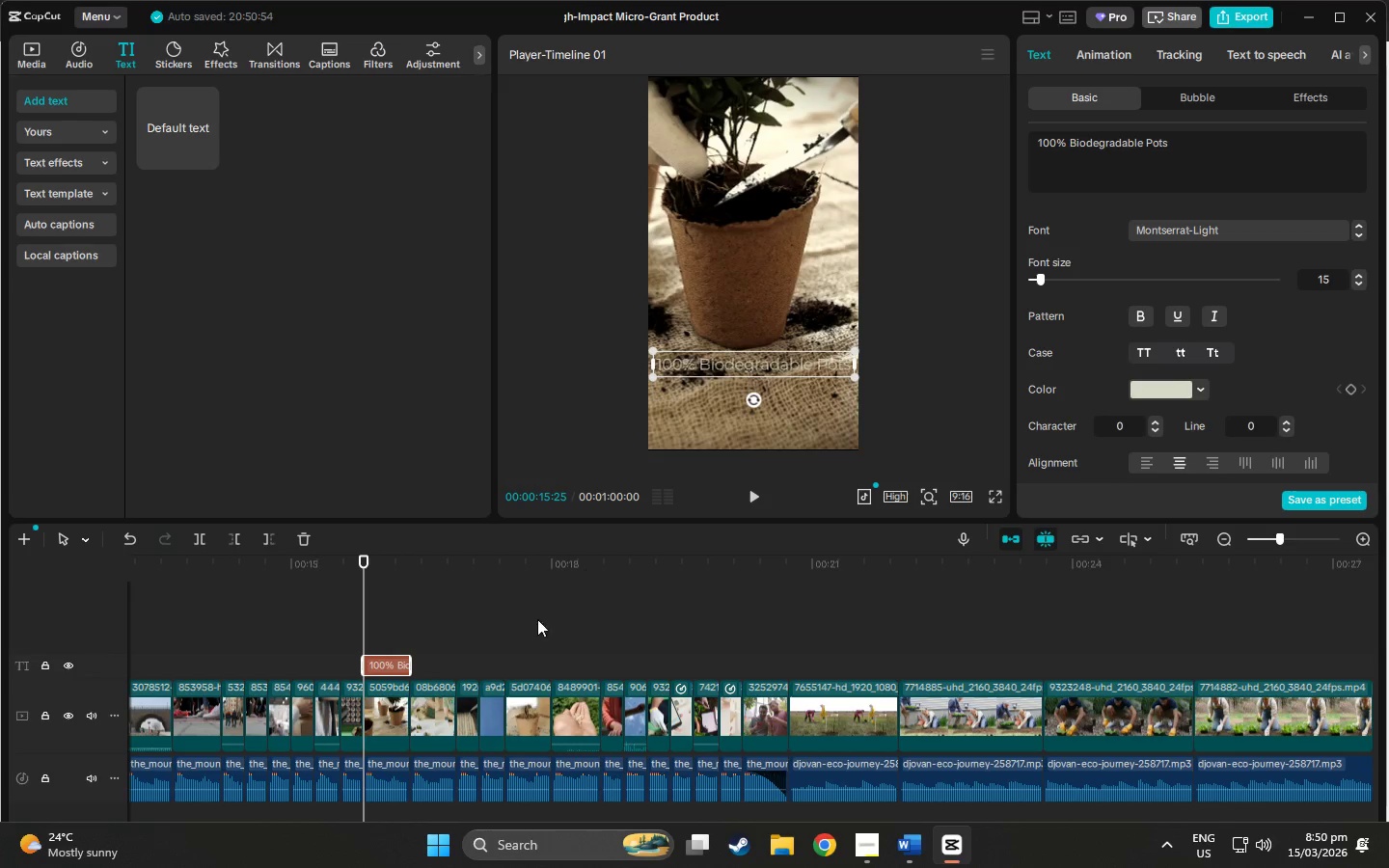 
left_click_drag(start_coordinate=[410, 664], to_coordinate=[545, 665])
 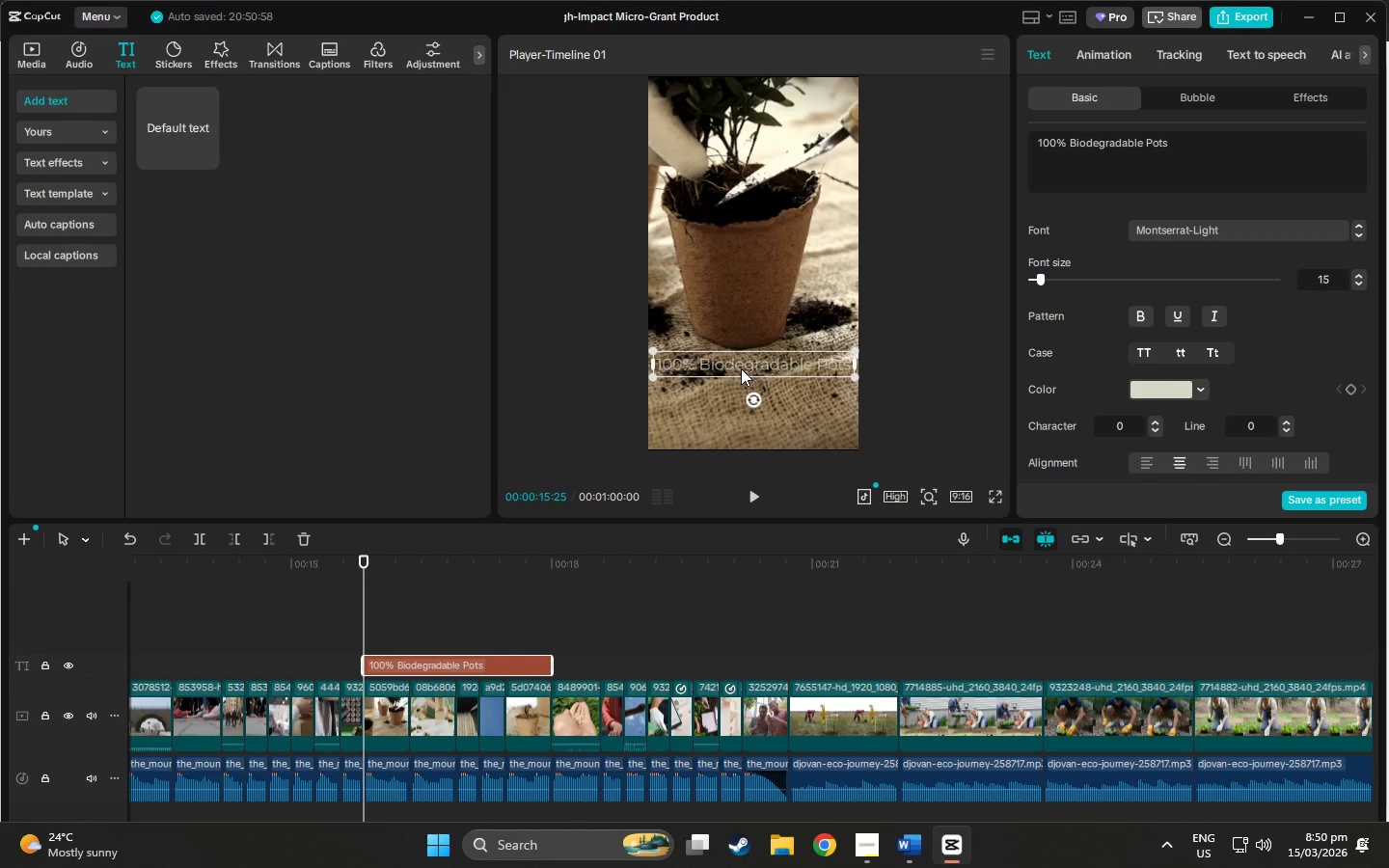 
left_click_drag(start_coordinate=[741, 368], to_coordinate=[535, 378])
 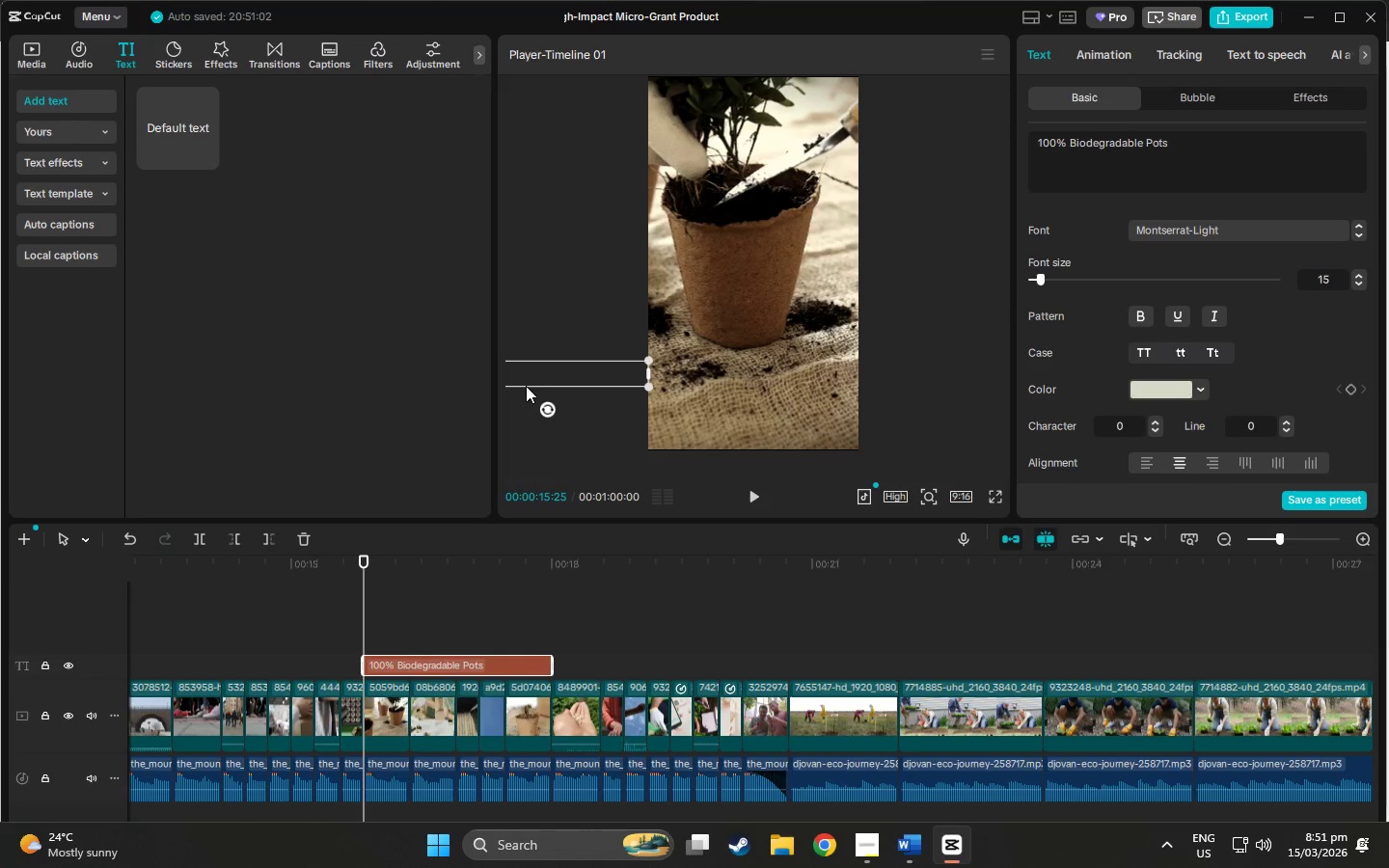 
double_click([432, 661])
 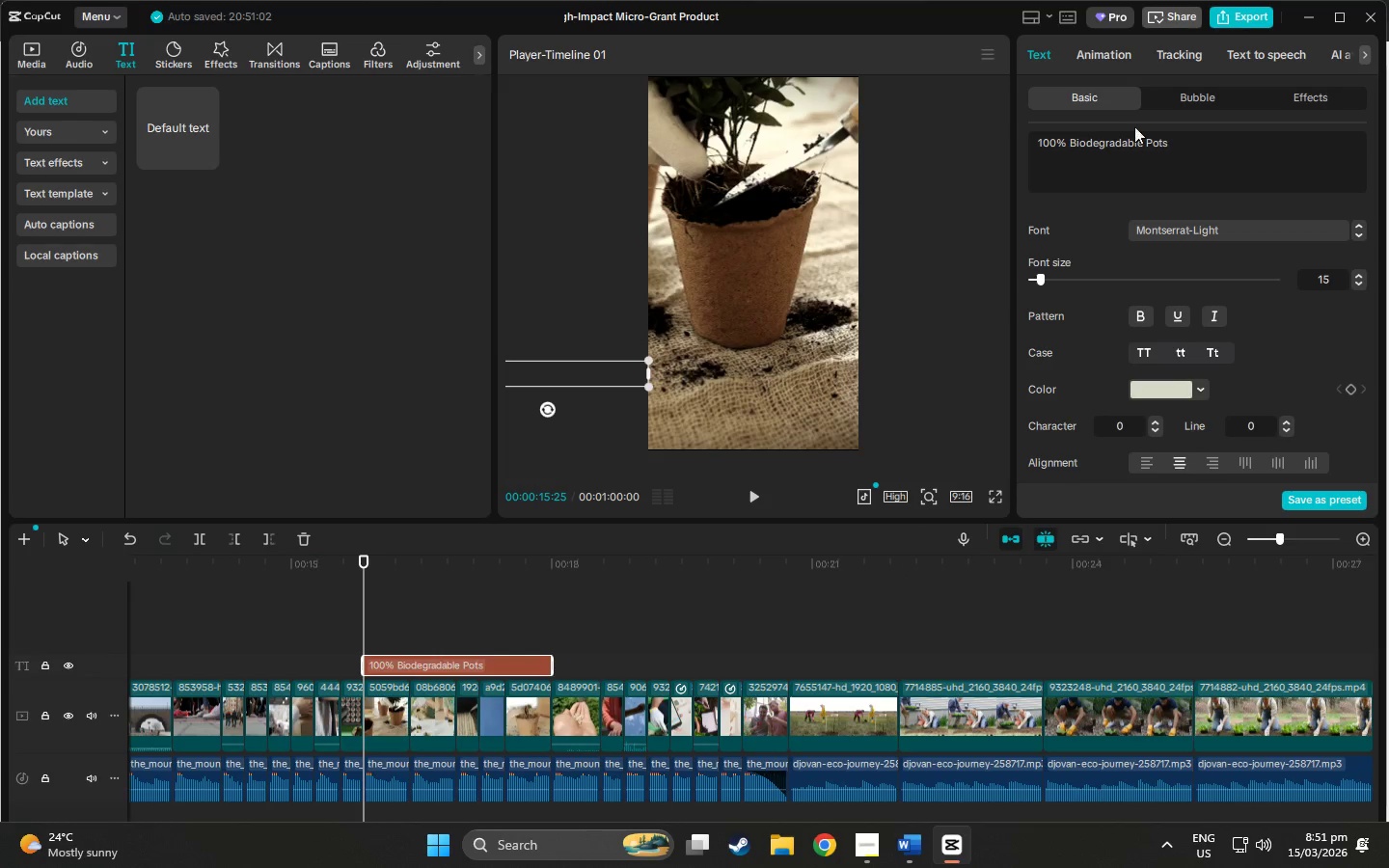 
scroll: coordinate [1348, 380], scroll_direction: down, amount: 23.0
 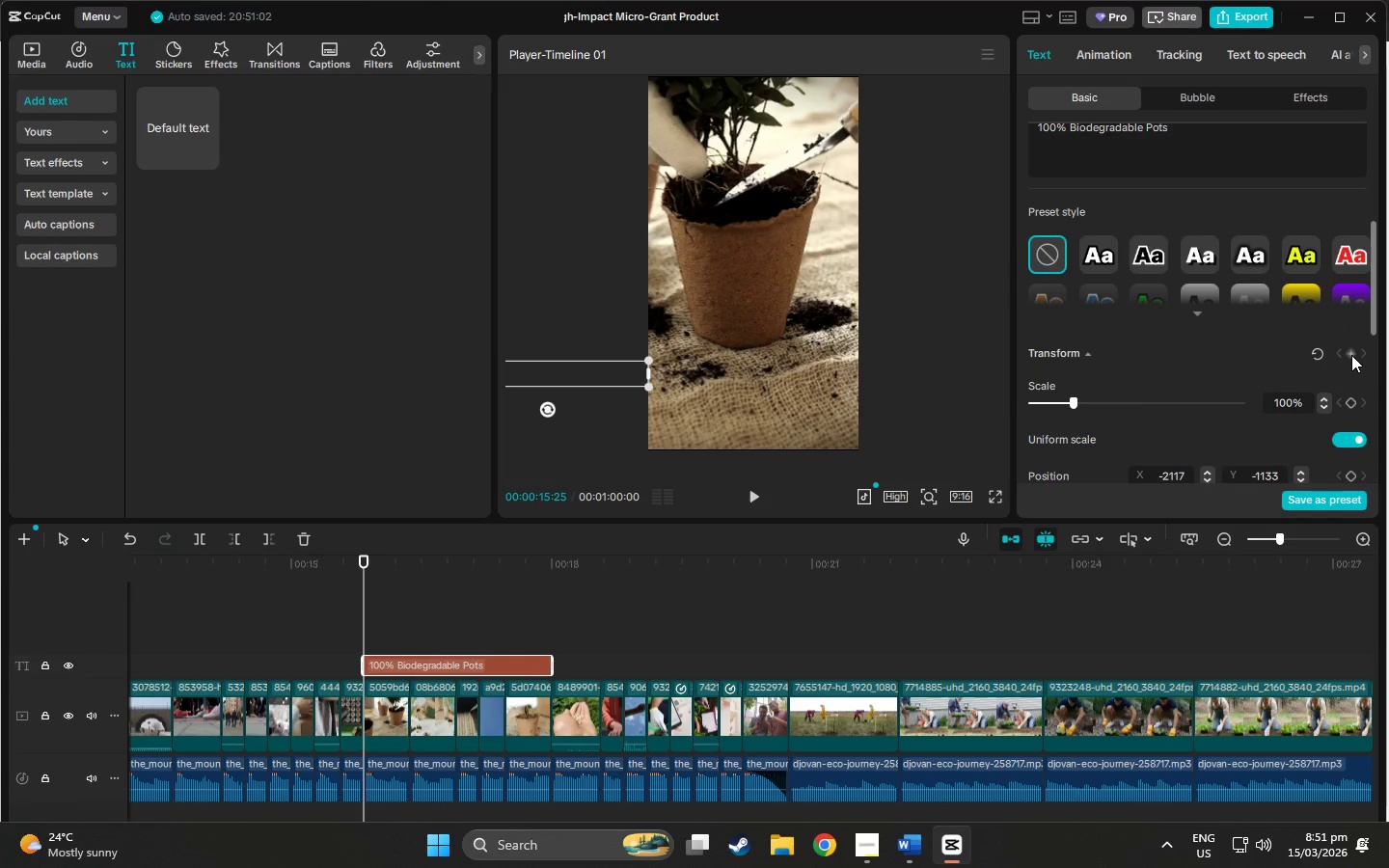 
left_click([1351, 354])
 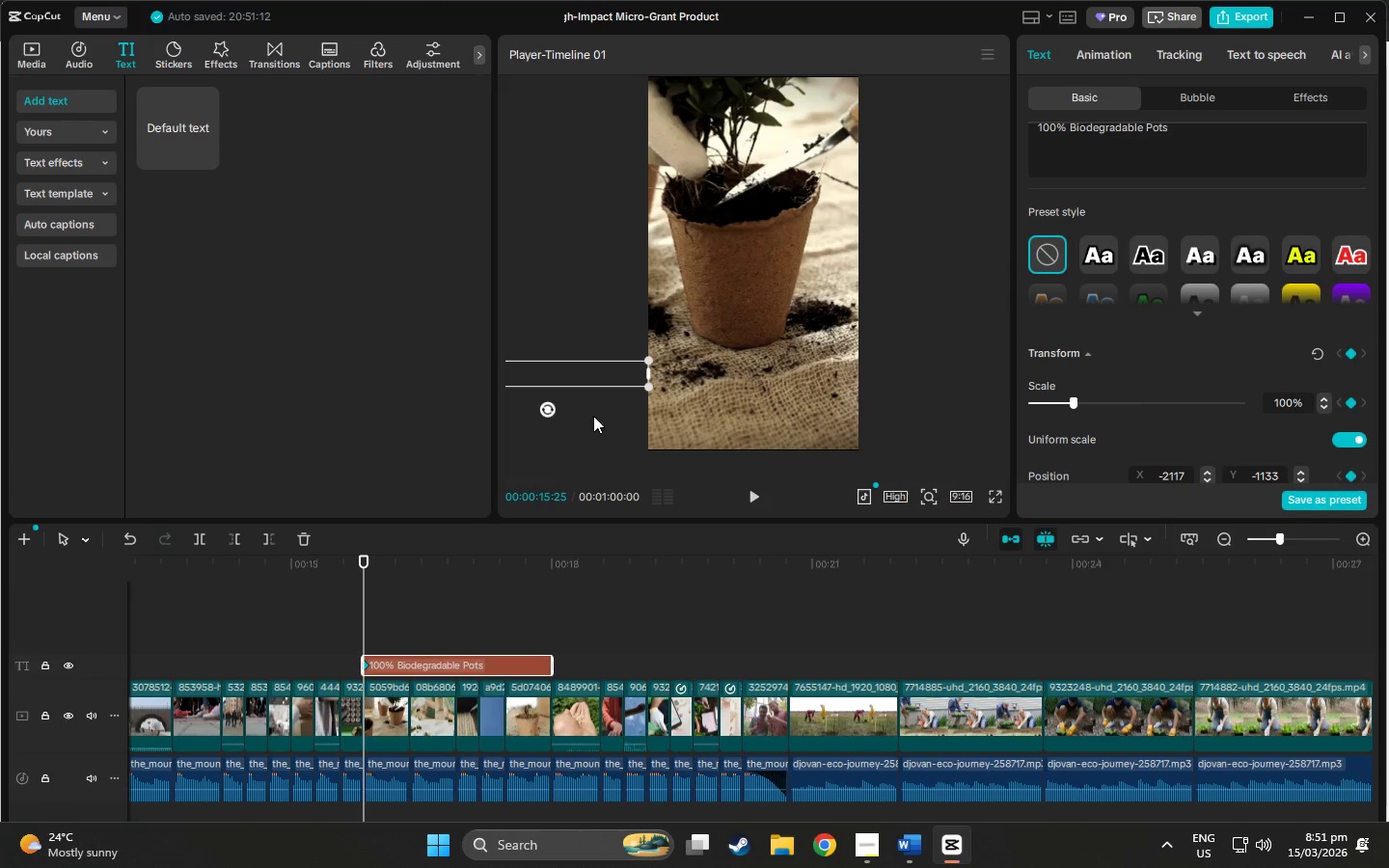 
left_click_drag(start_coordinate=[368, 564], to_coordinate=[406, 566])
 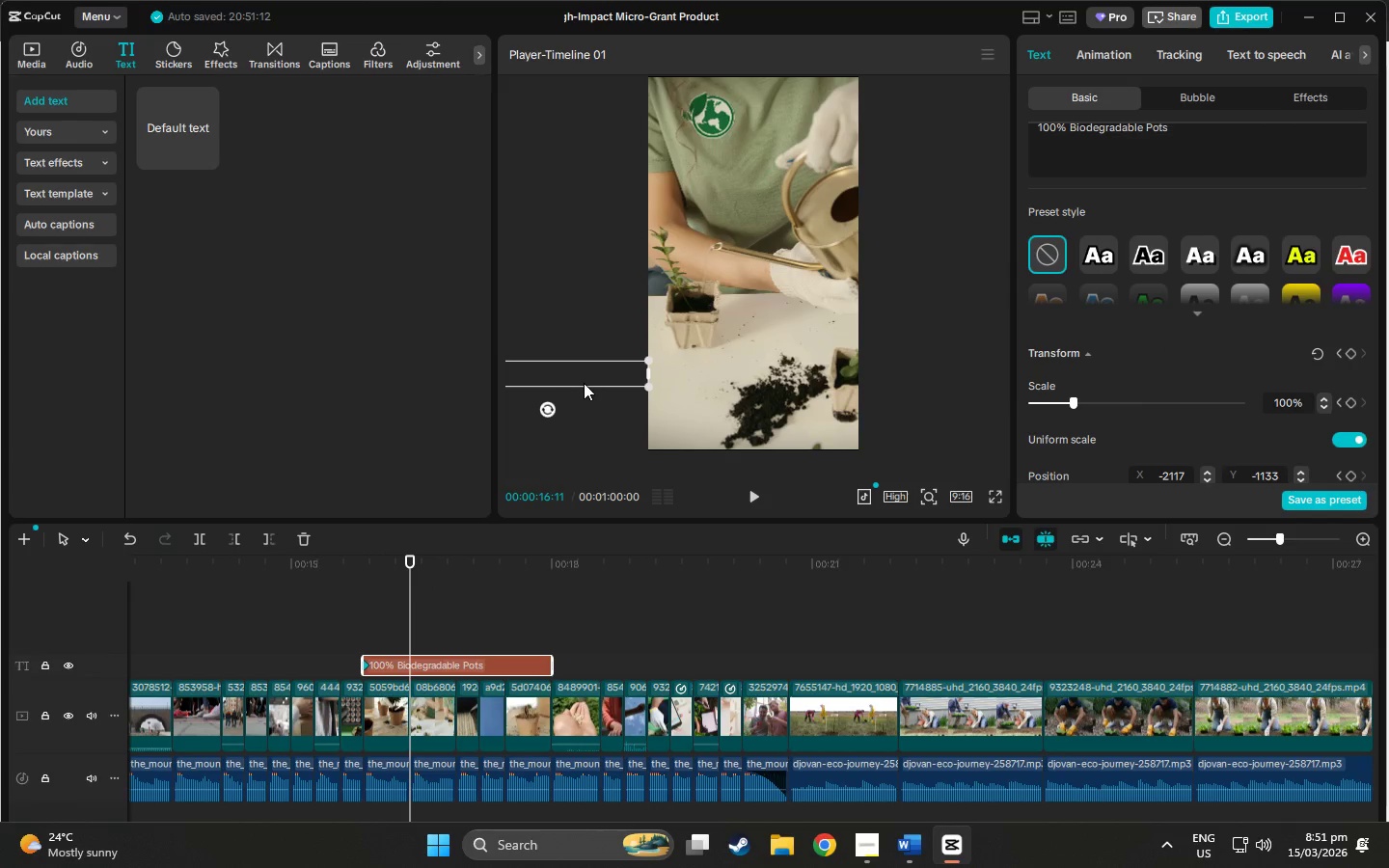 
left_click_drag(start_coordinate=[584, 383], to_coordinate=[680, 383])
 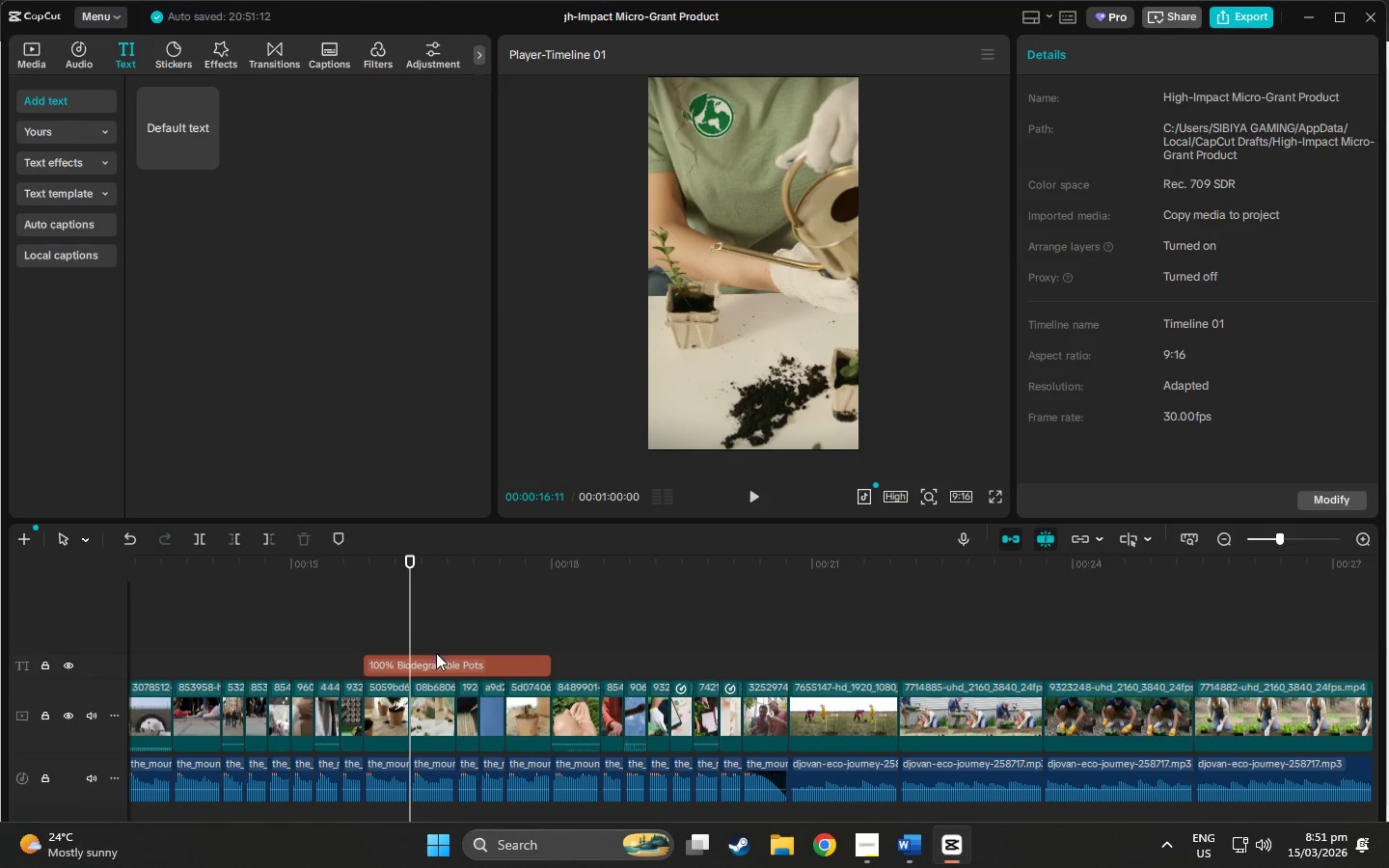 
left_click([440, 660])
 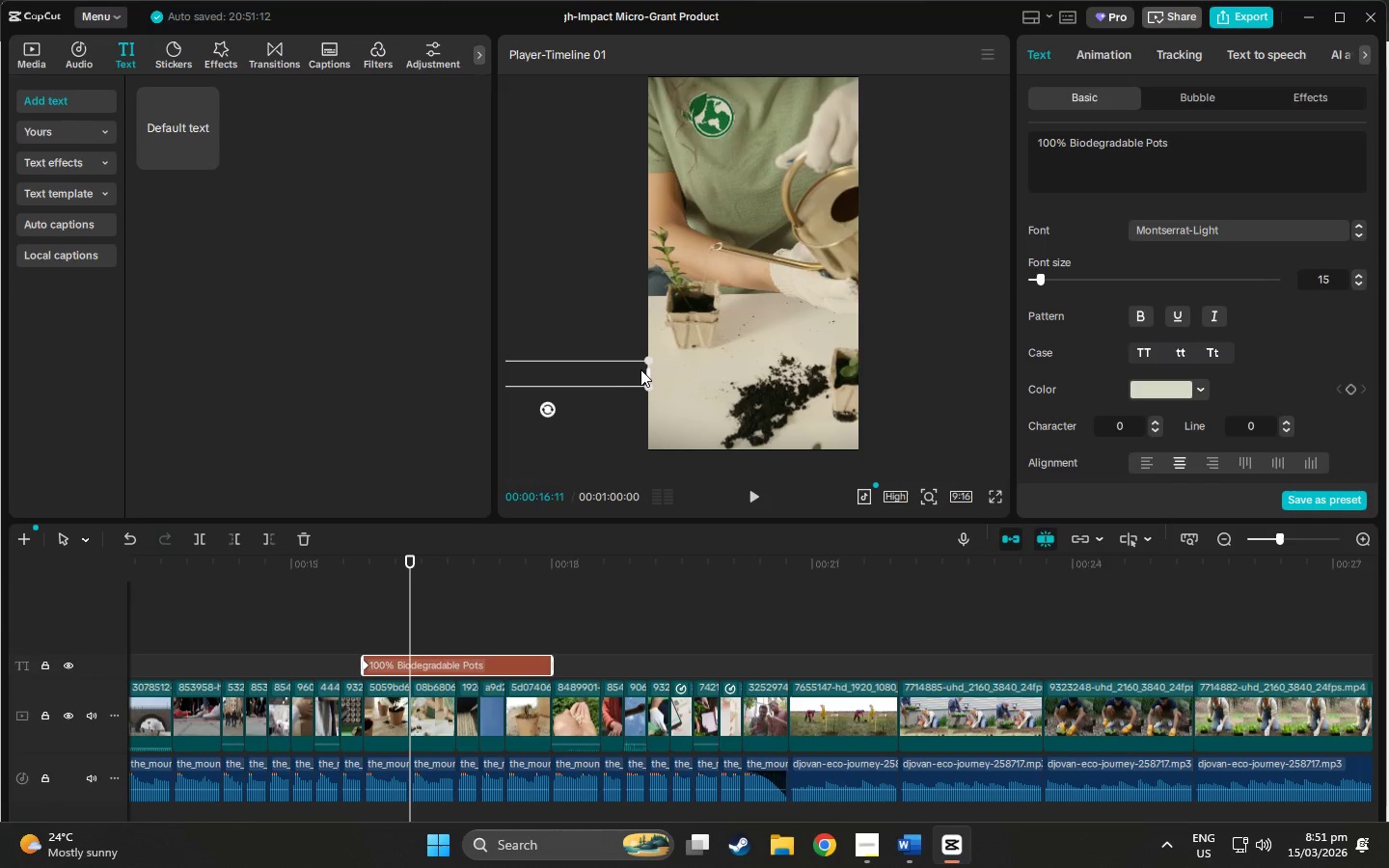 
left_click_drag(start_coordinate=[589, 374], to_coordinate=[788, 362])
 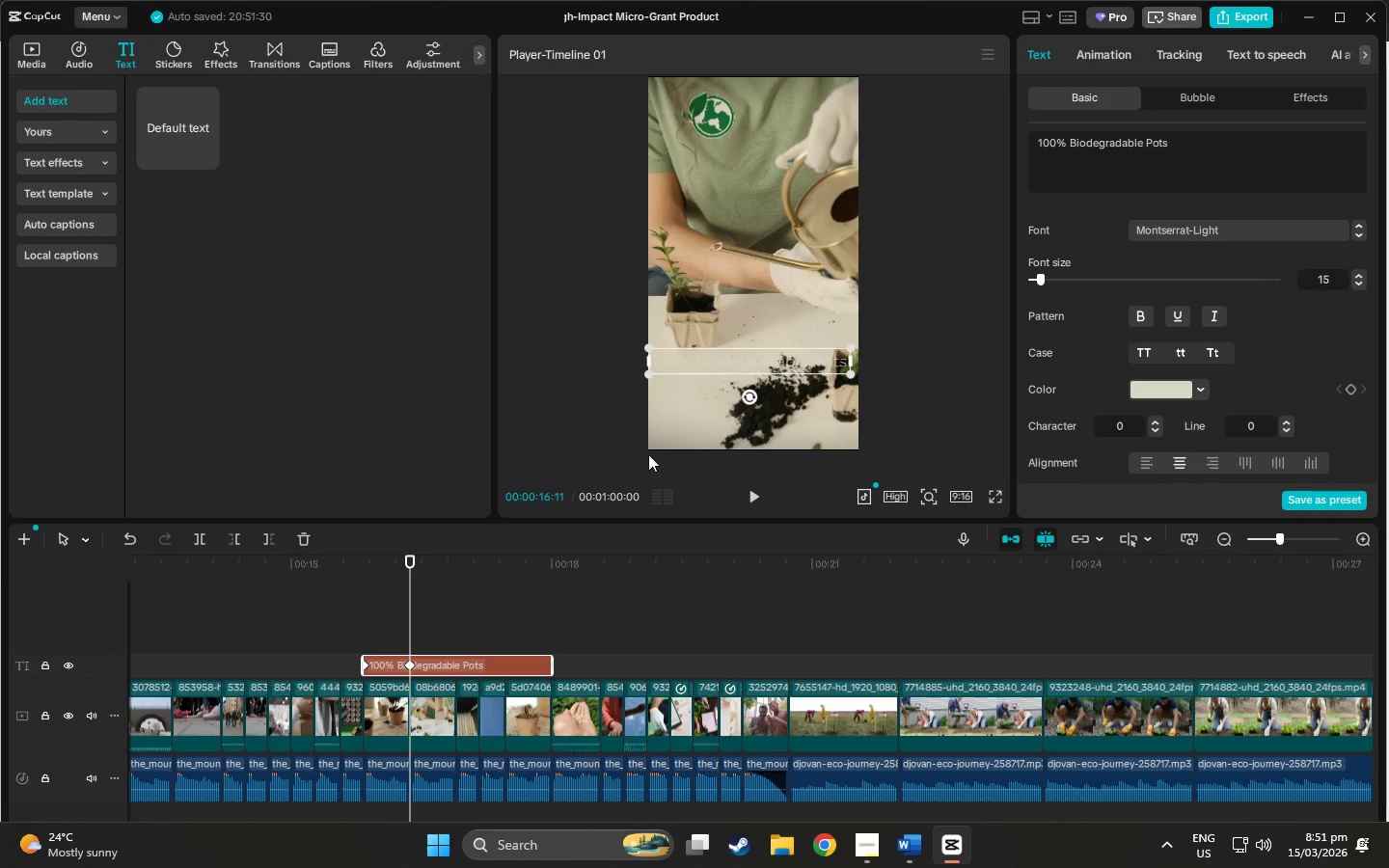 
key(Space)
 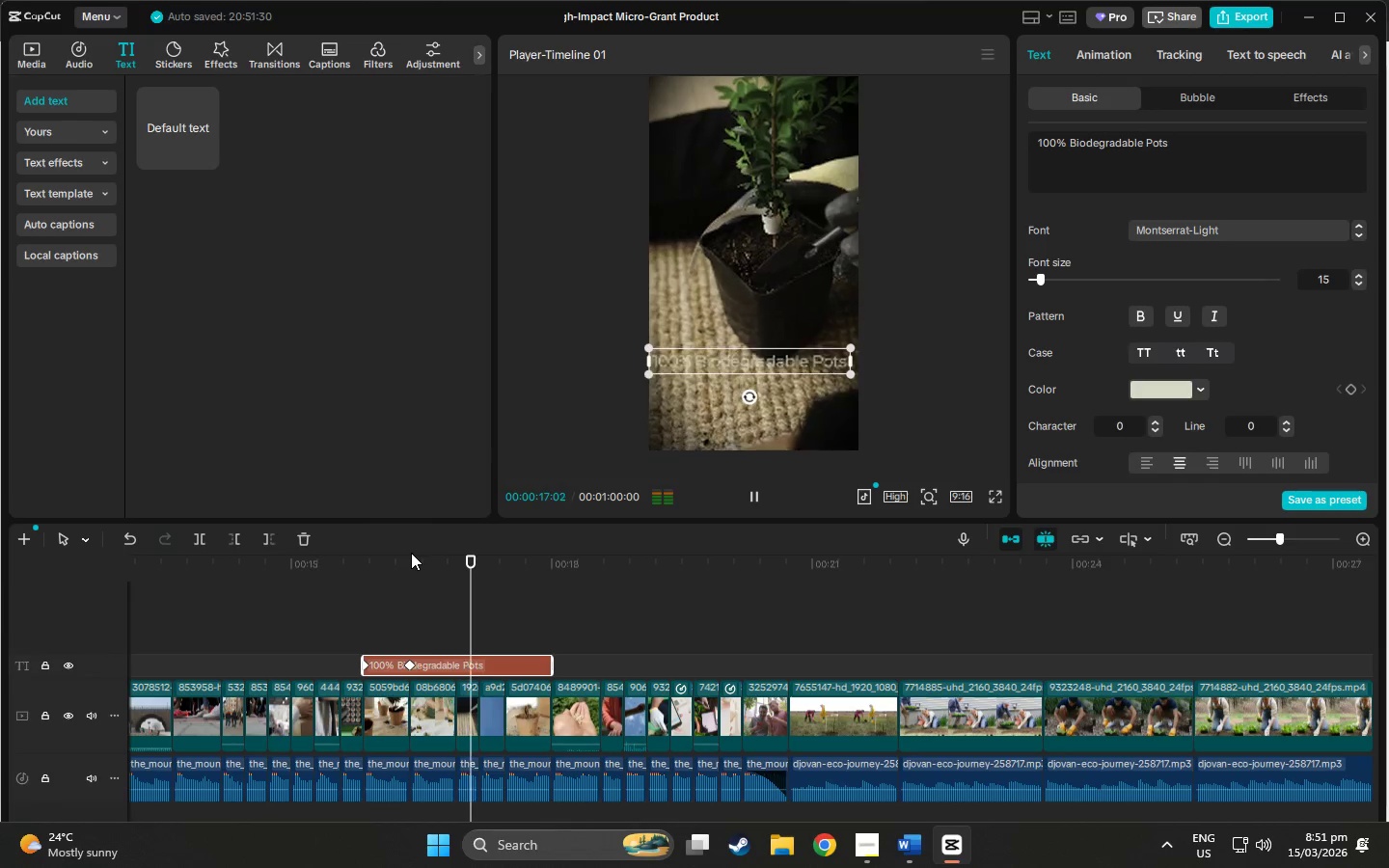 
key(Space)
 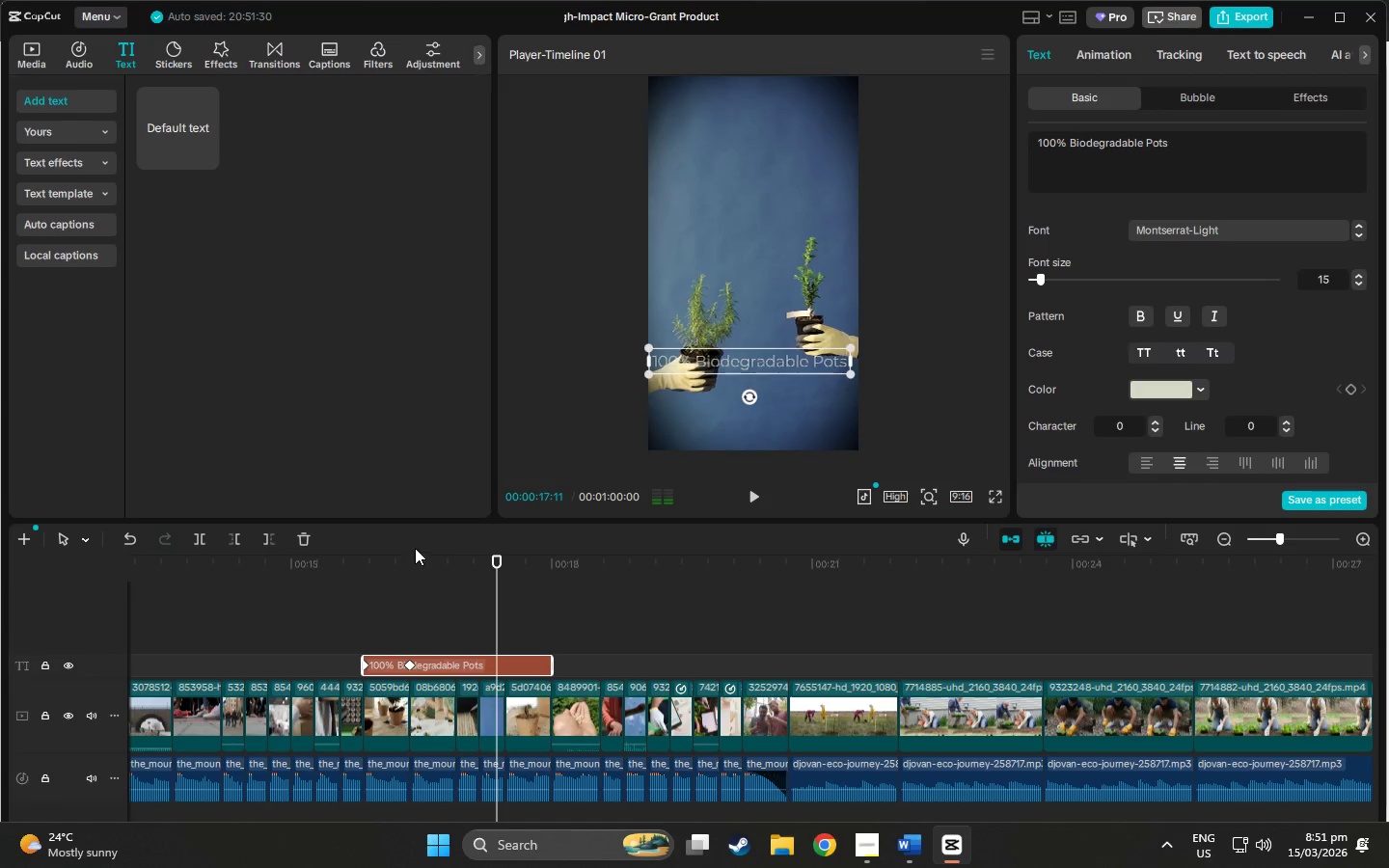 
key(Space)
 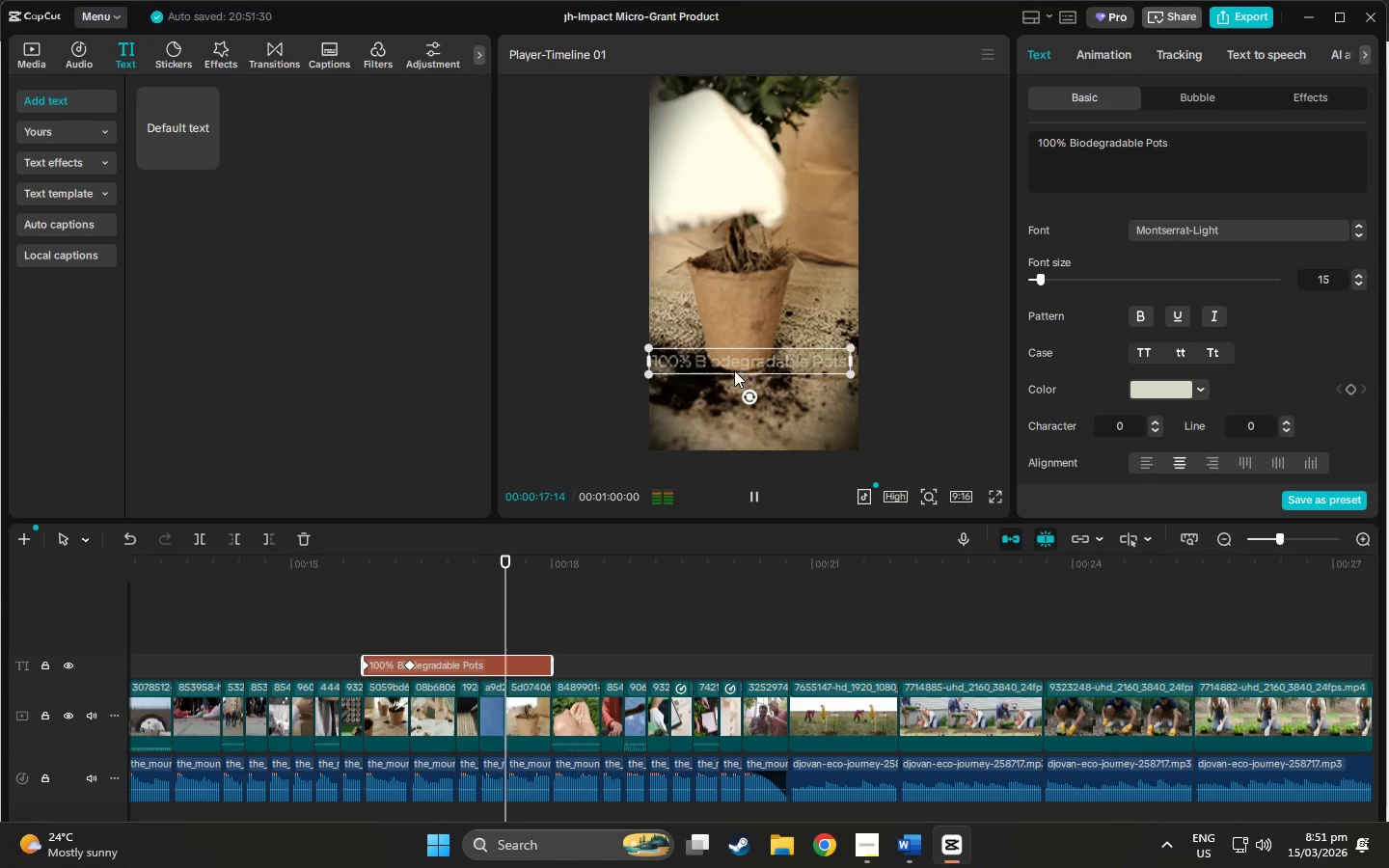 
key(Space)
 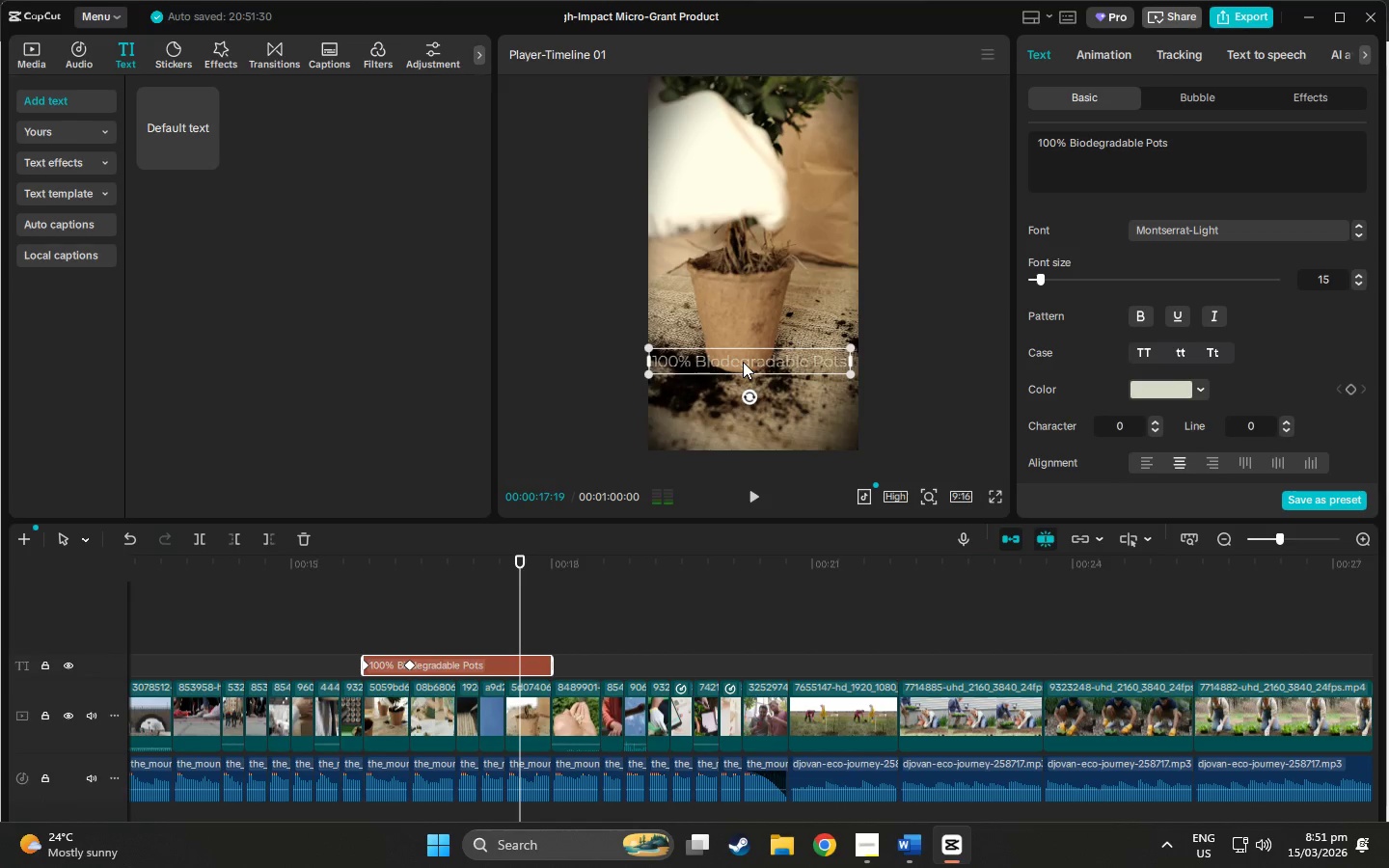 
left_click_drag(start_coordinate=[746, 362], to_coordinate=[753, 360])
 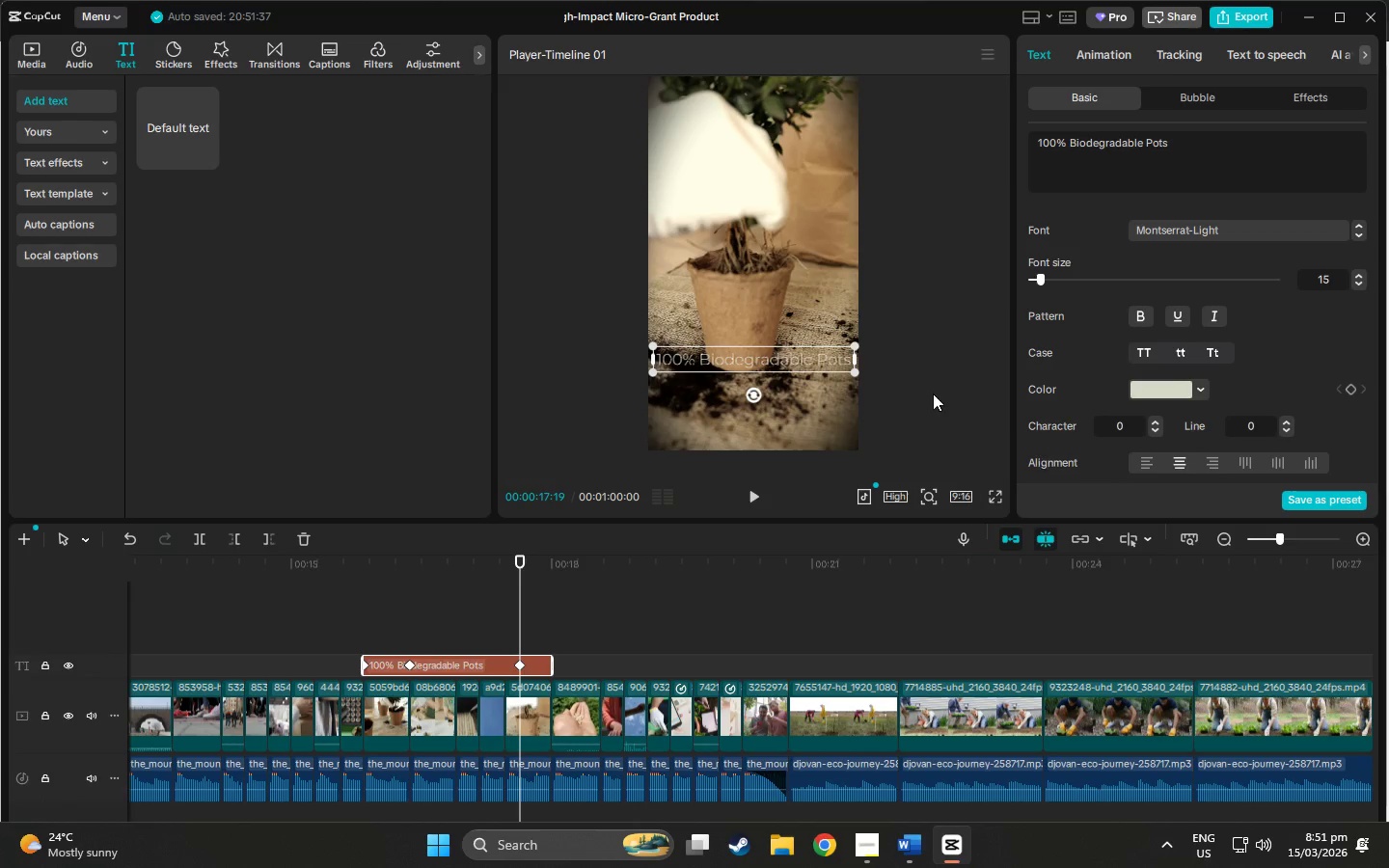 
left_click_drag(start_coordinate=[519, 565], to_coordinate=[358, 575])
 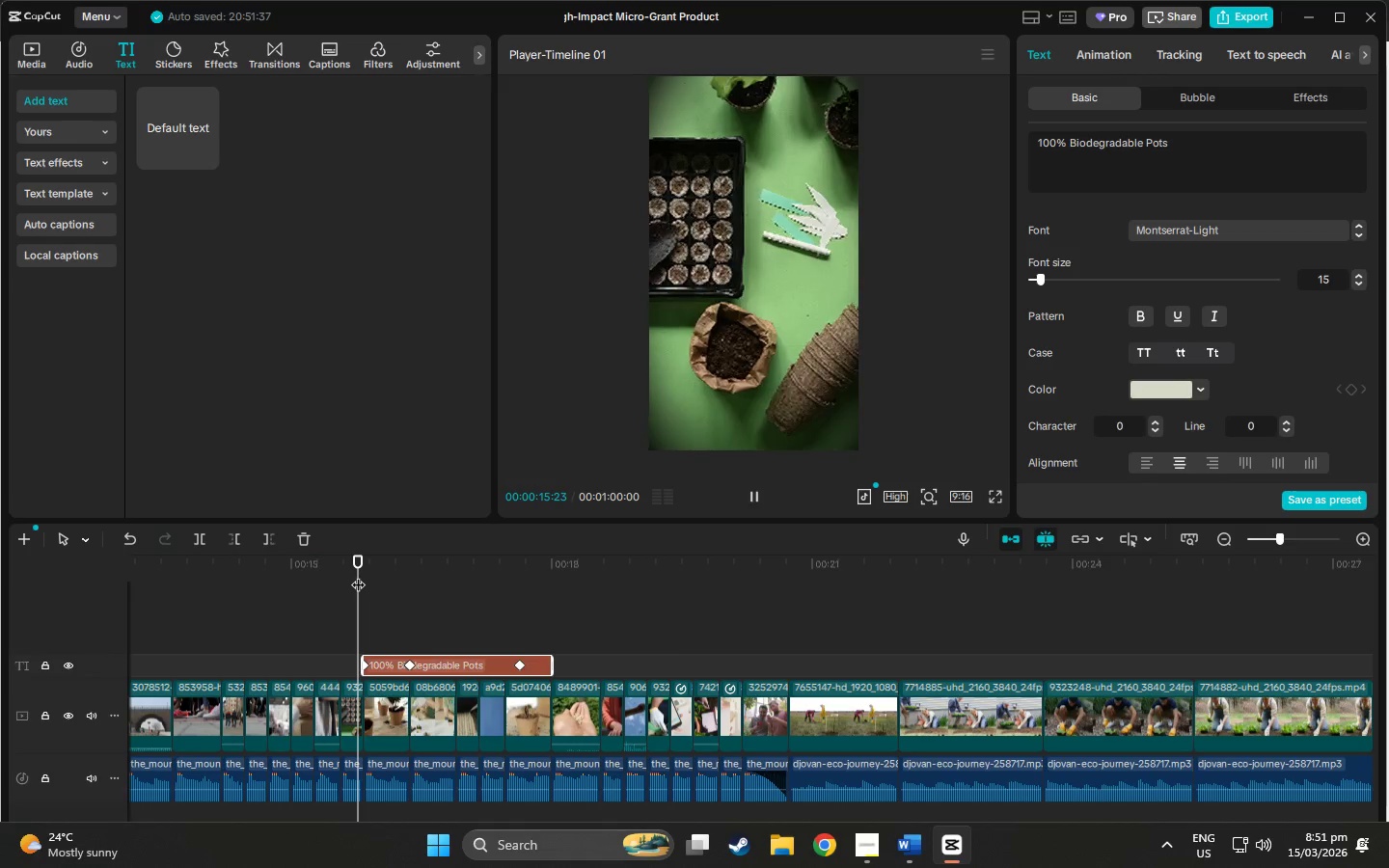 
key(Space)
 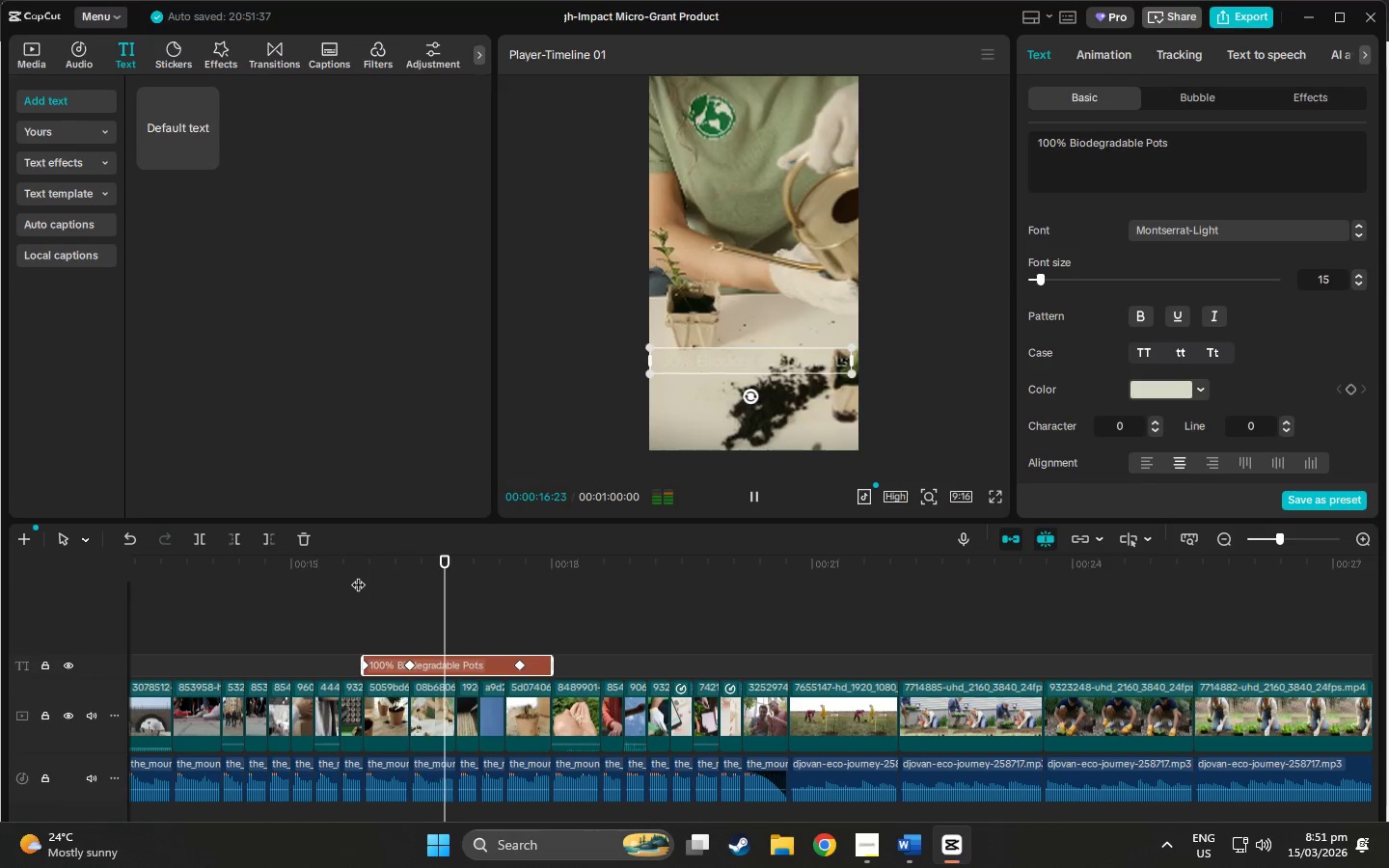 
key(Space)
 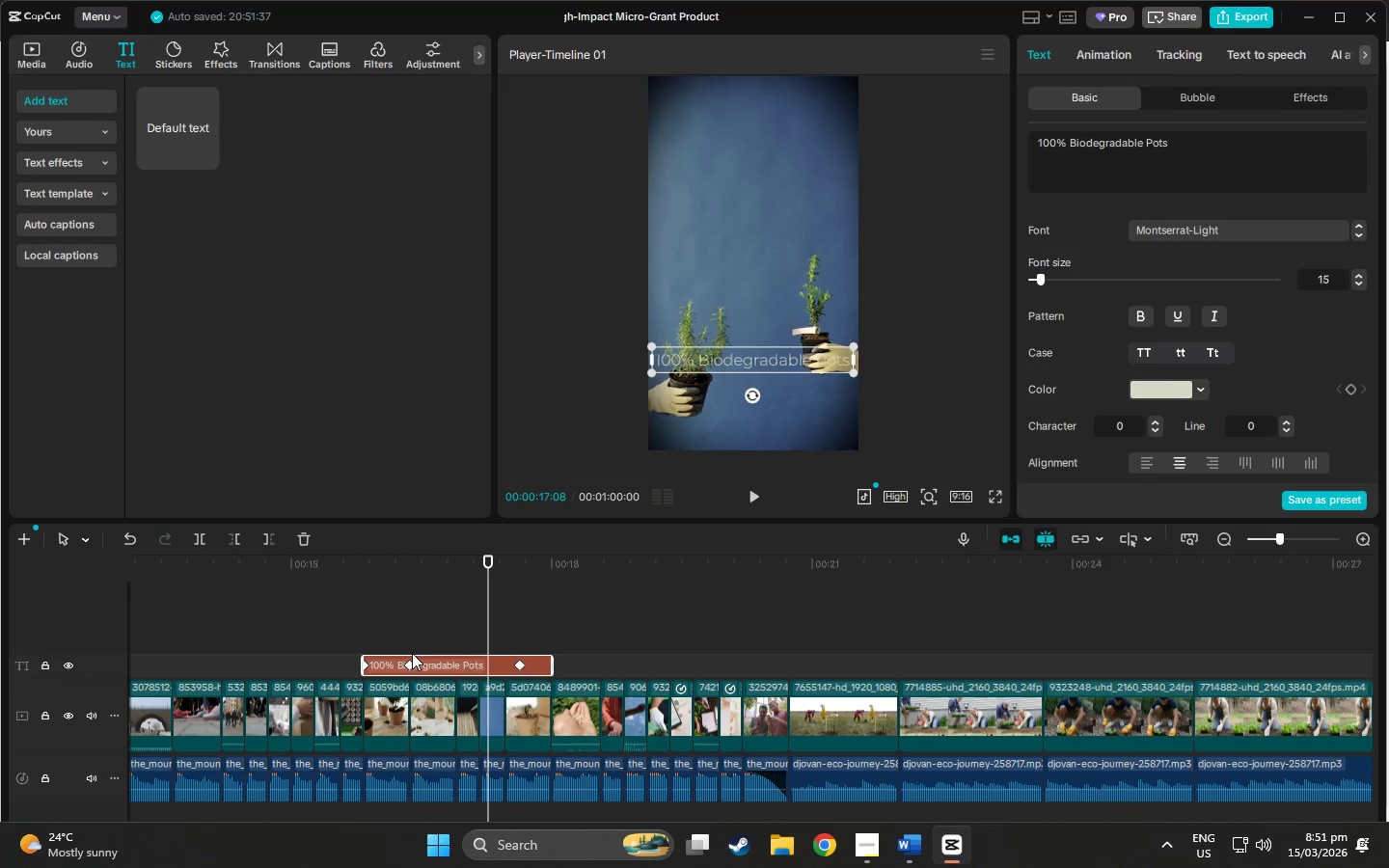 
left_click([410, 664])
 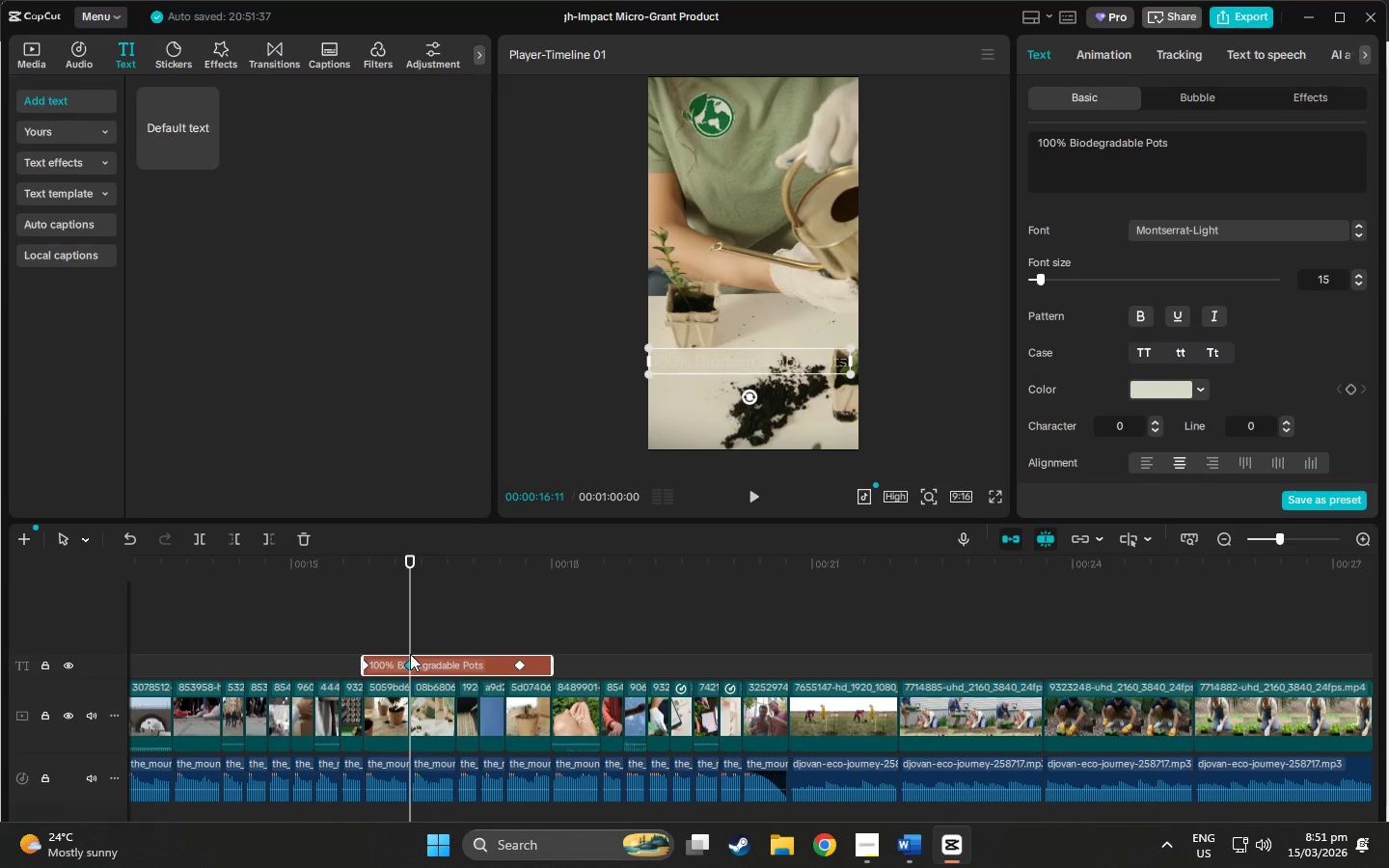 
key(Delete)
 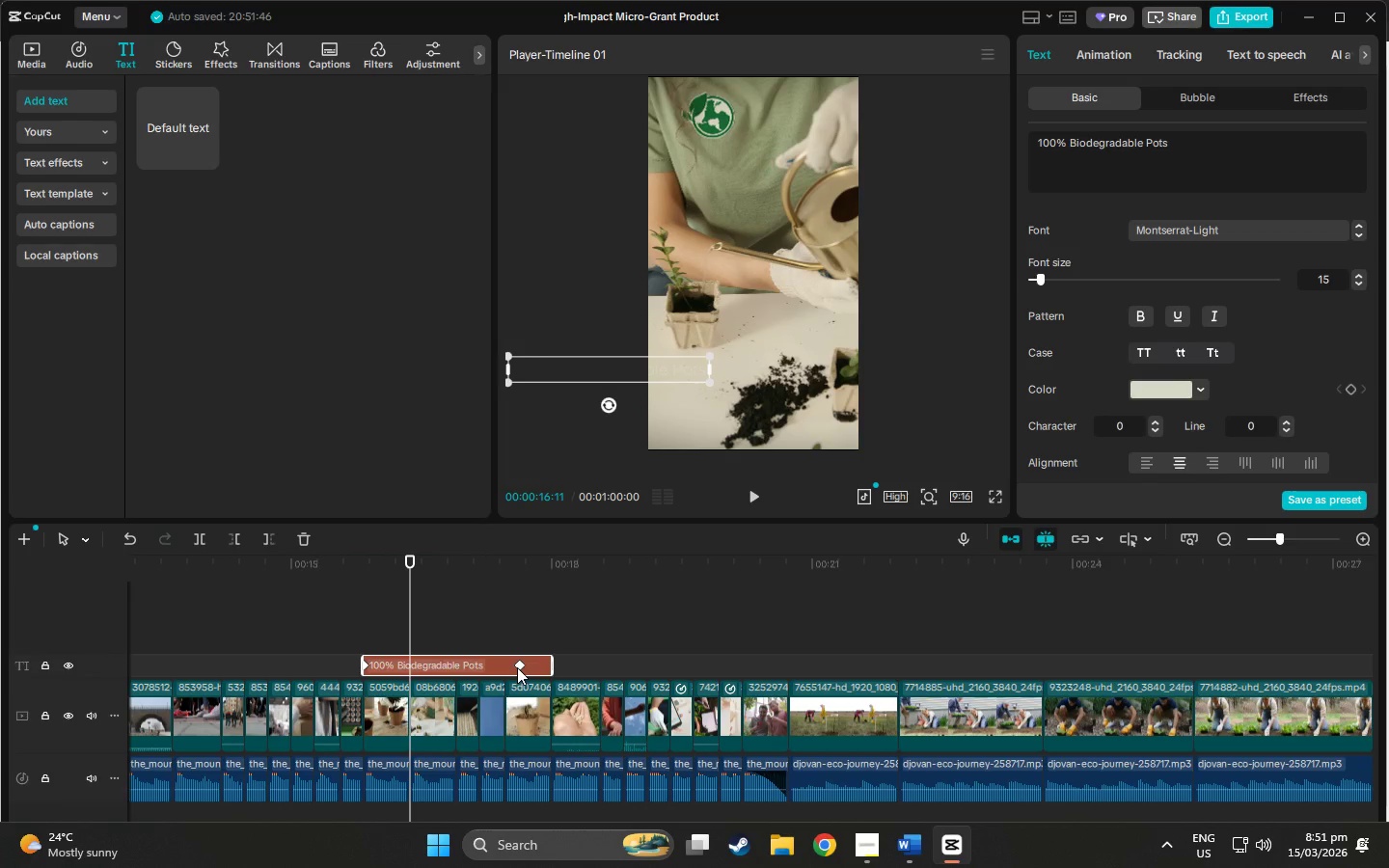 
key(Space)
 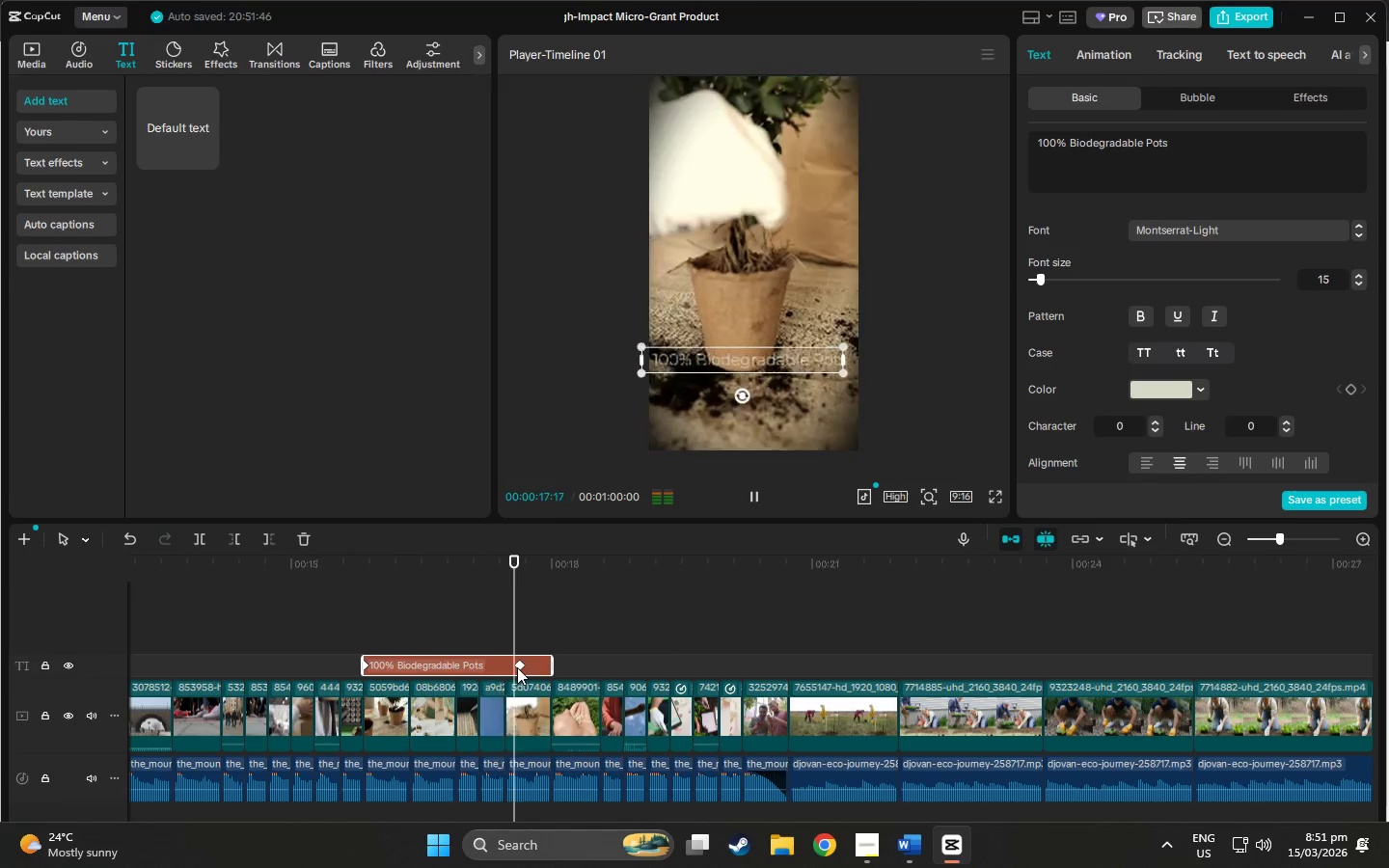 
key(Space)
 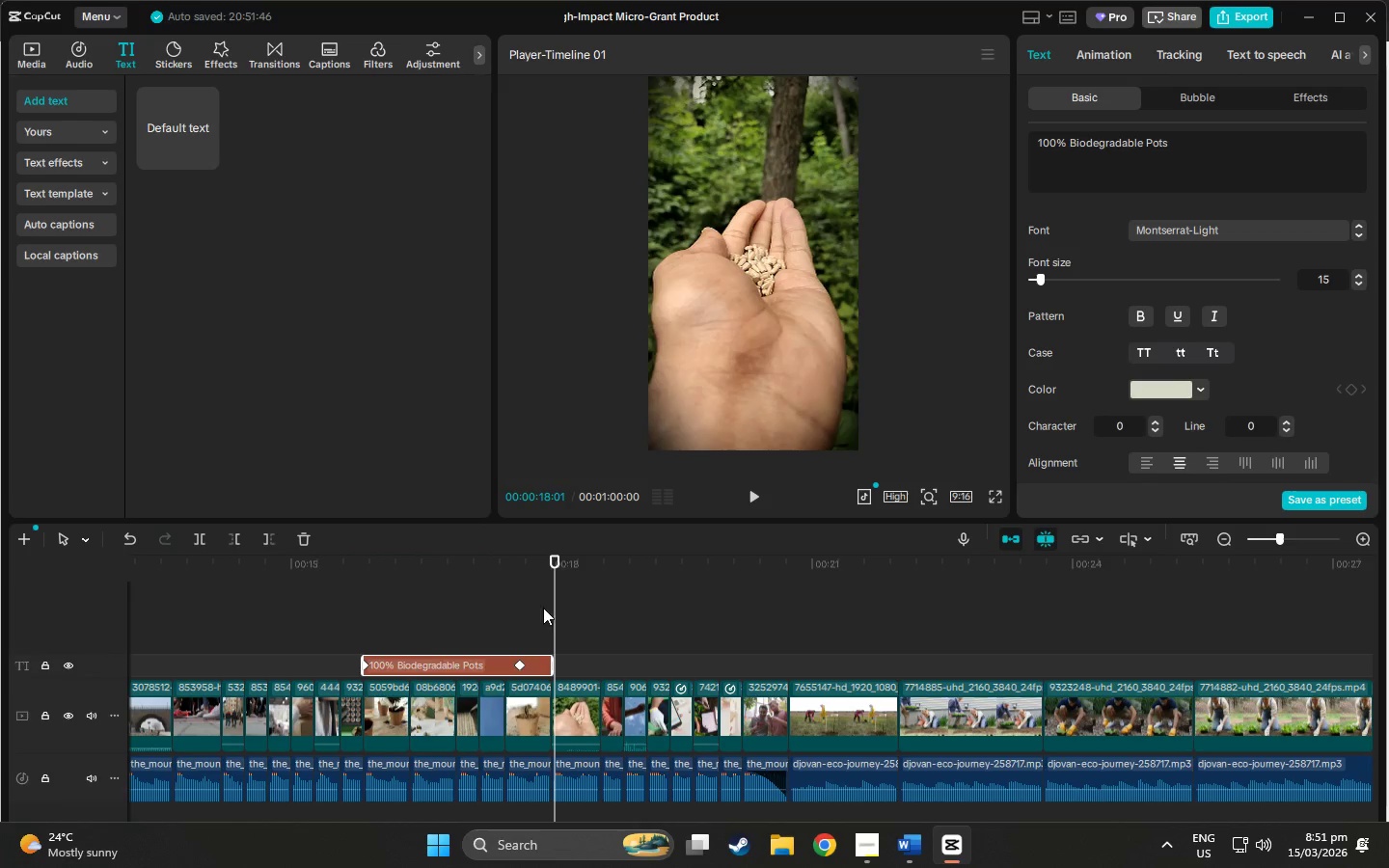 
left_click_drag(start_coordinate=[558, 565], to_coordinate=[354, 565])
 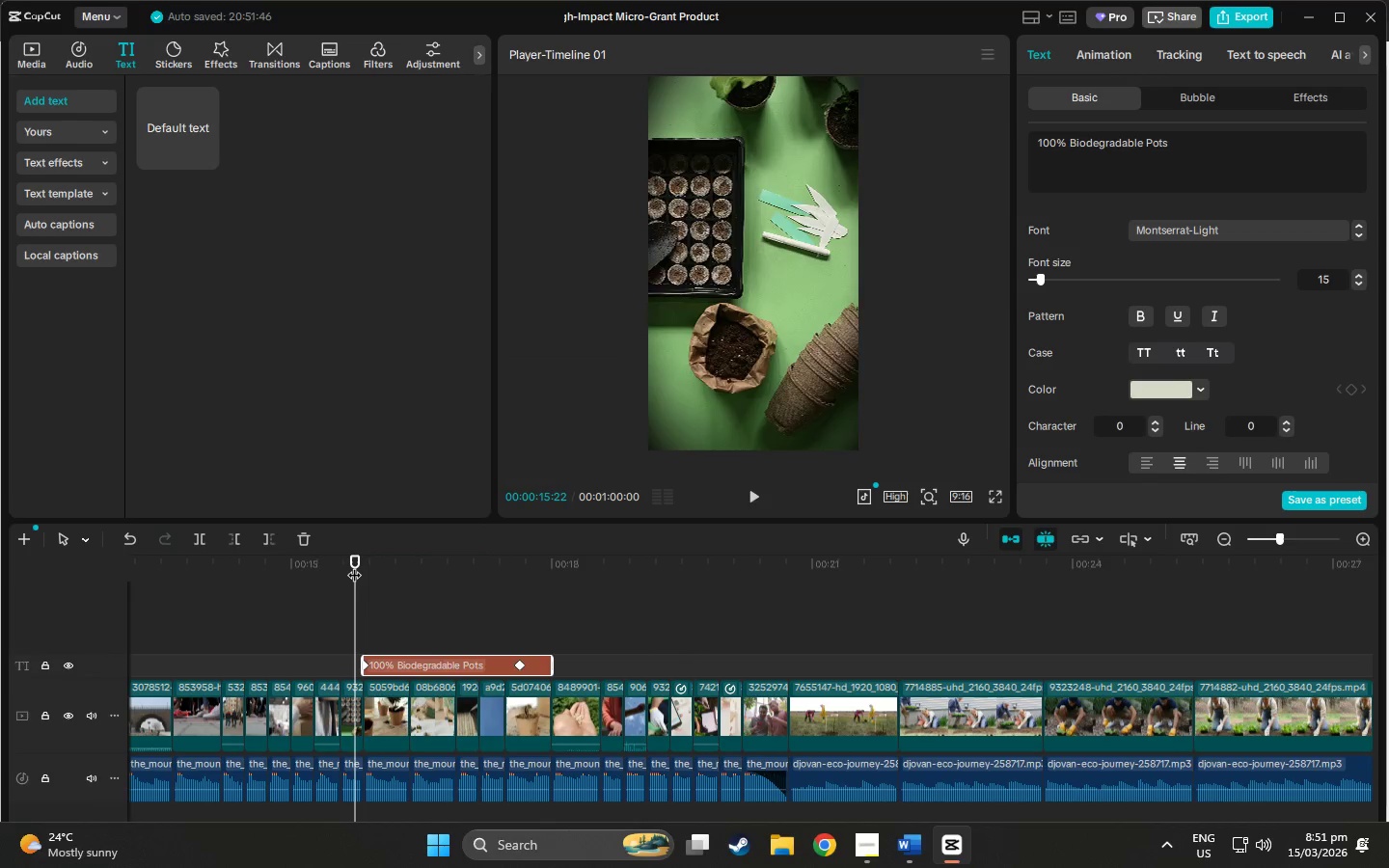 
key(Space)
 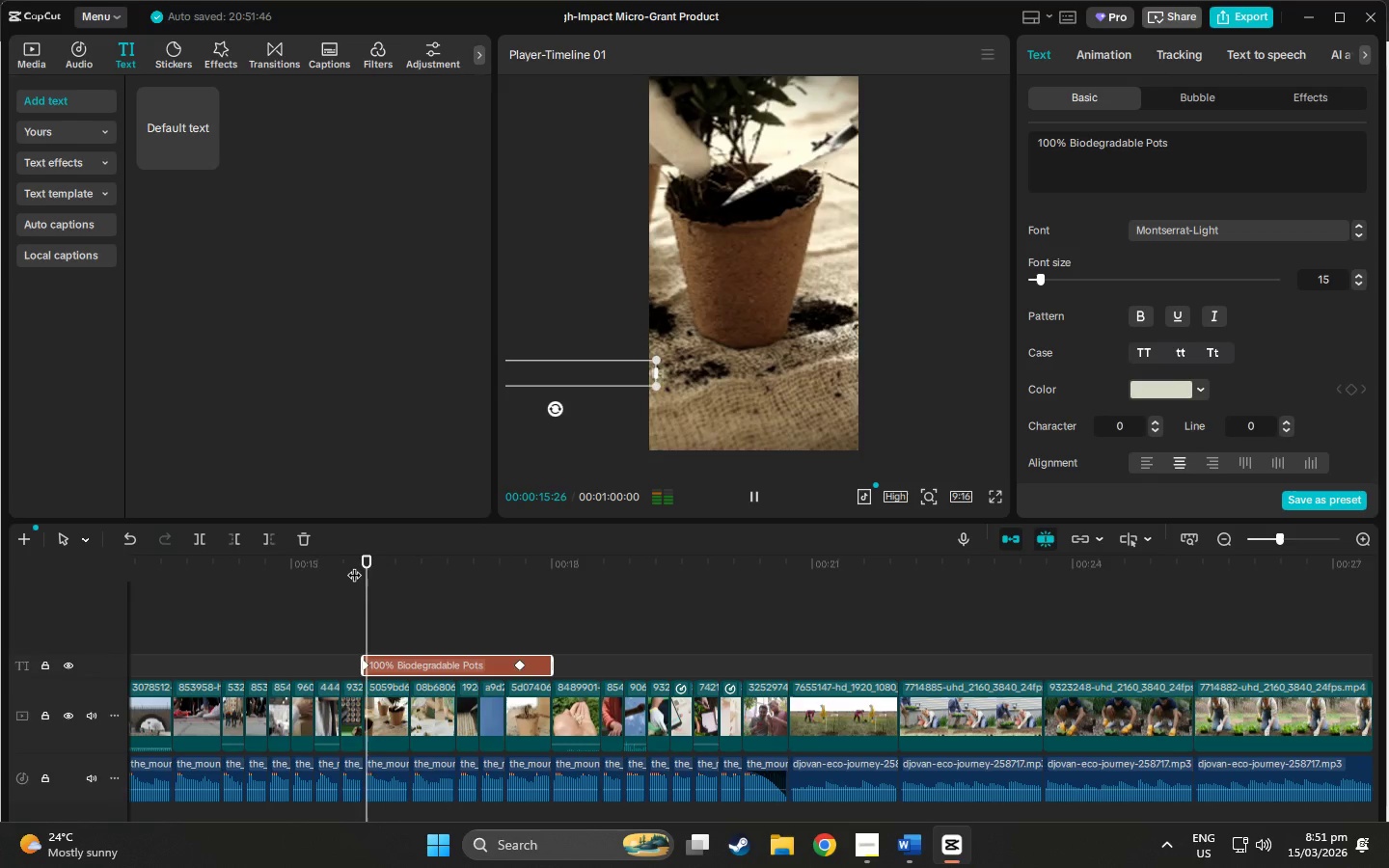 
key(Space)
 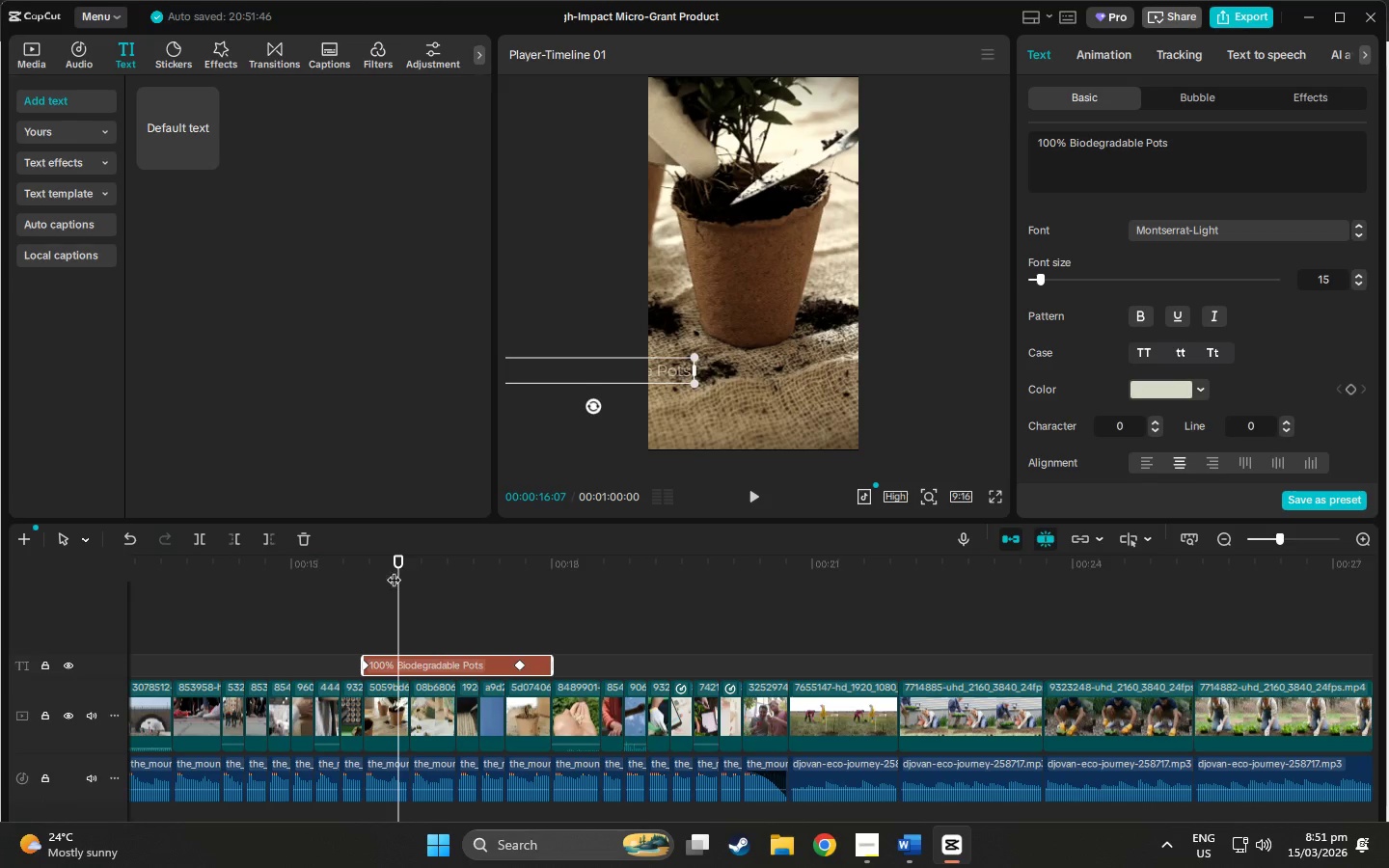 
left_click_drag(start_coordinate=[397, 564], to_coordinate=[371, 560])
 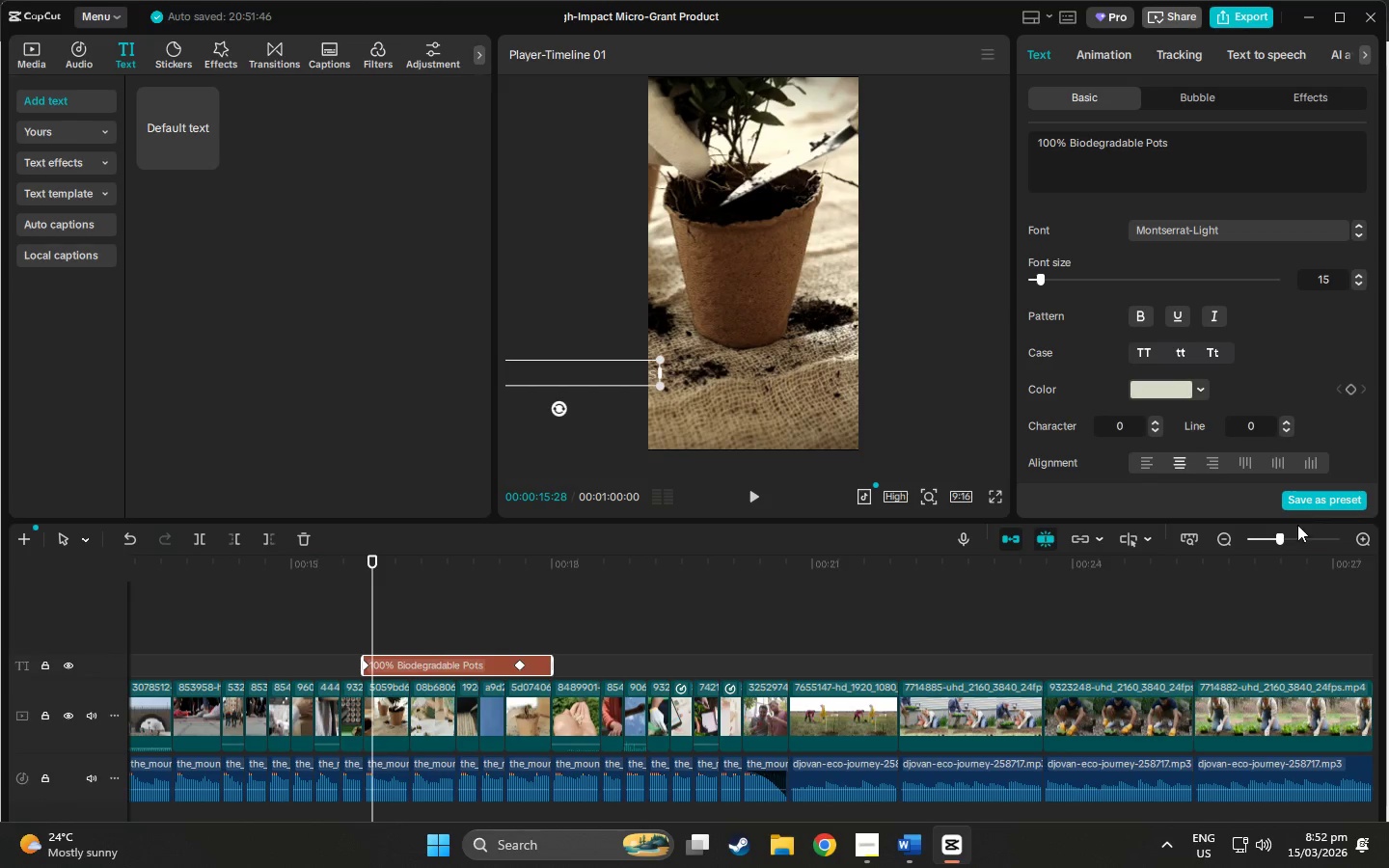 
left_click([1297, 538])
 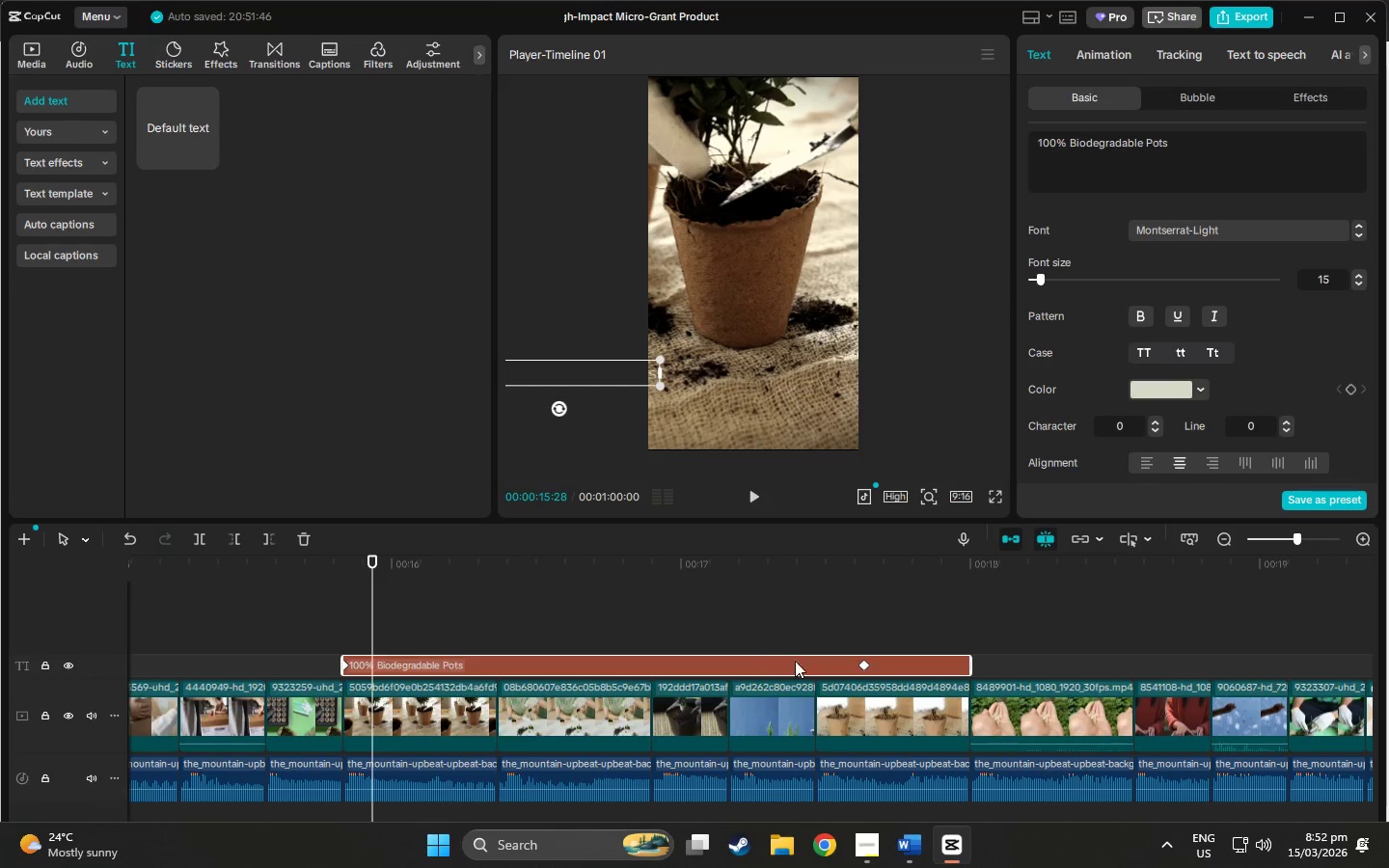 
left_click([865, 665])
 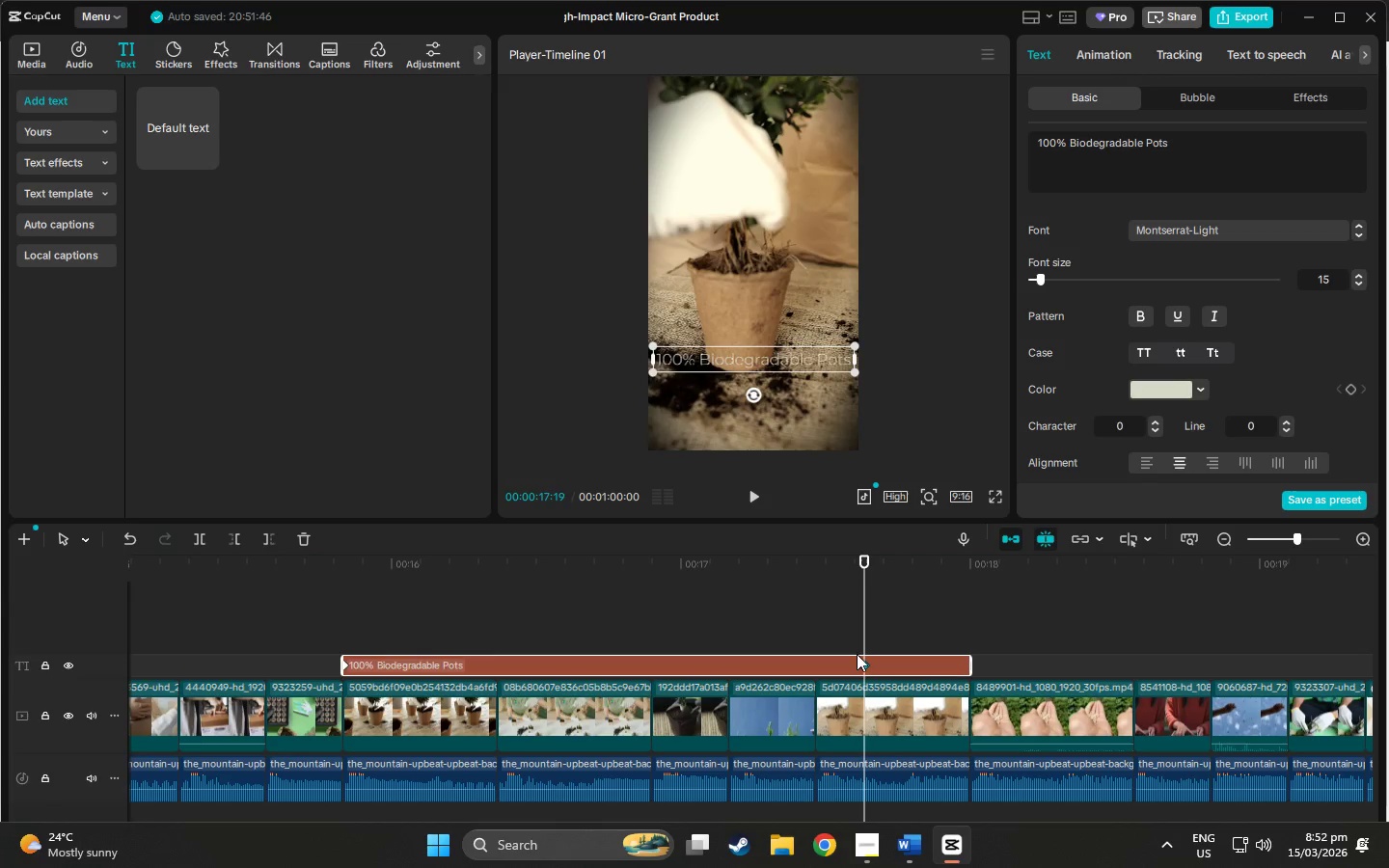 
key(Delete)
 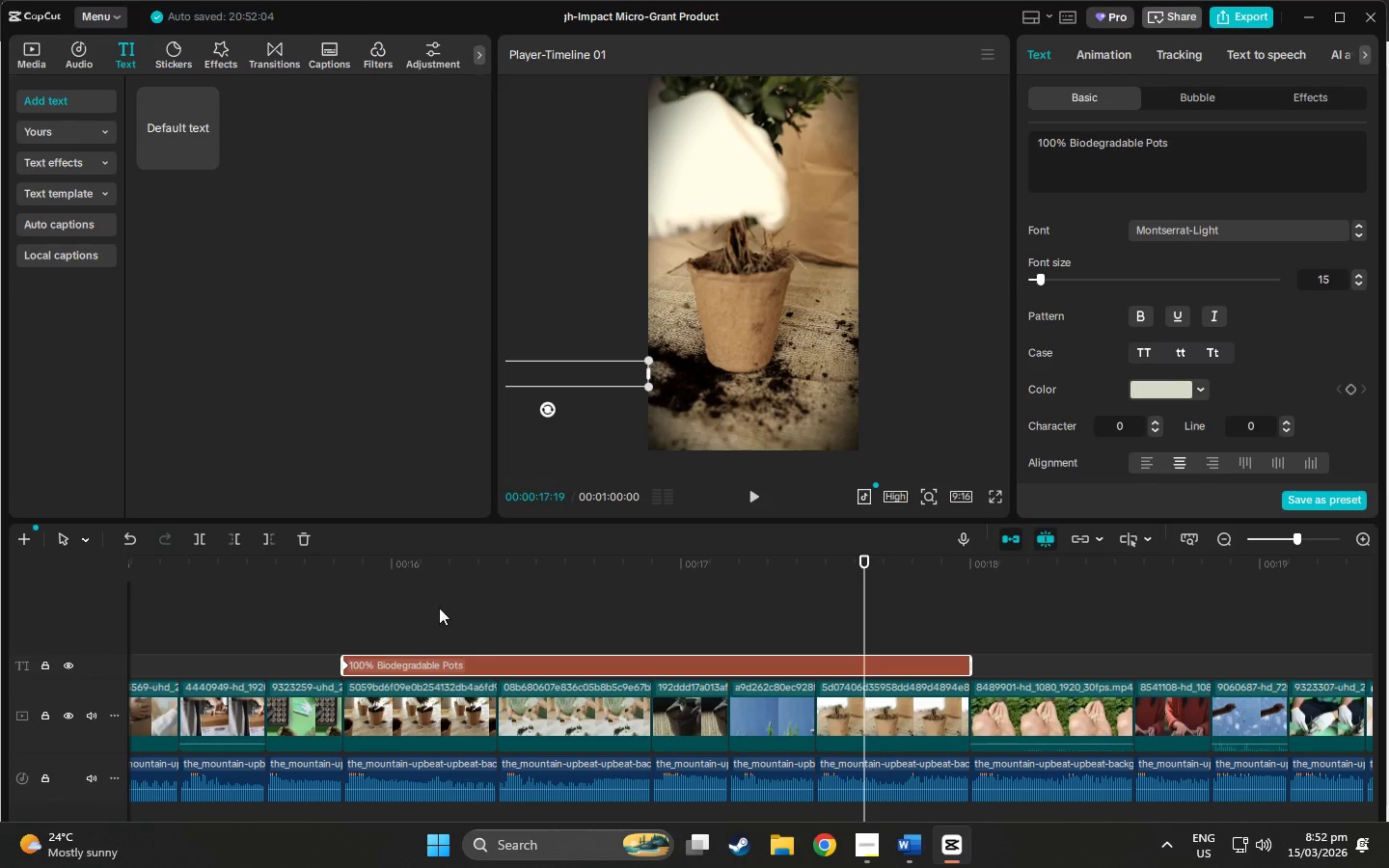 
left_click([360, 572])
 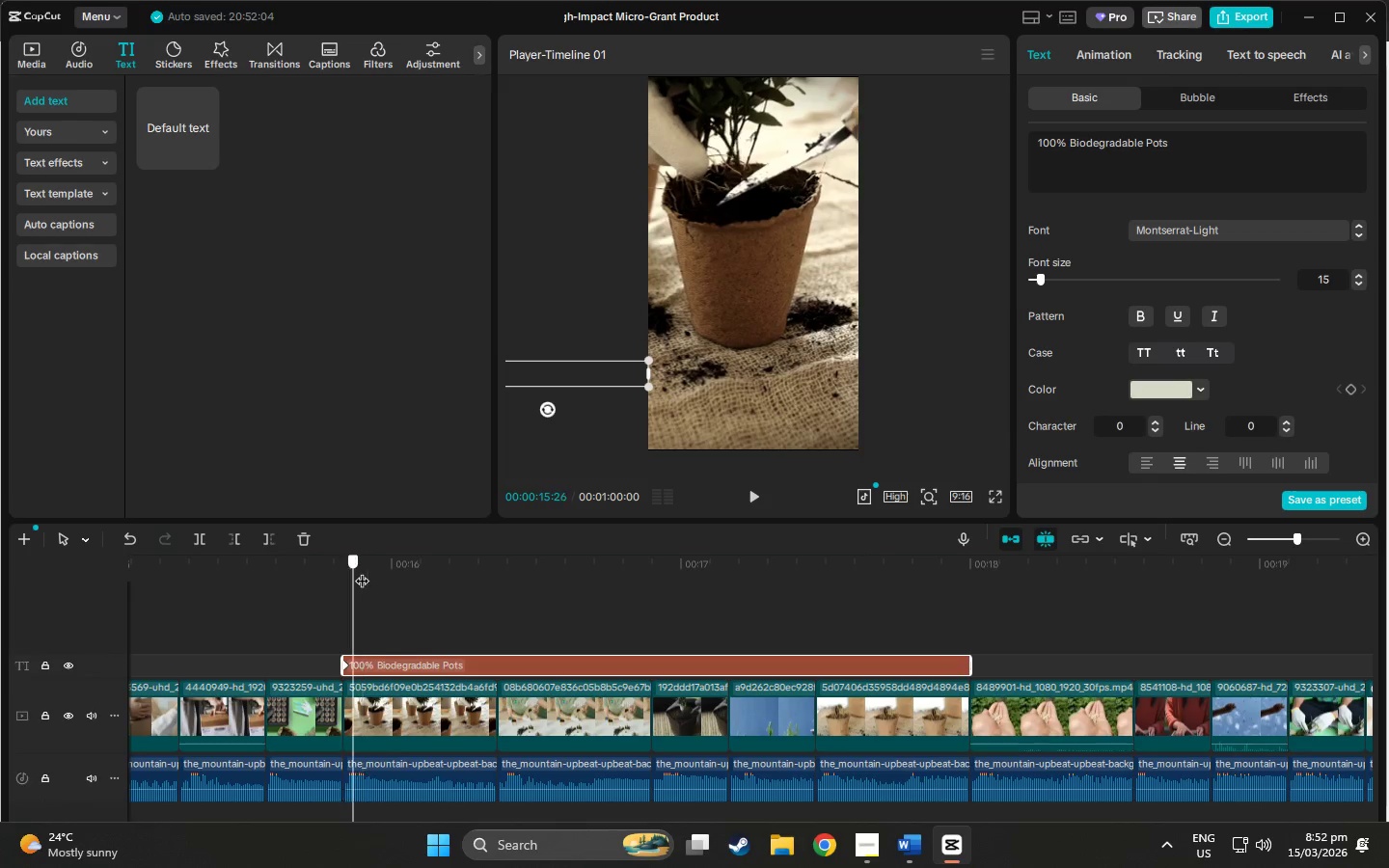 
left_click_drag(start_coordinate=[357, 571], to_coordinate=[391, 571])
 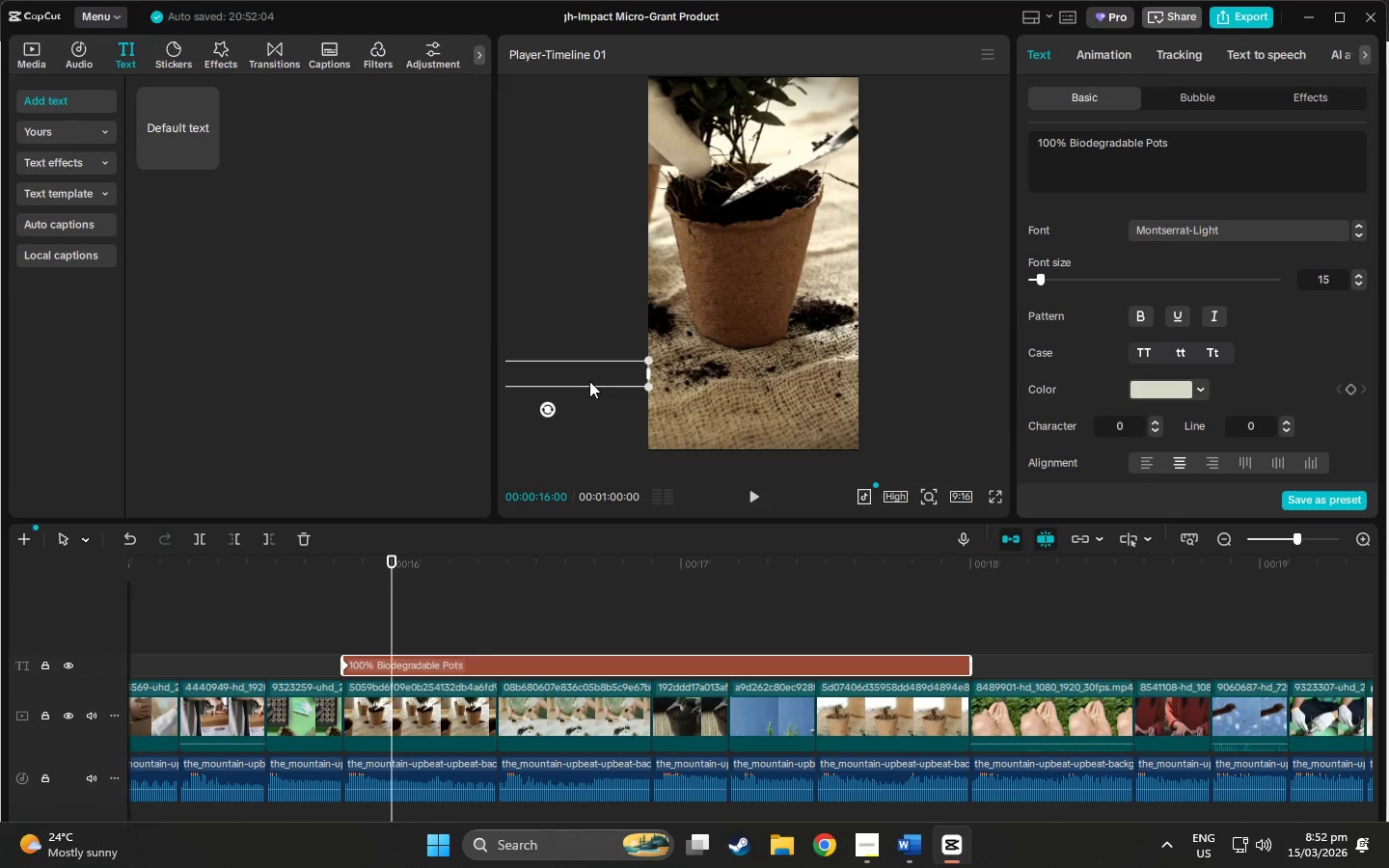 
left_click_drag(start_coordinate=[589, 381], to_coordinate=[793, 379])
 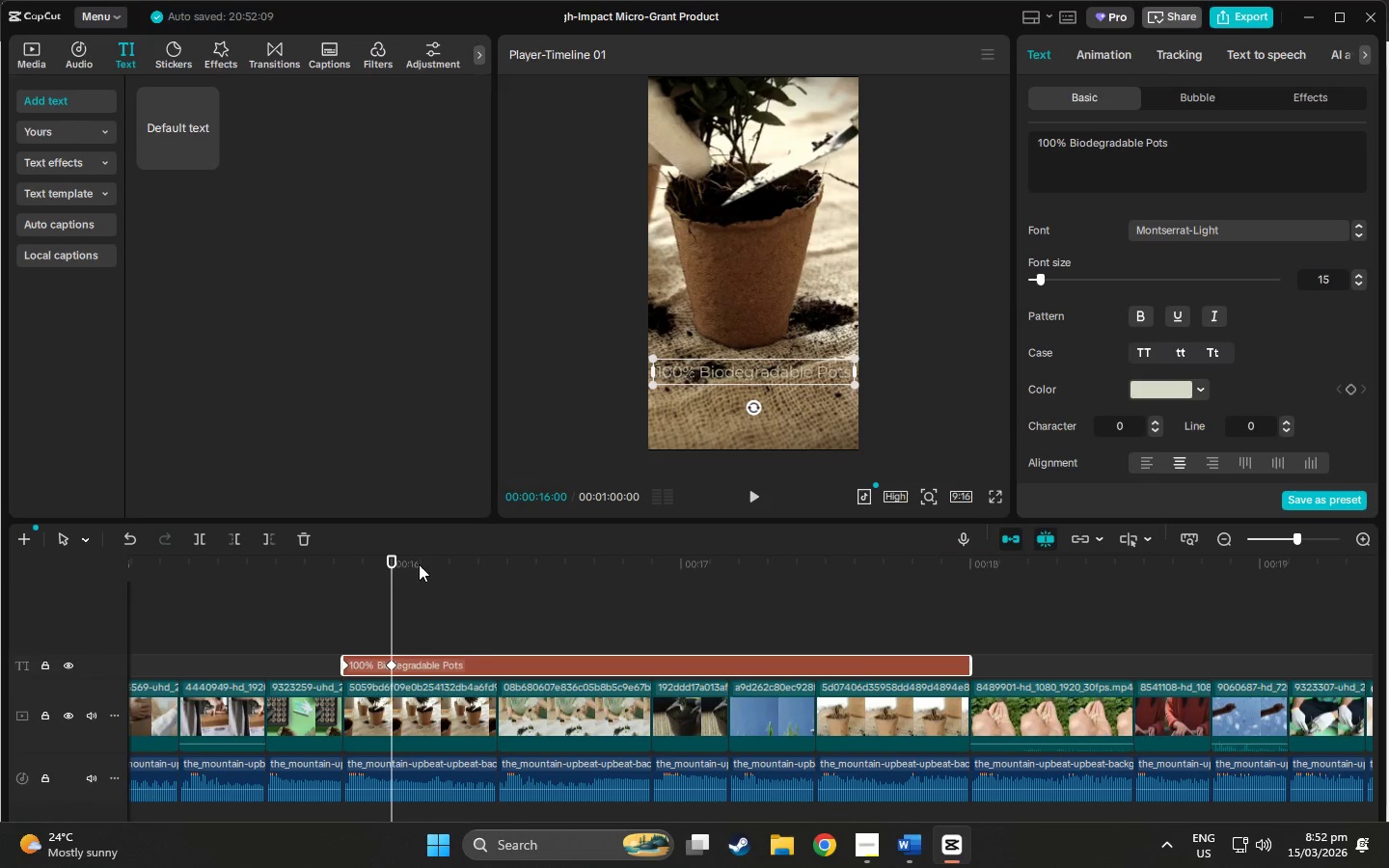 
left_click_drag(start_coordinate=[398, 560], to_coordinate=[397, 552])
 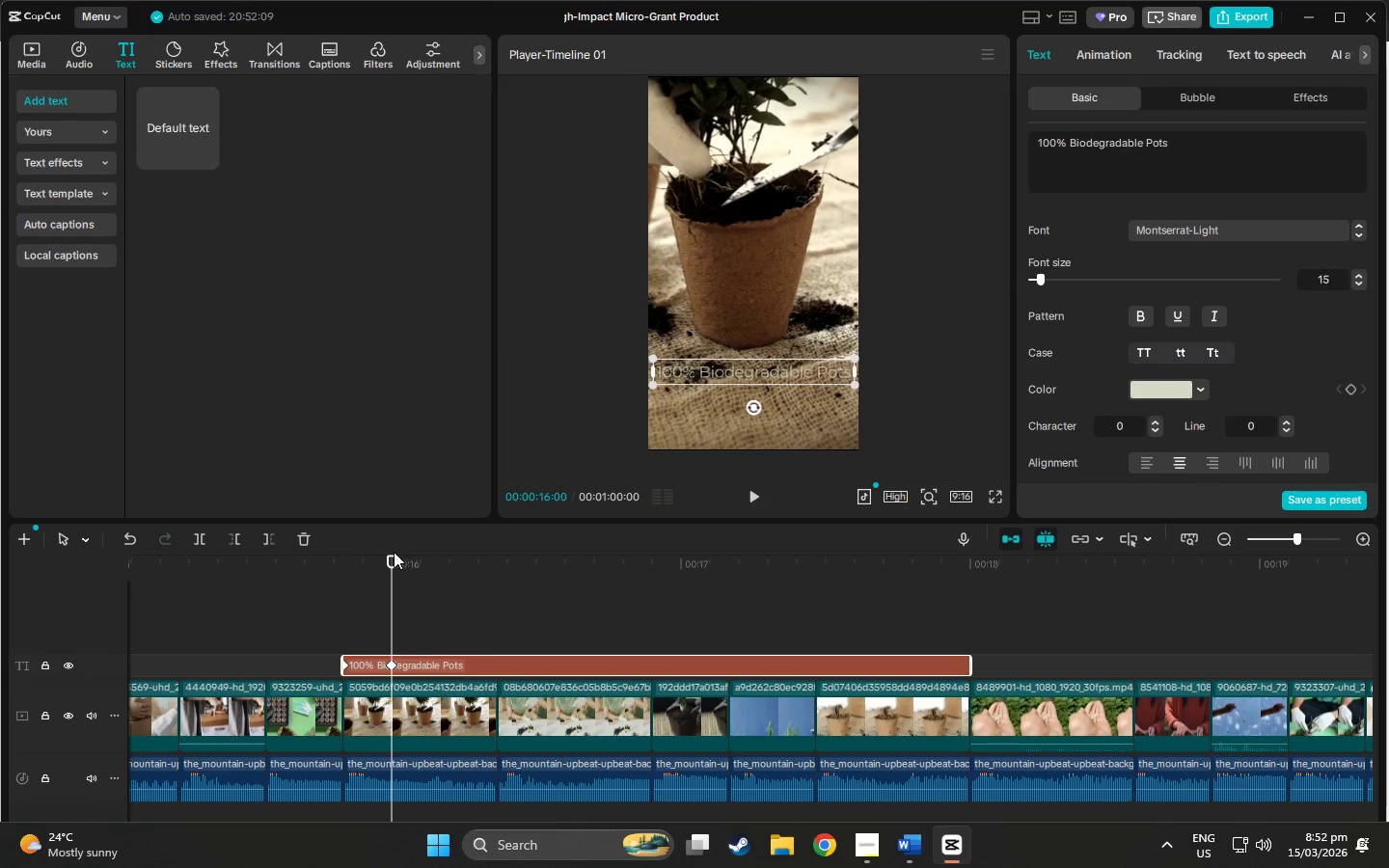 
left_click_drag(start_coordinate=[397, 552], to_coordinate=[340, 552])
 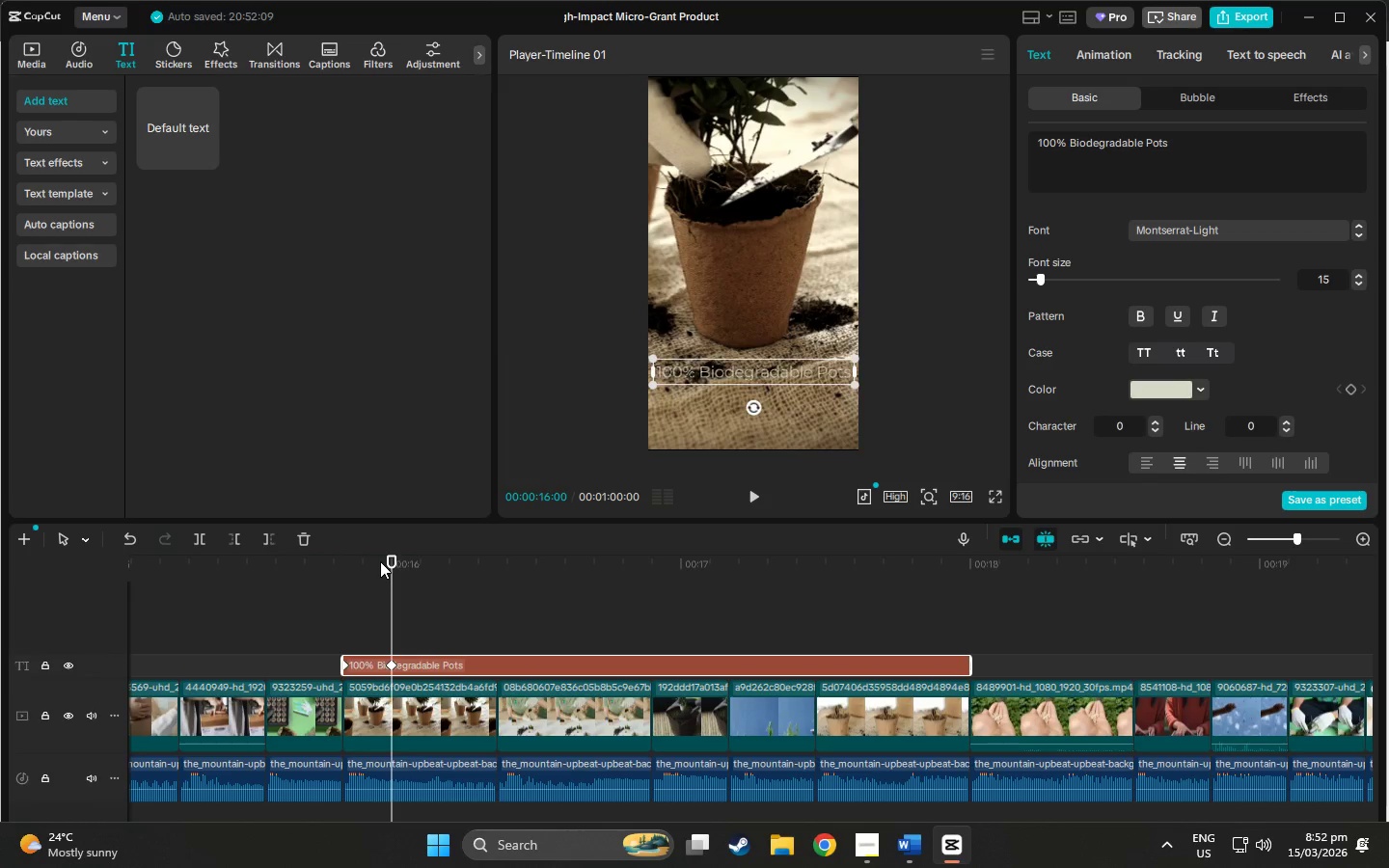 
left_click_drag(start_coordinate=[380, 561], to_coordinate=[329, 559])
 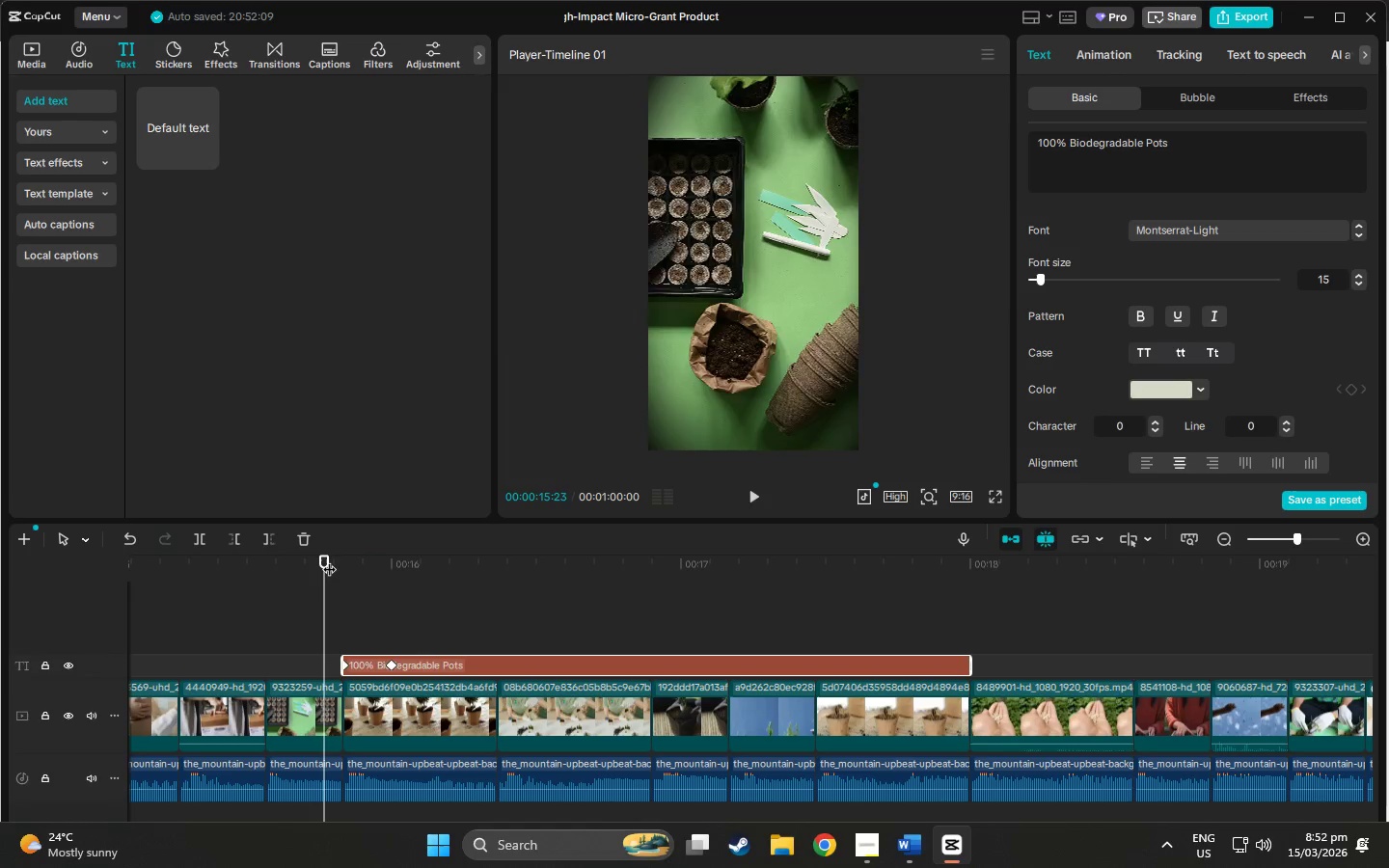 
key(Space)
 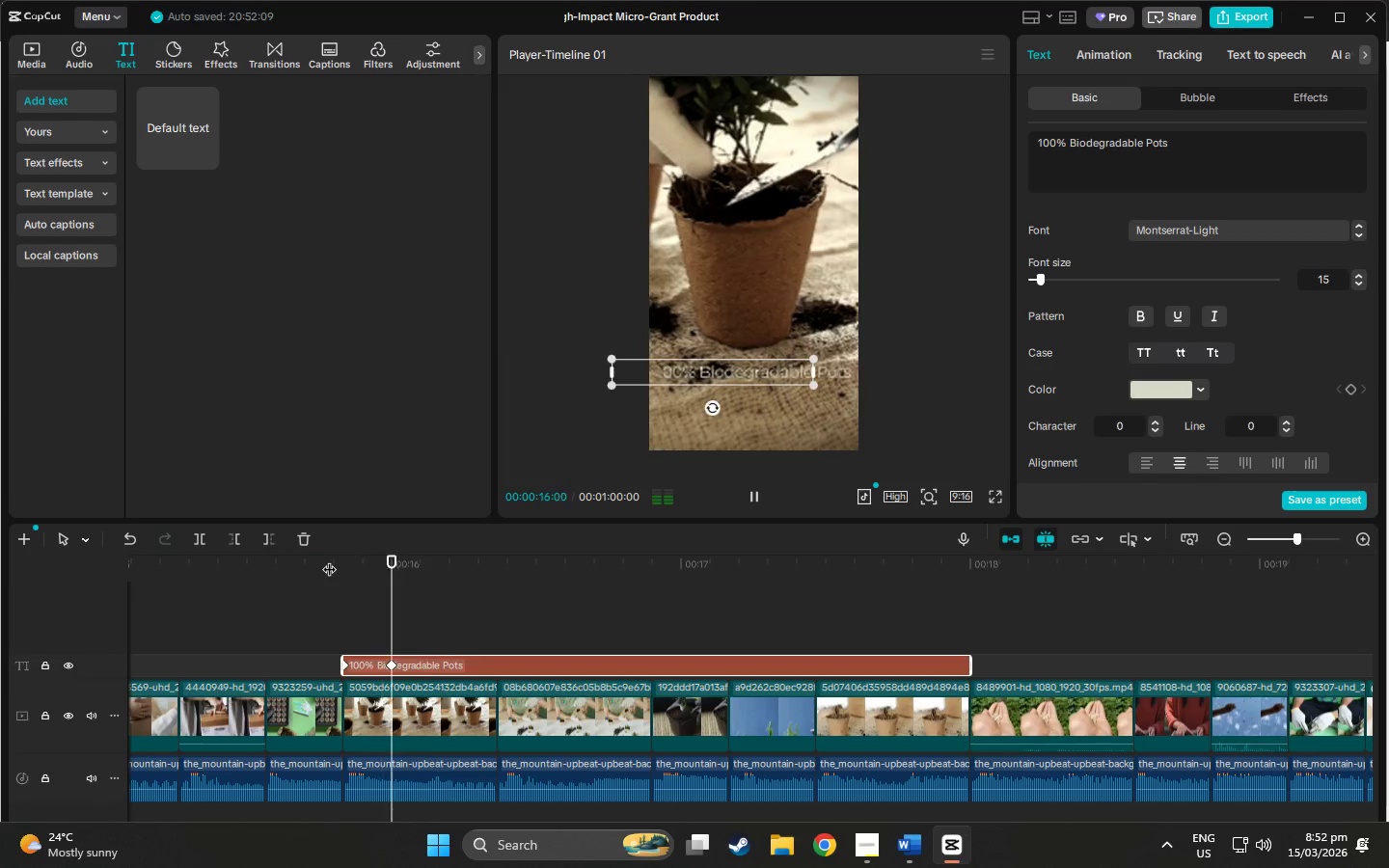 
key(Space)
 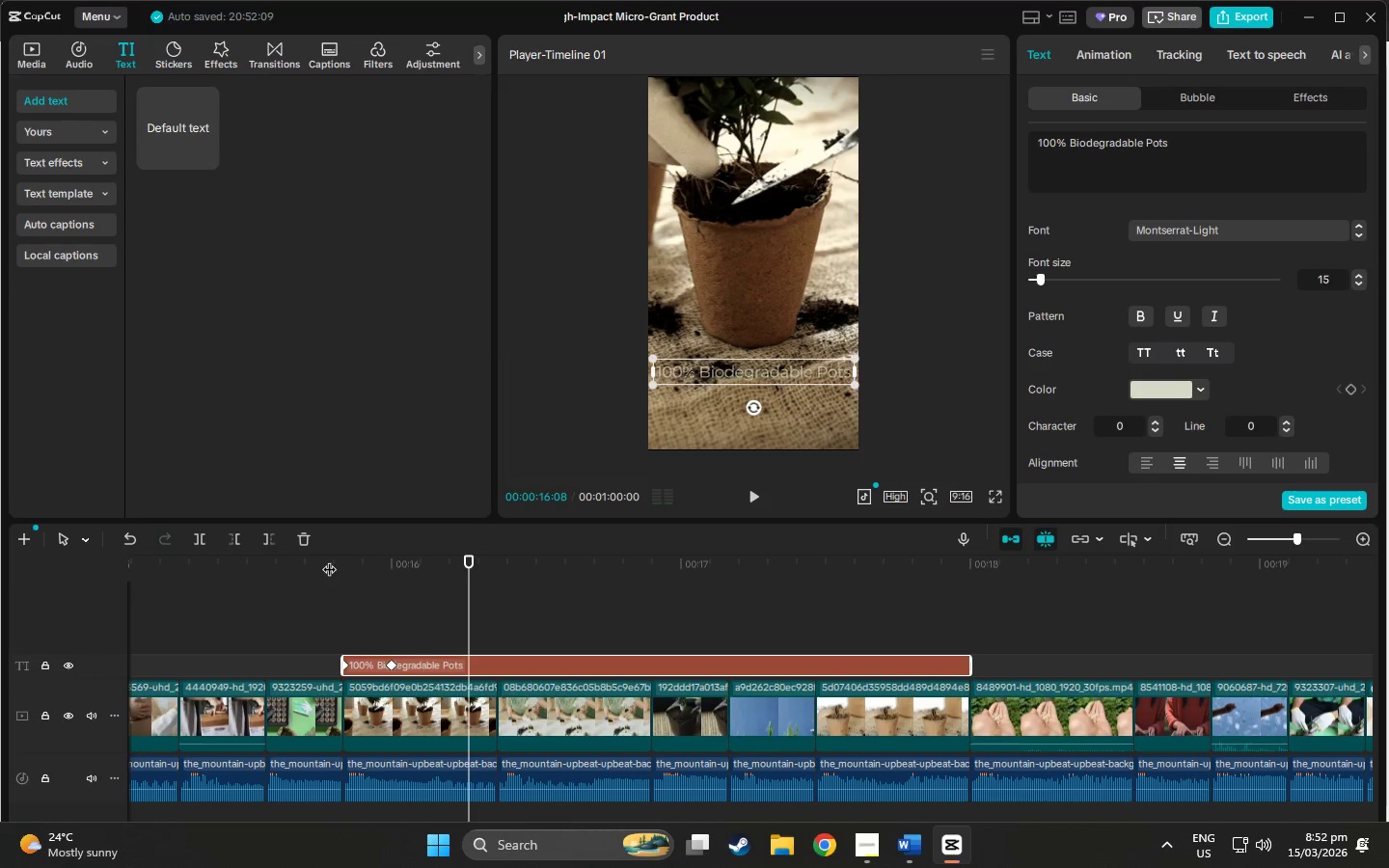 
key(Space)
 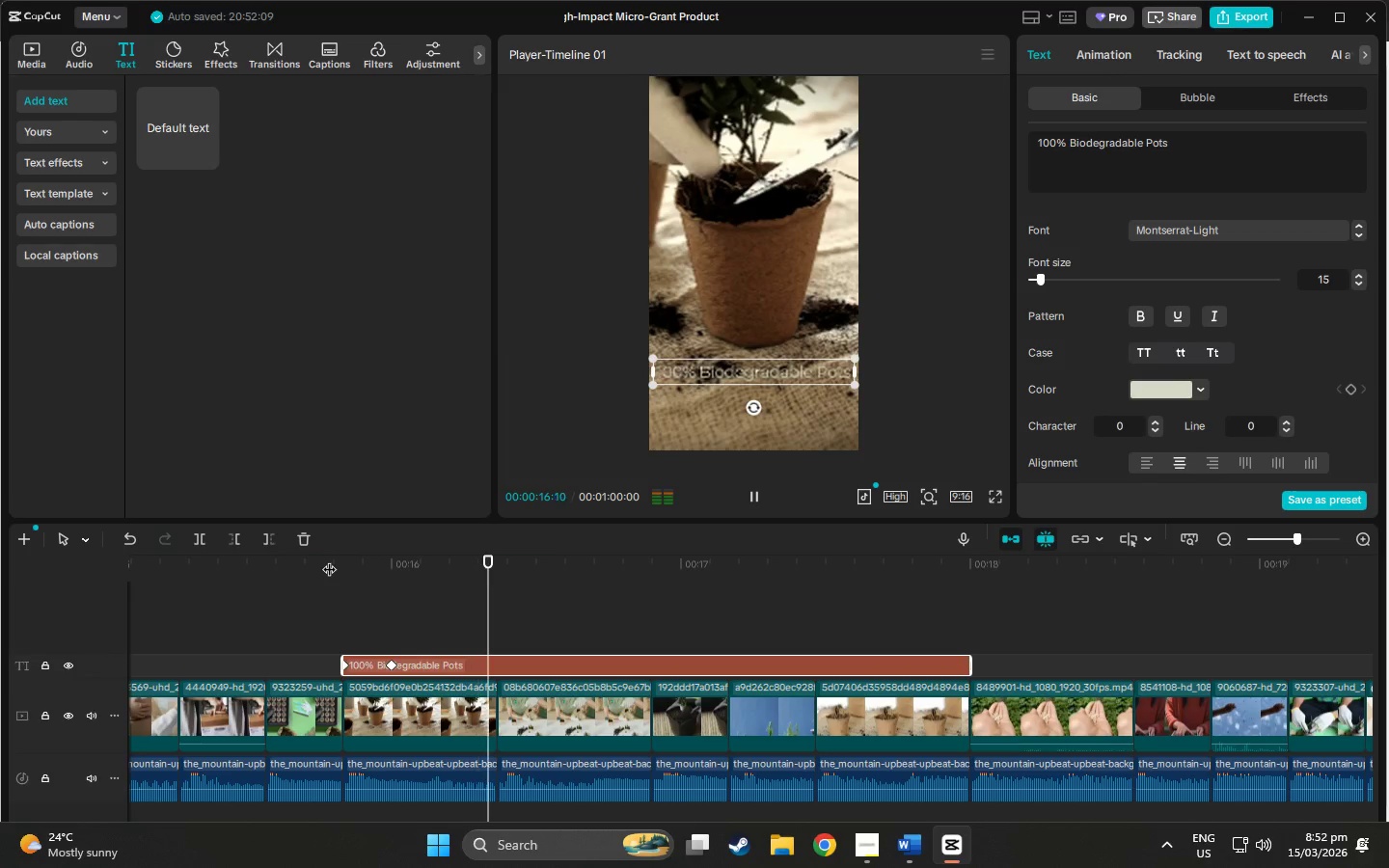 
key(Space)
 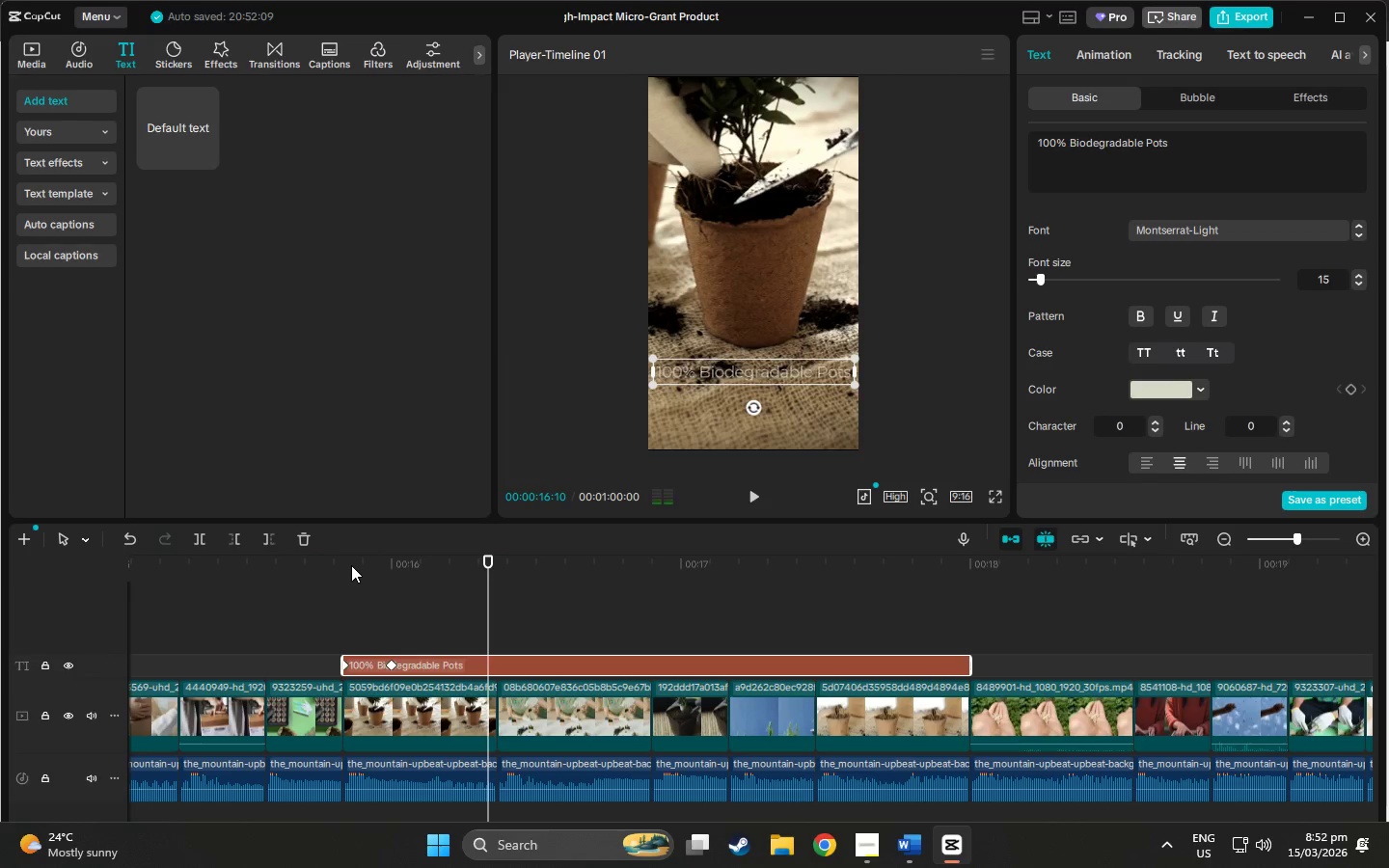 
key(Space)
 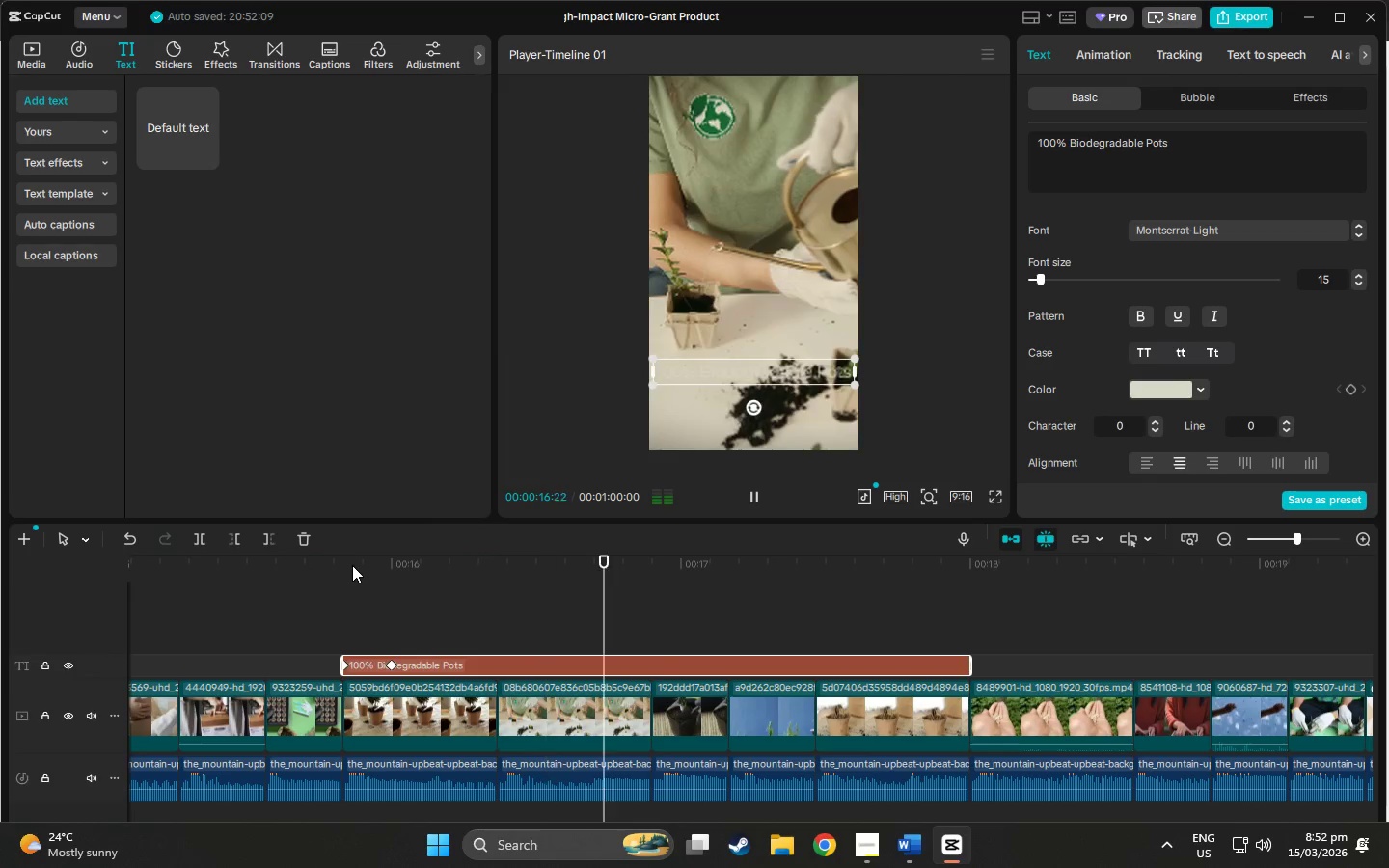 
key(Space)
 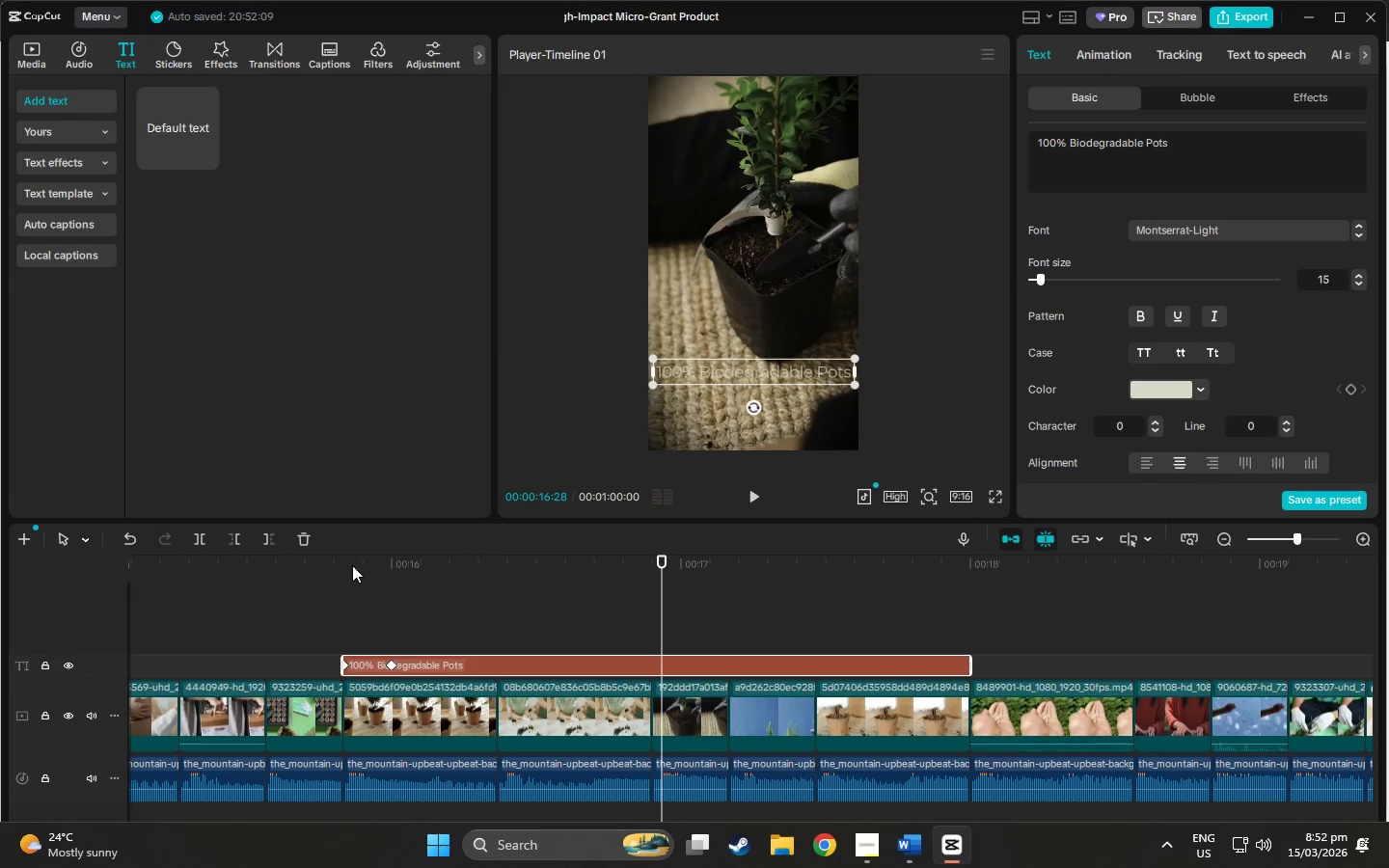 
key(Space)
 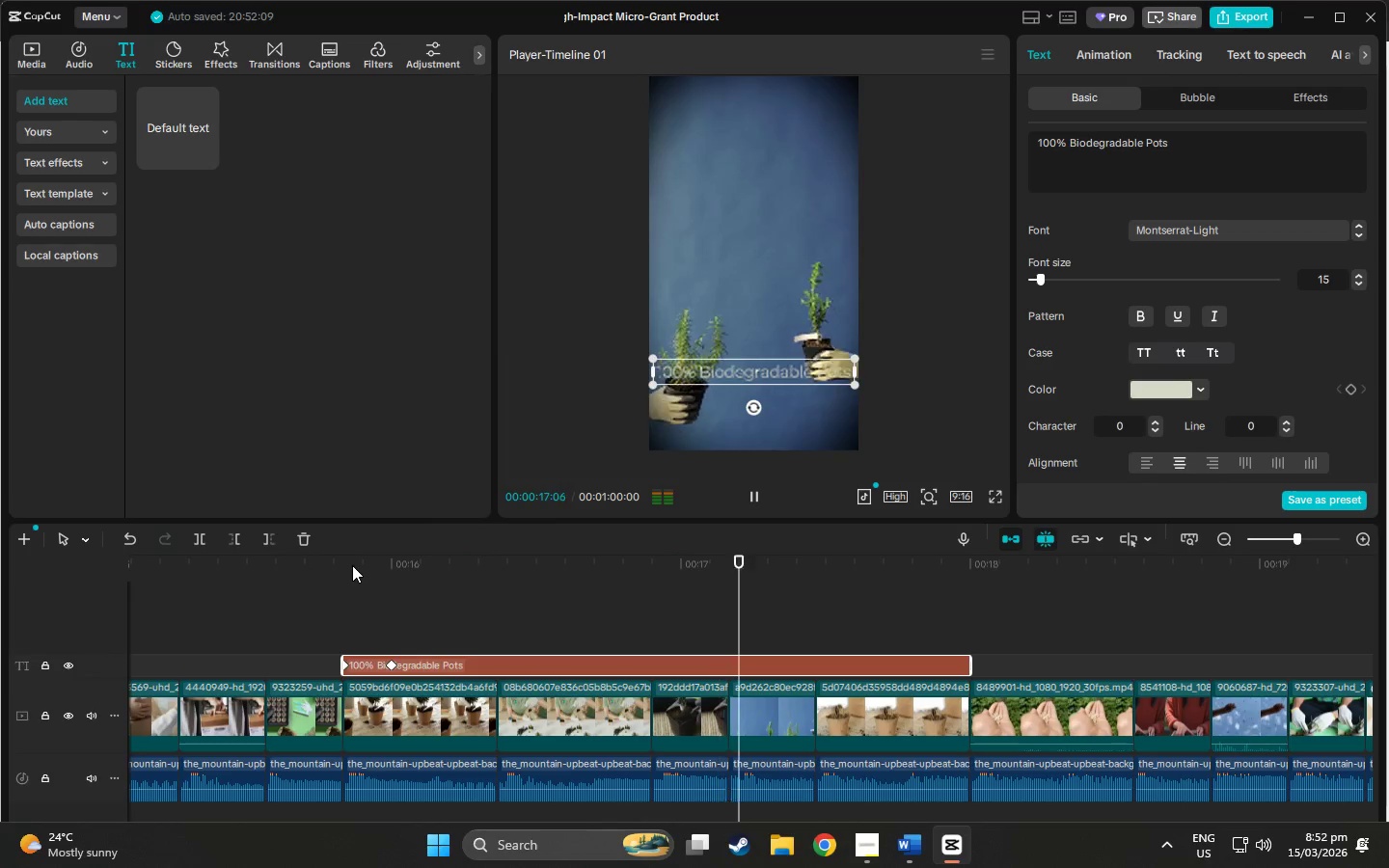 
key(Space)
 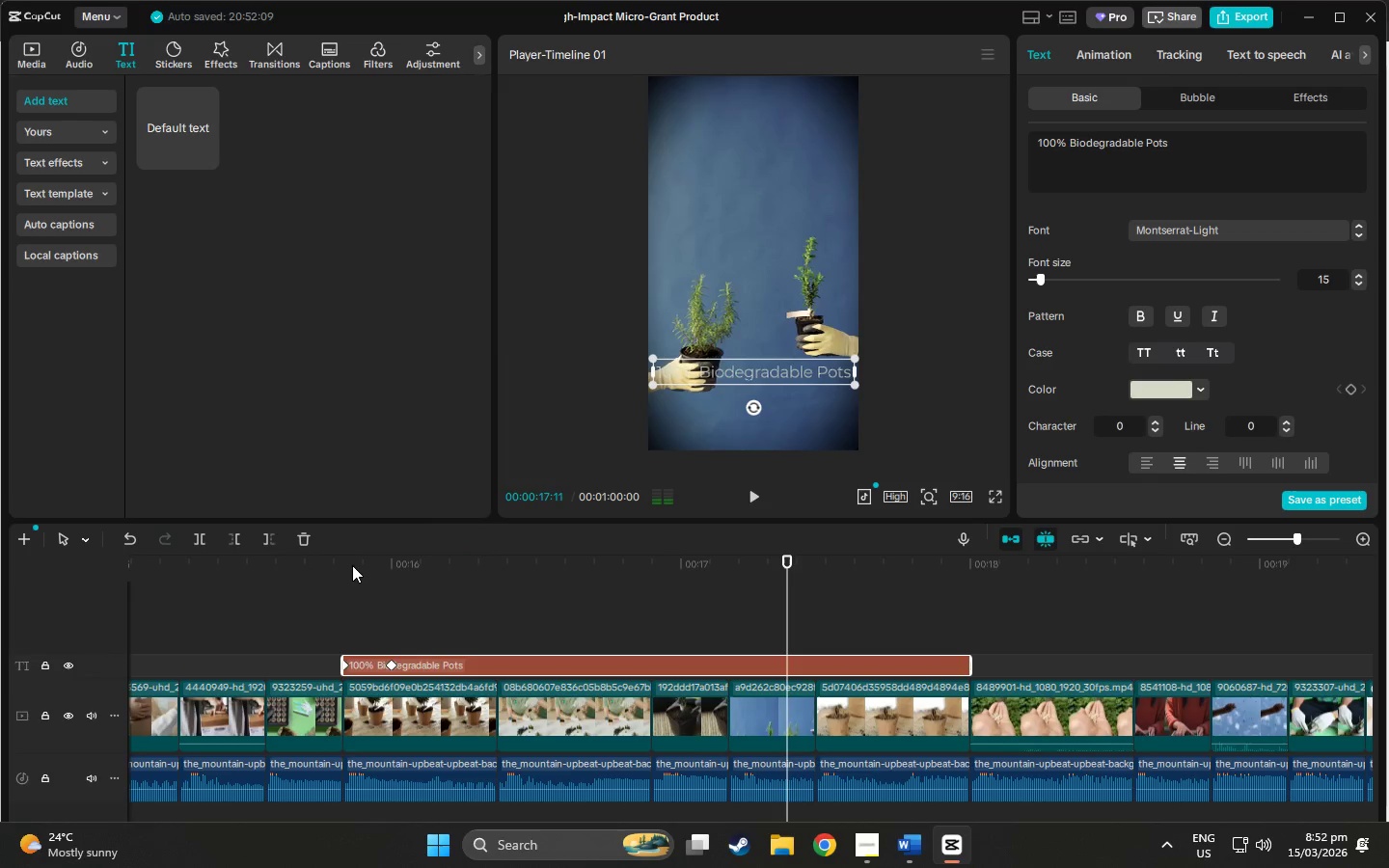 
key(Space)
 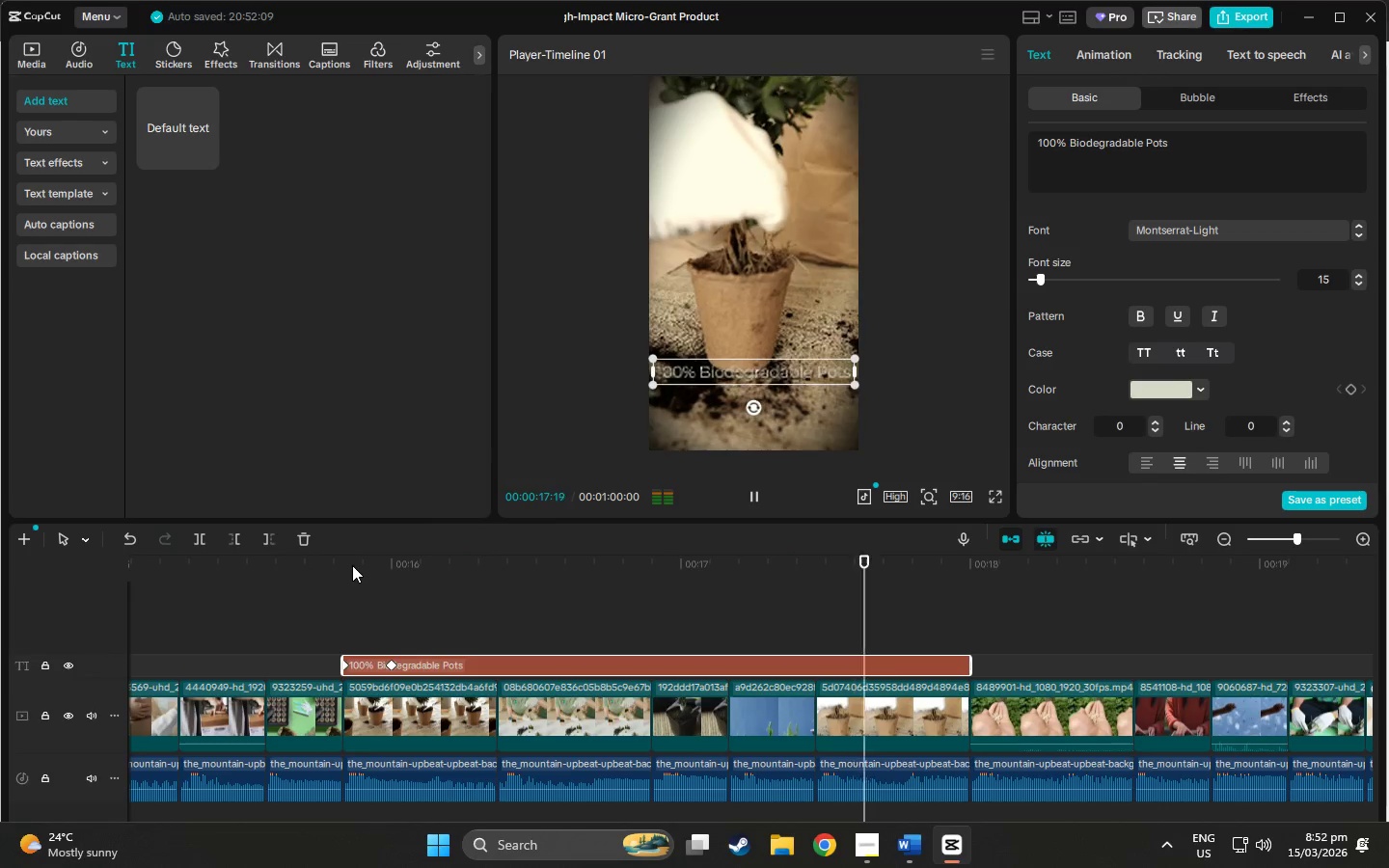 
key(Space)
 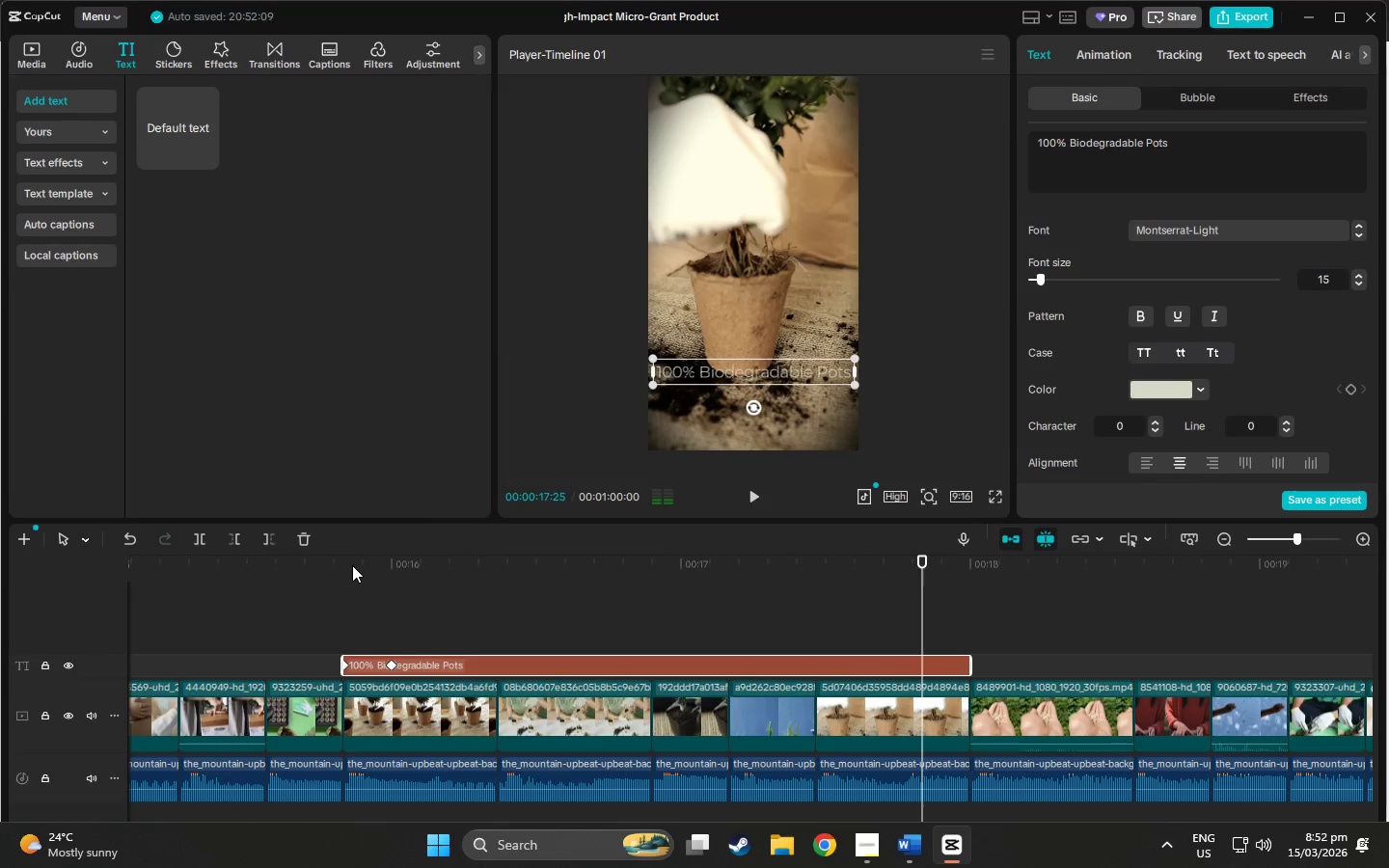 
key(Space)
 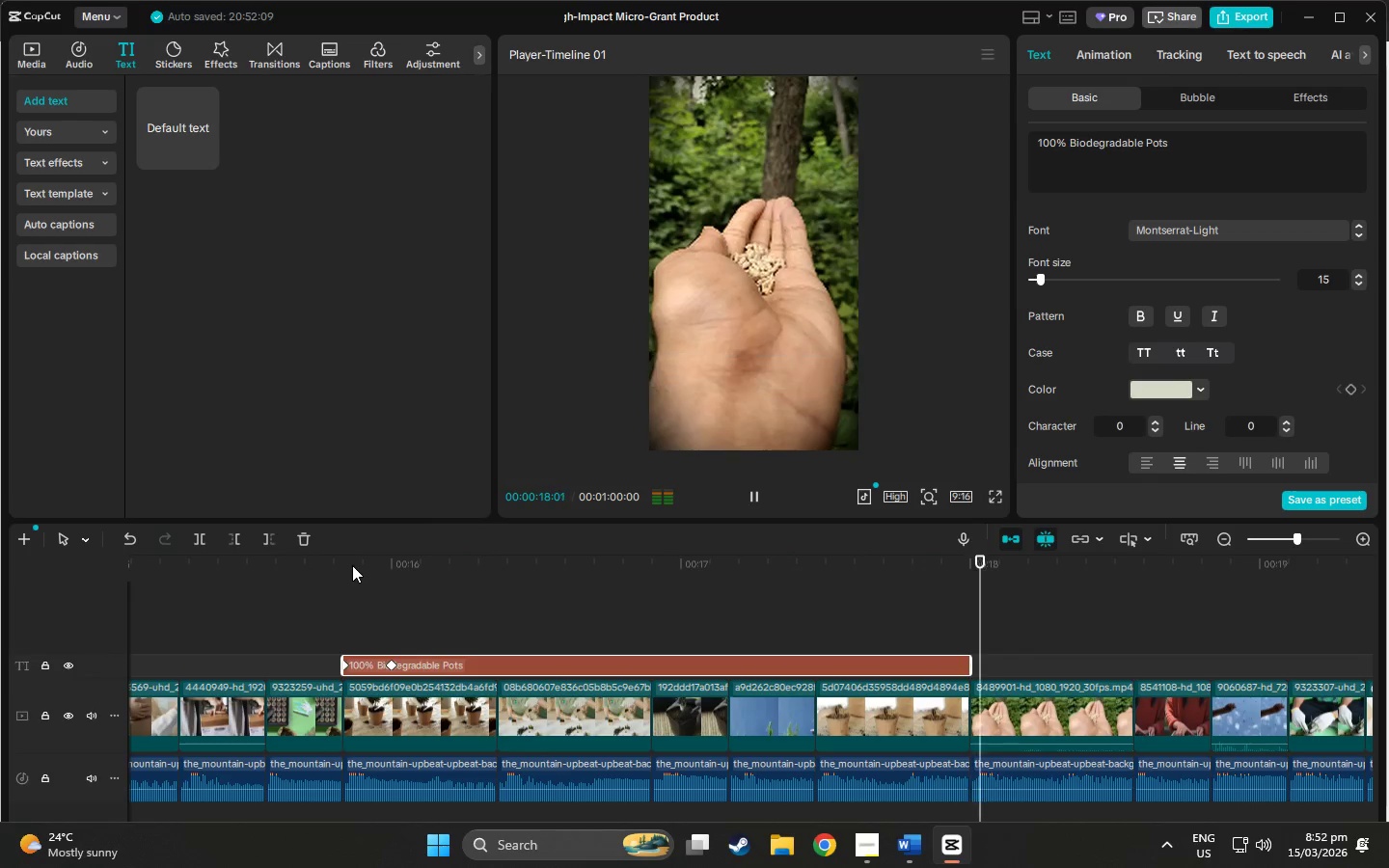 
key(Space)
 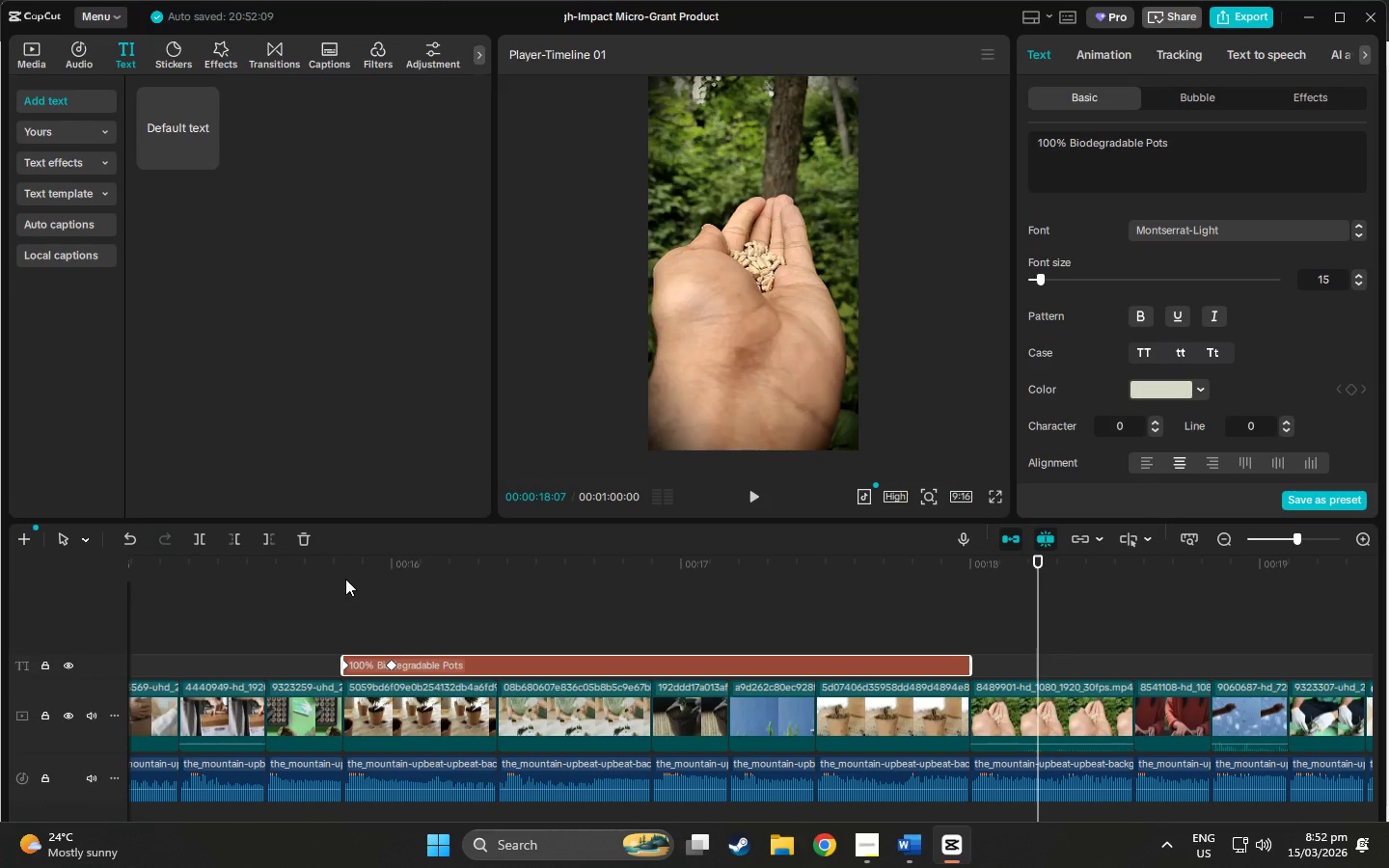 
wait(14.97)
 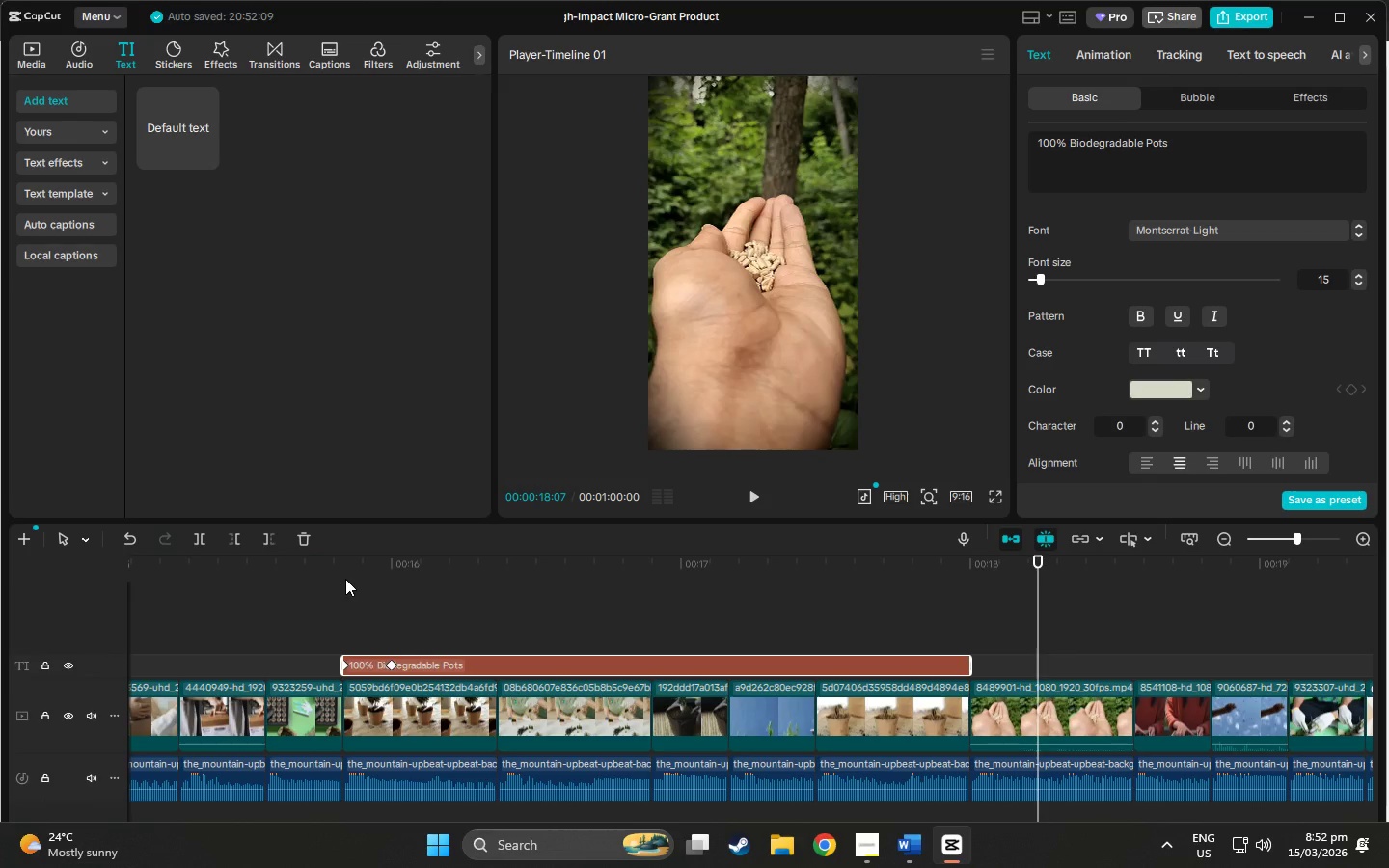 
left_click_drag(start_coordinate=[1039, 561], to_coordinate=[340, 600])
 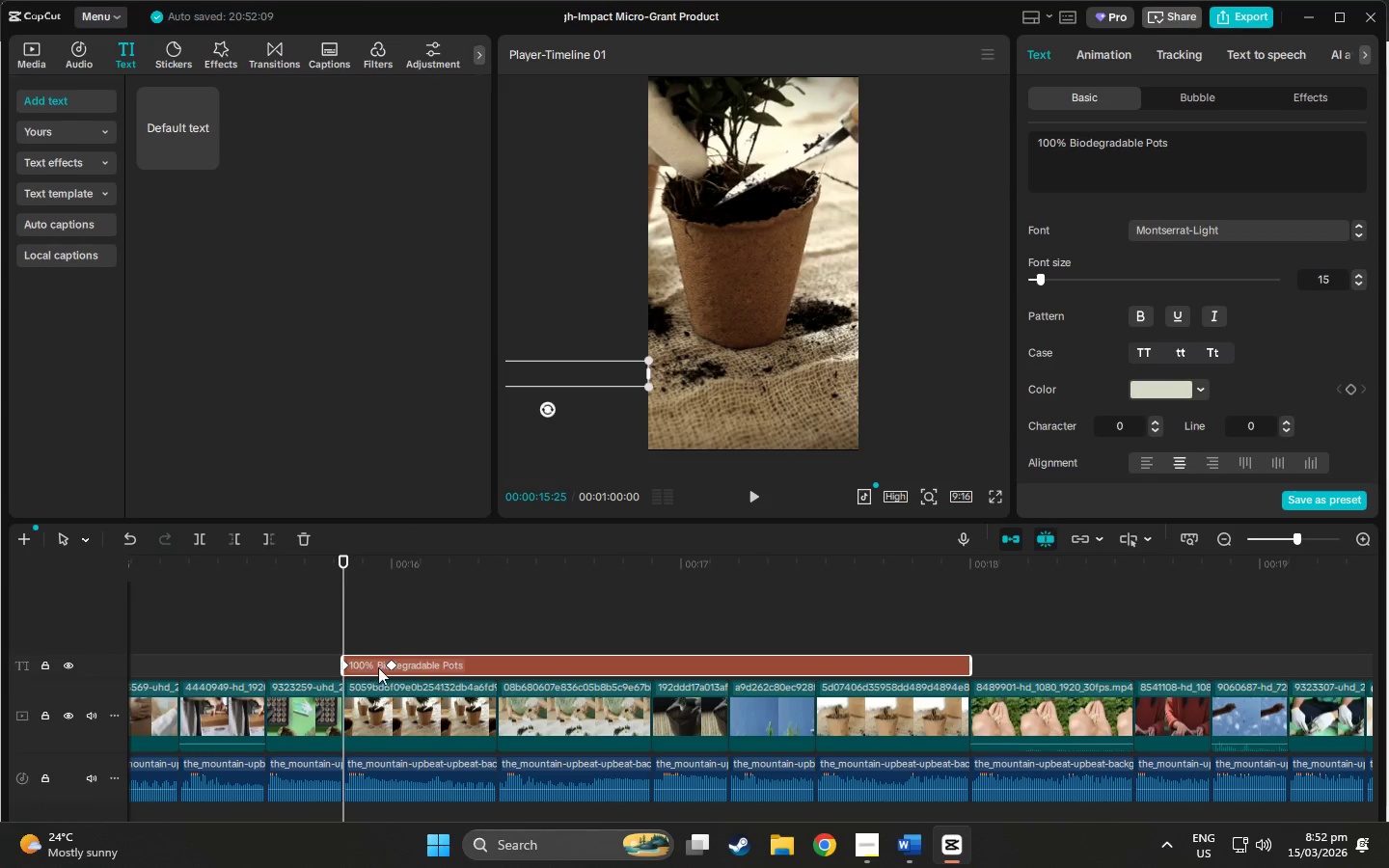 
left_click_drag(start_coordinate=[379, 667], to_coordinate=[347, 669])
 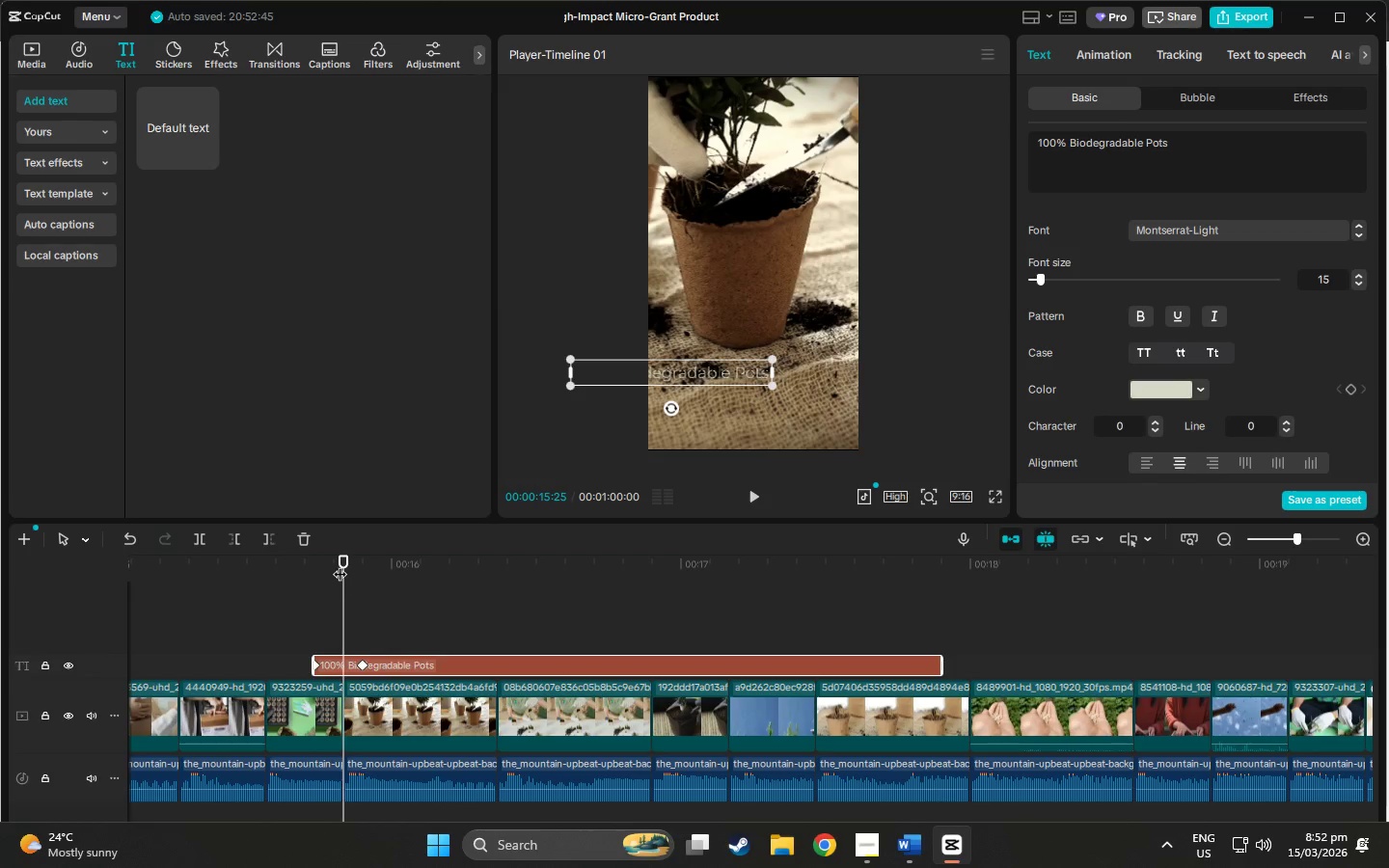 
left_click_drag(start_coordinate=[338, 561], to_coordinate=[498, 566])
 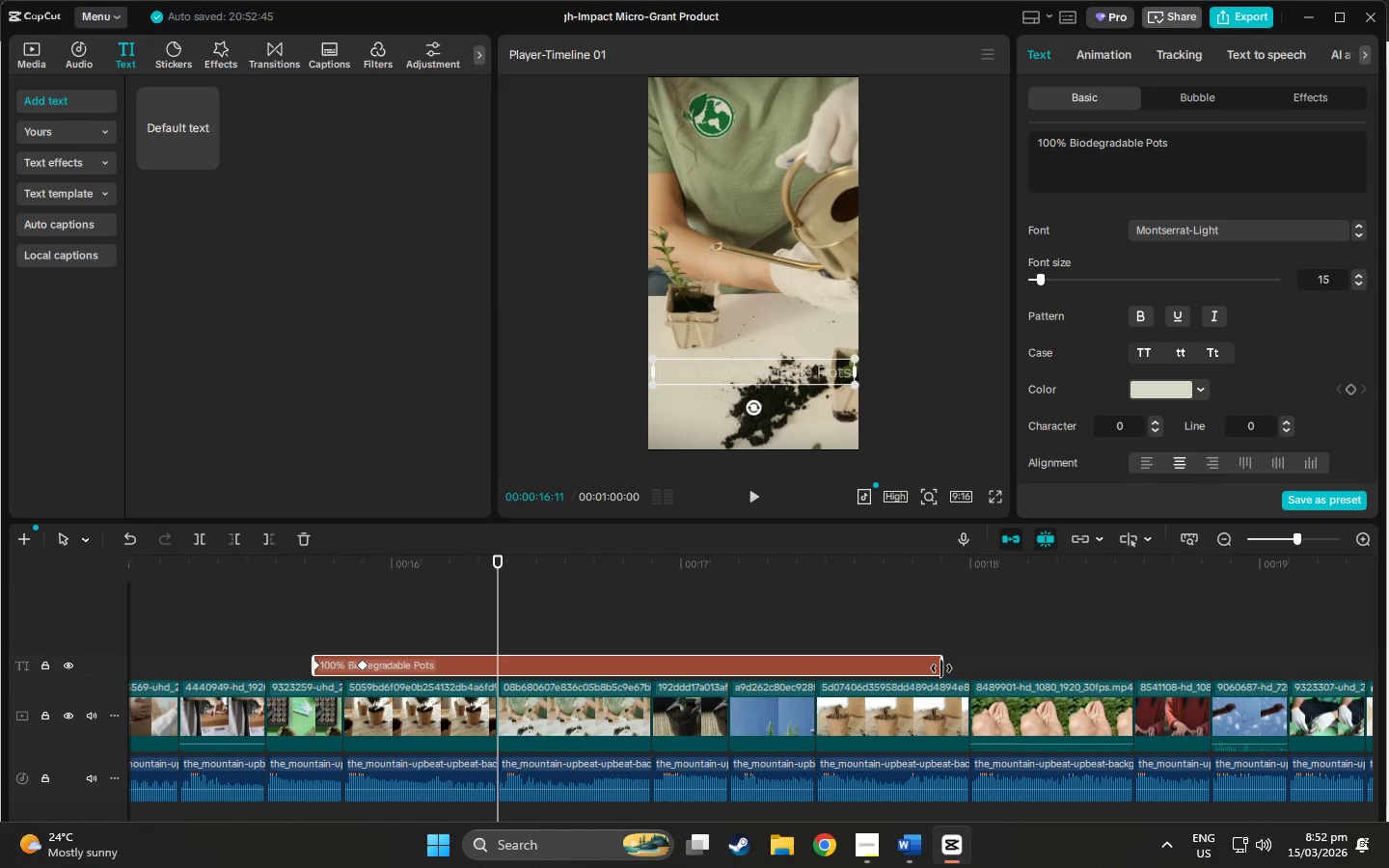 
left_click_drag(start_coordinate=[941, 668], to_coordinate=[493, 670])
 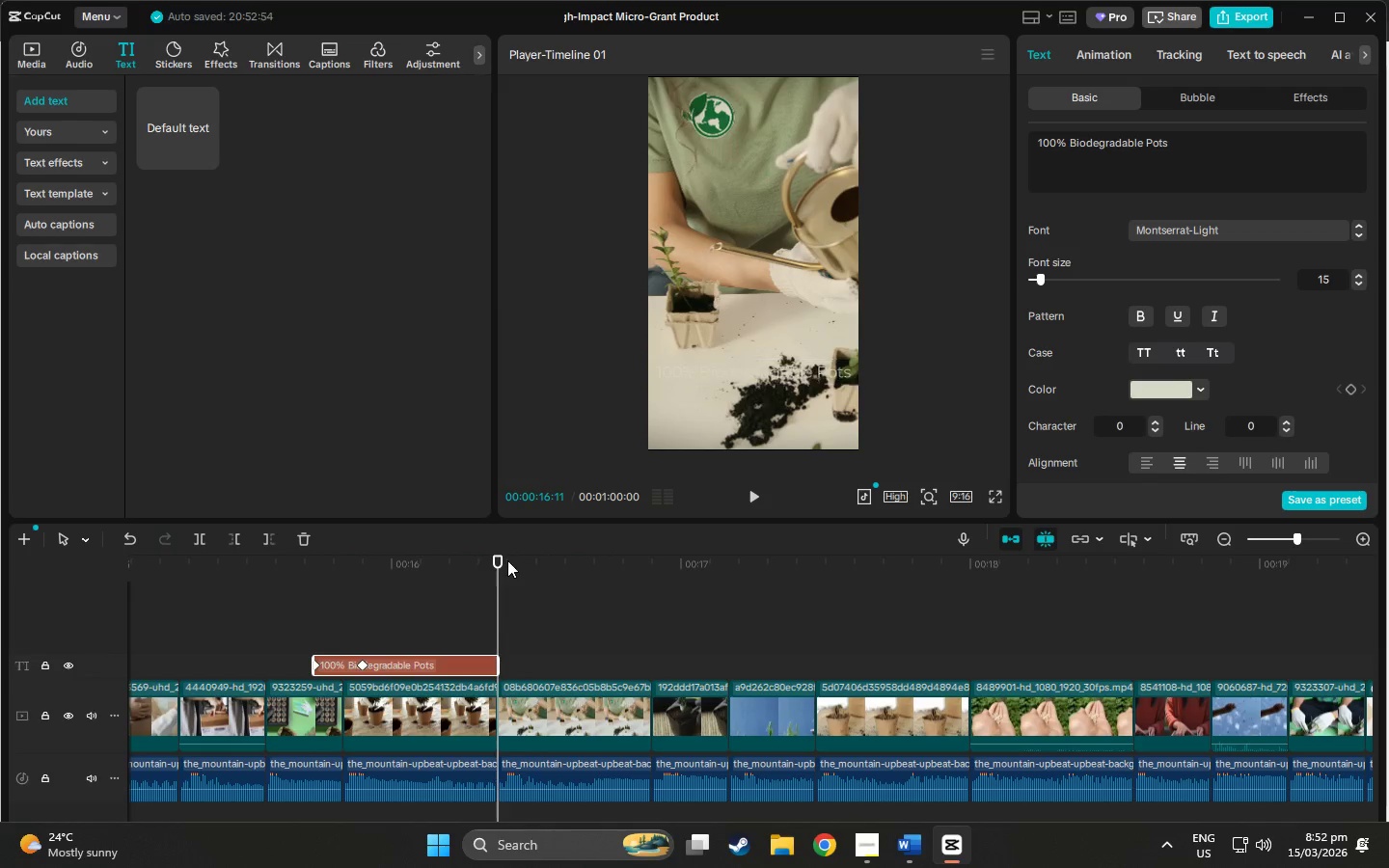 
left_click_drag(start_coordinate=[507, 559], to_coordinate=[259, 577])
 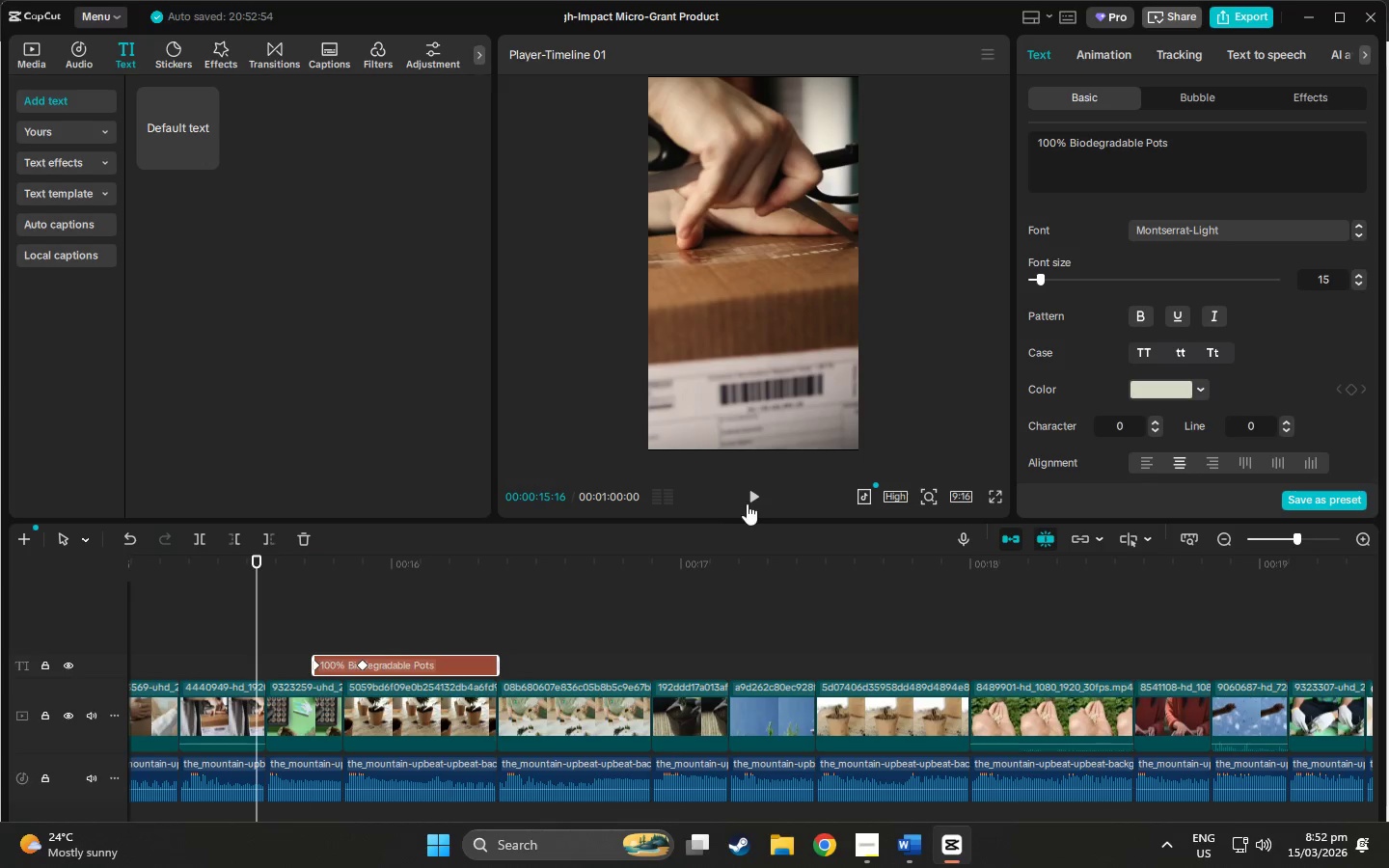 
left_click([749, 502])
 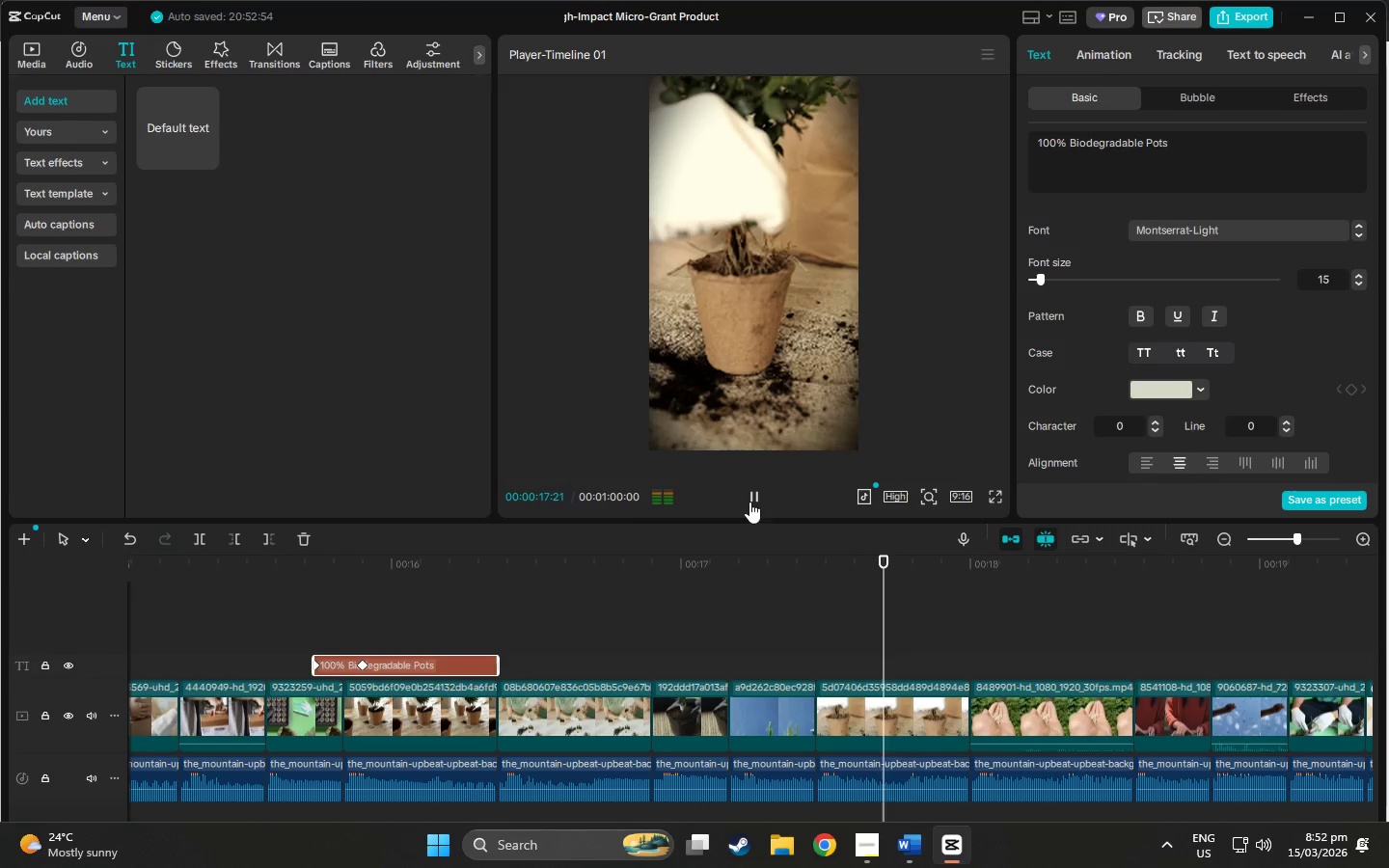 
left_click([317, 569])
 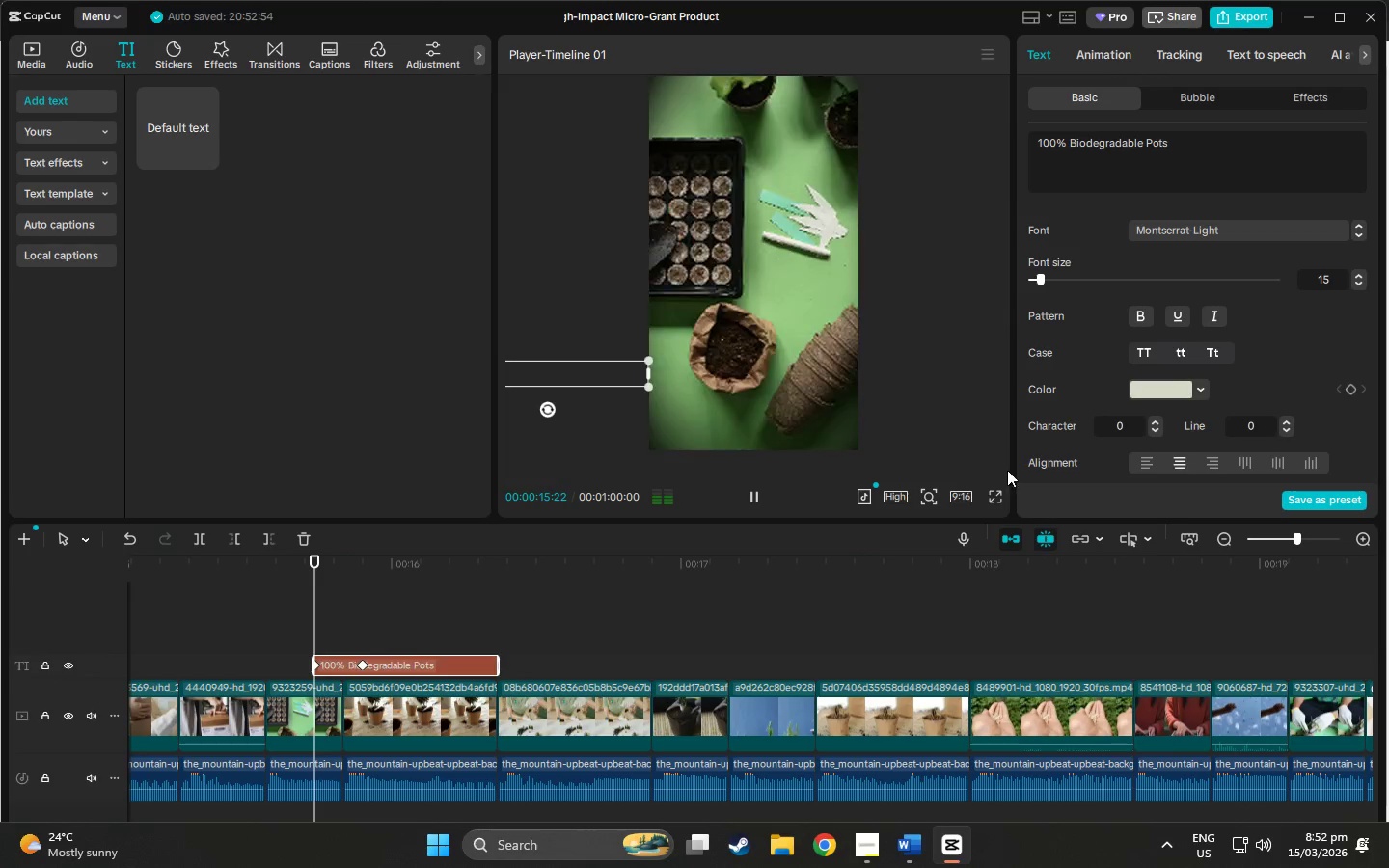 
left_click([994, 498])
 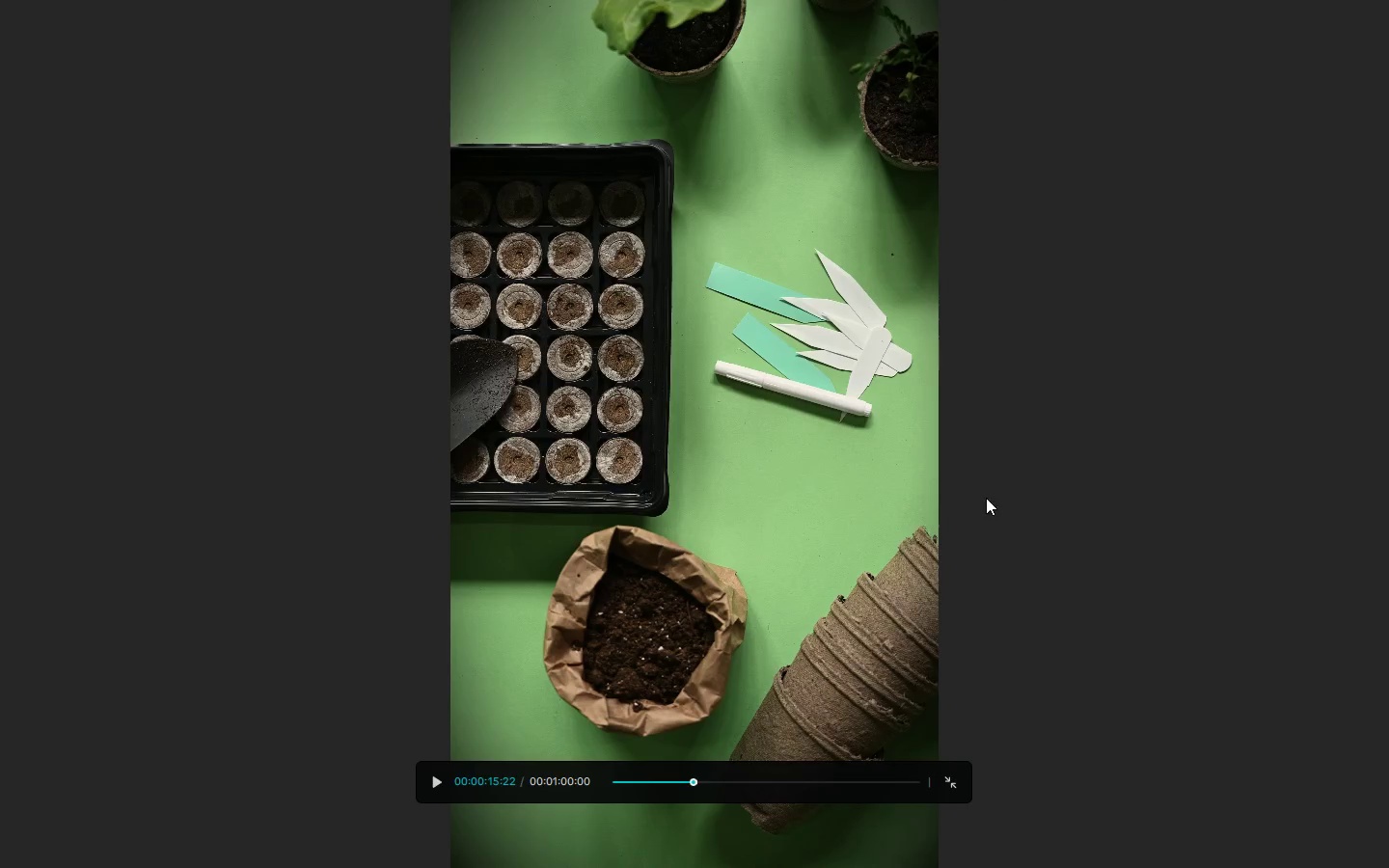 
key(Space)
 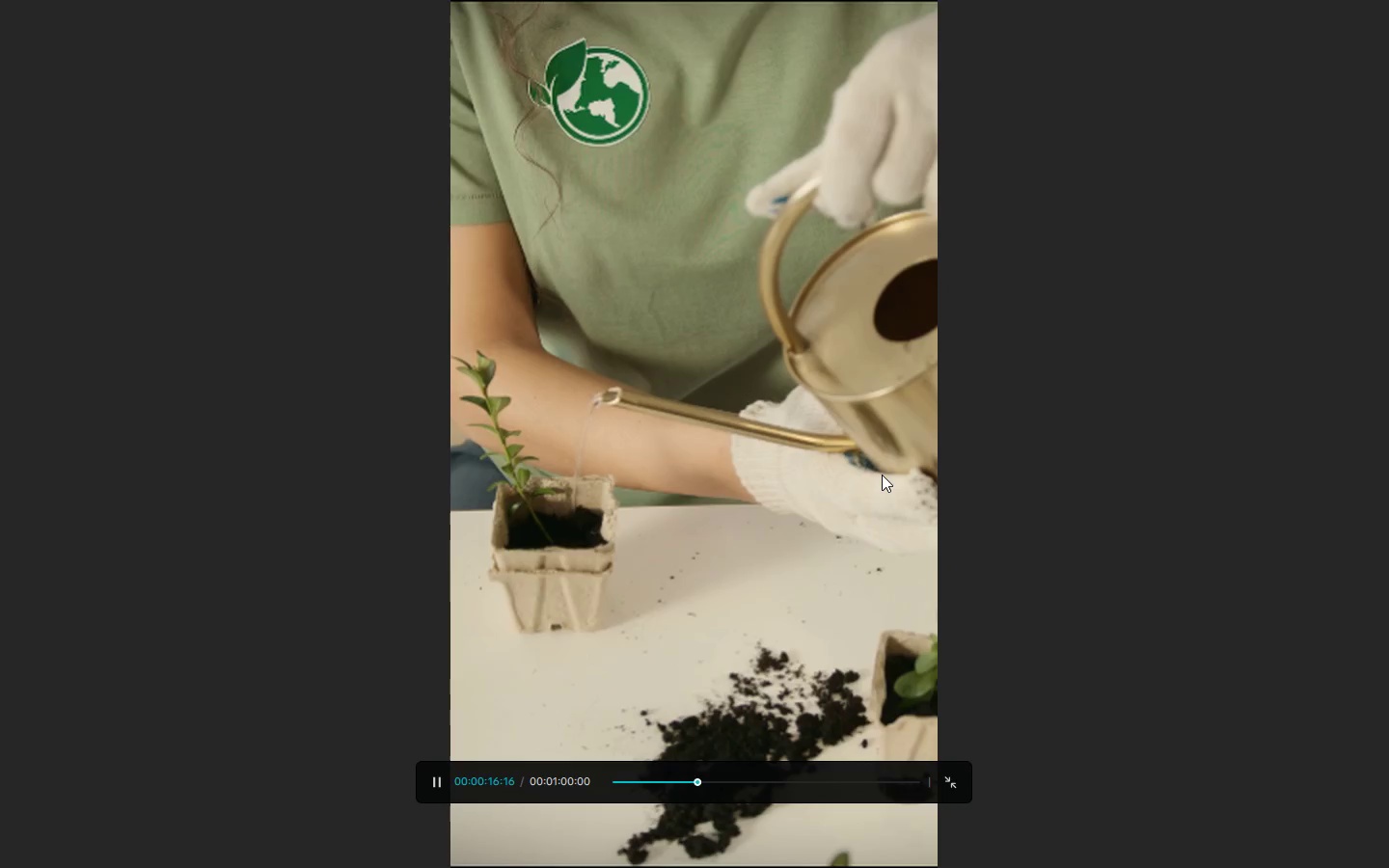 
key(Space)
 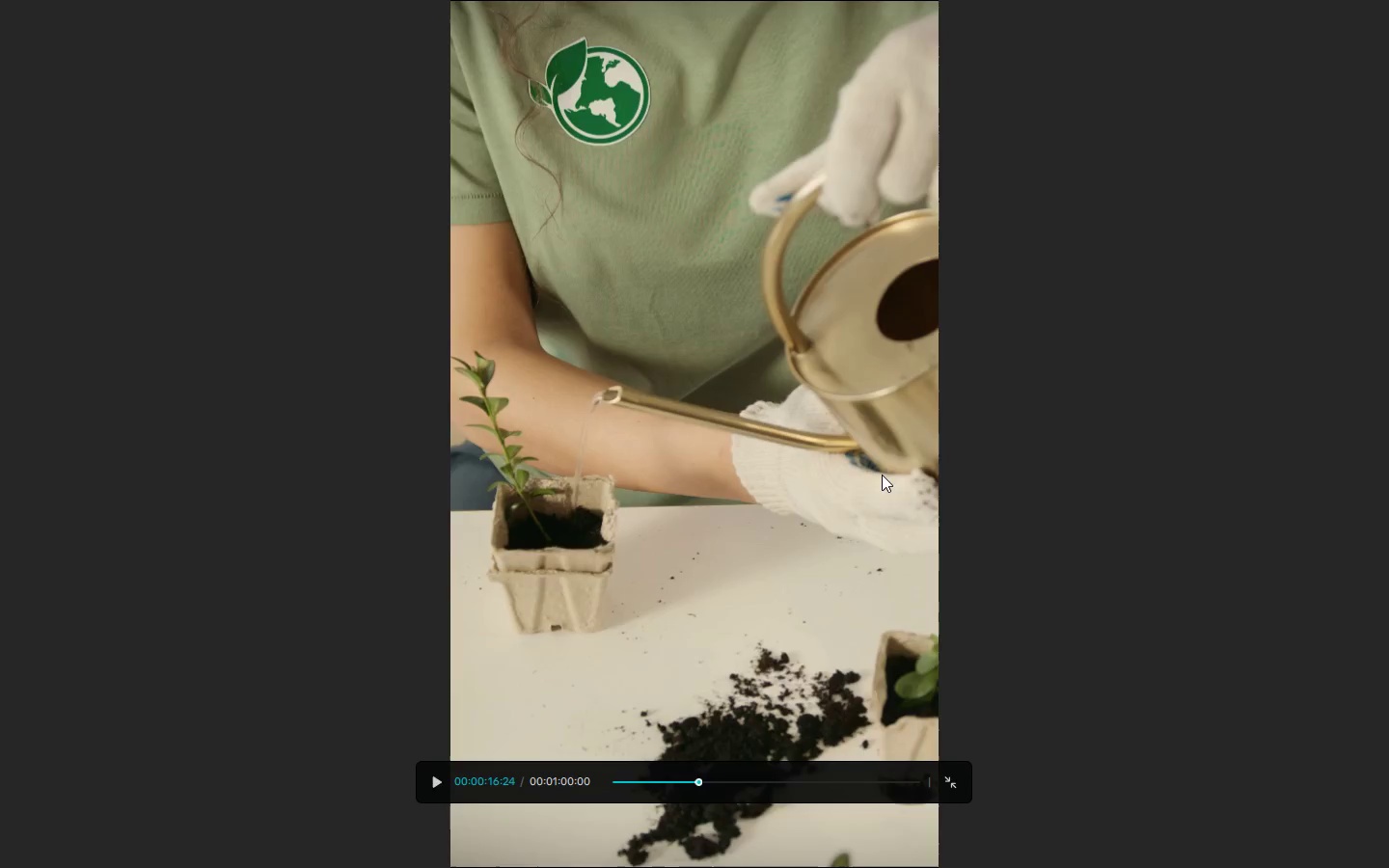 
key(Space)
 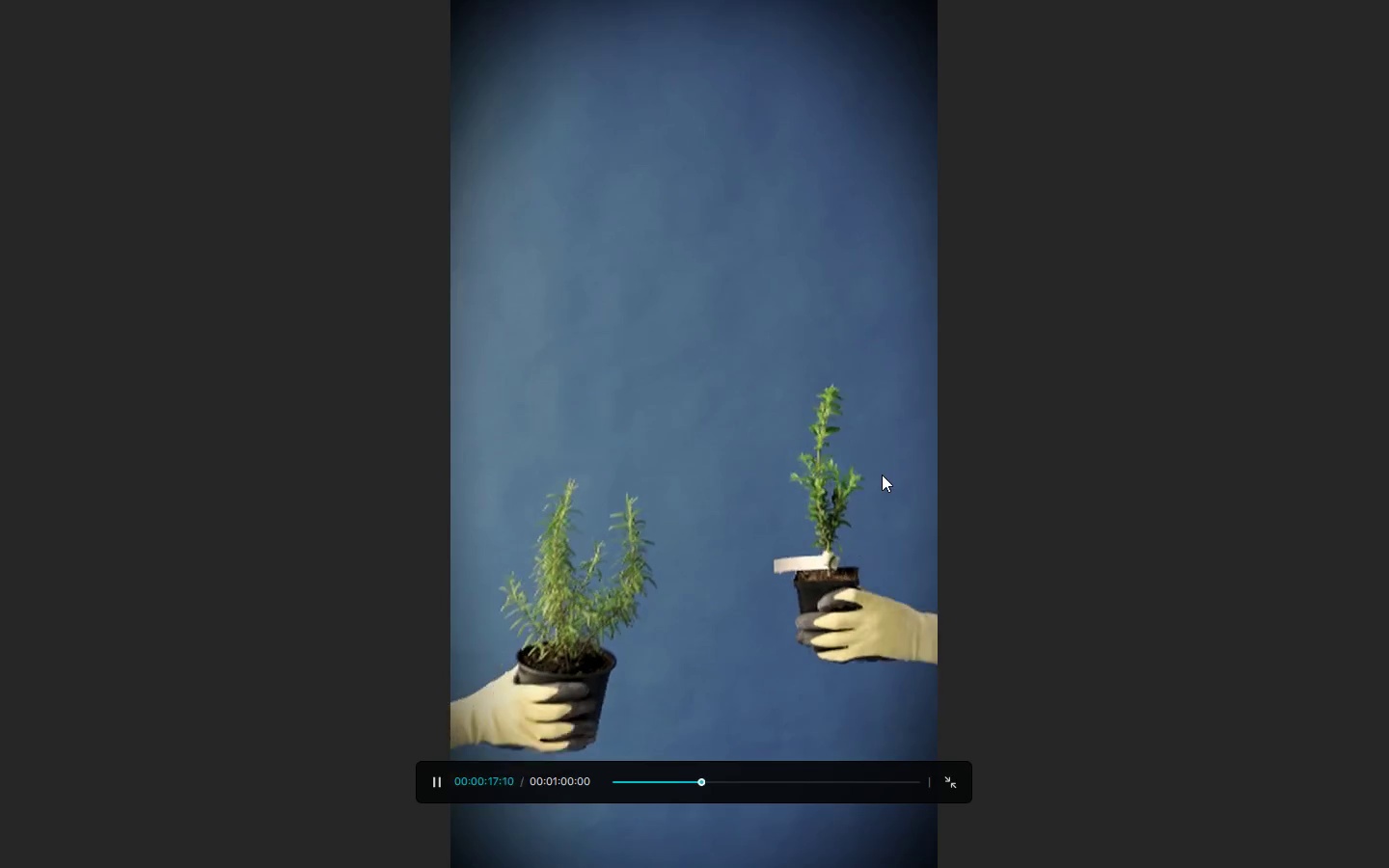 
key(Space)
 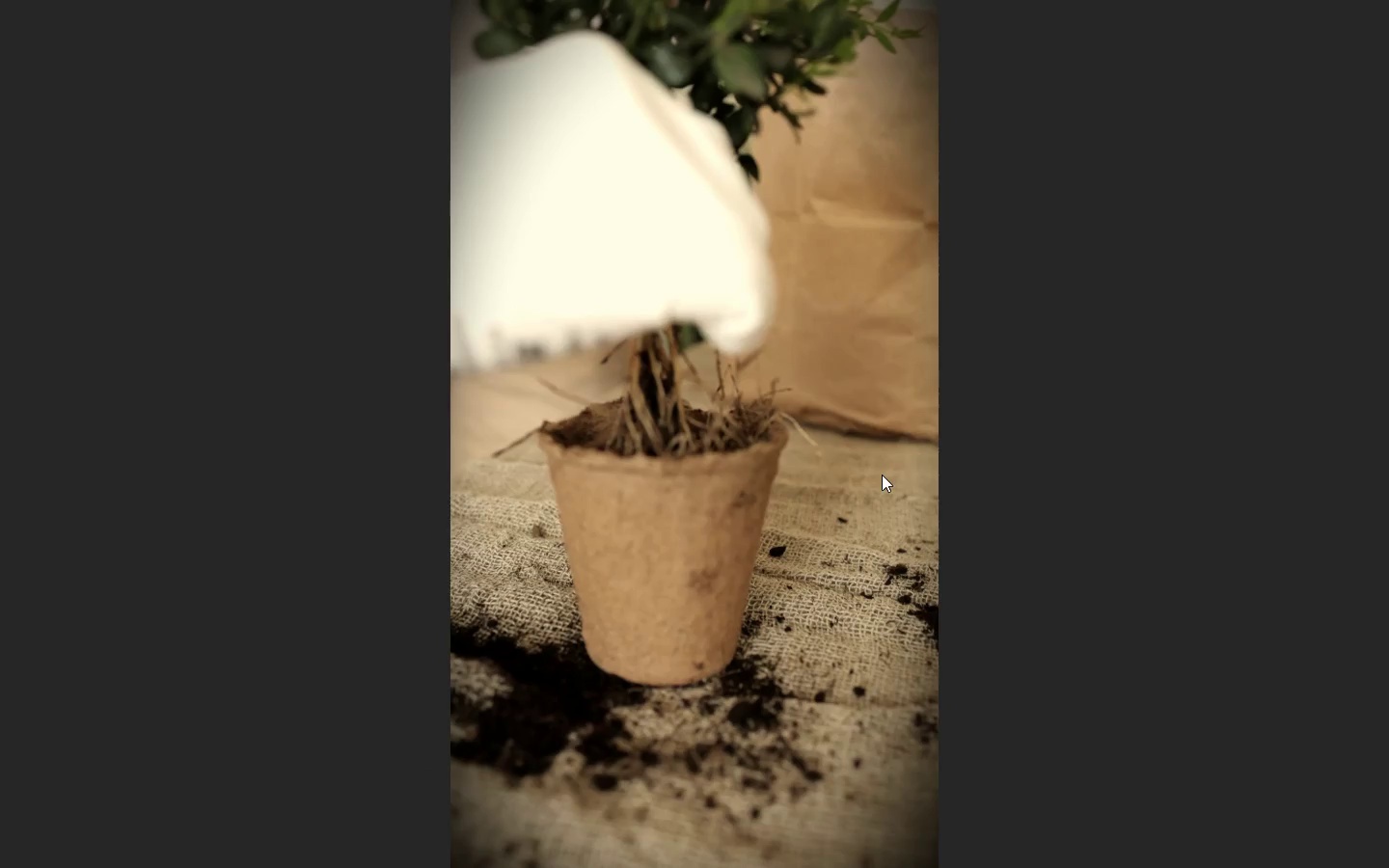 
key(Space)
 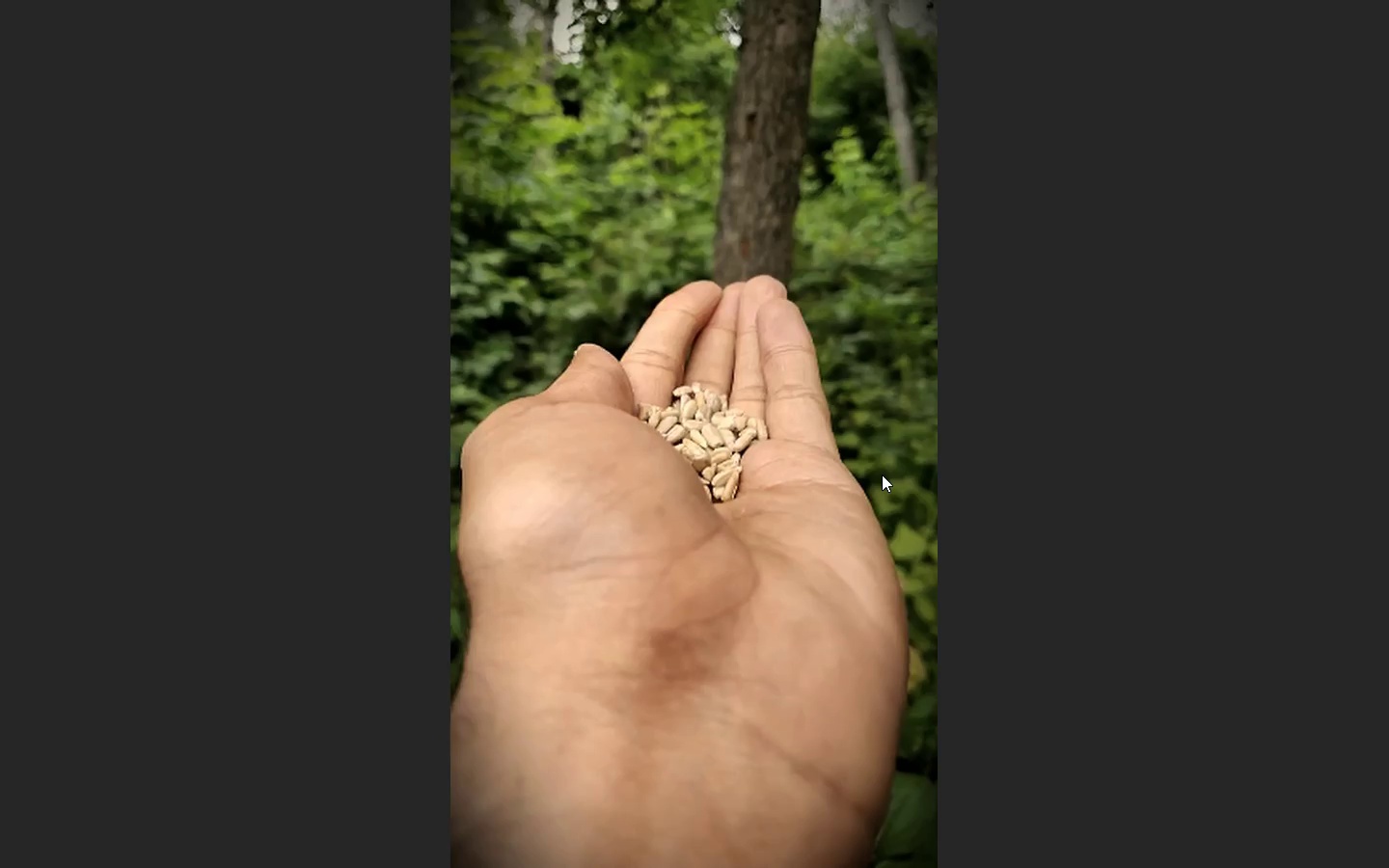 
key(Space)
 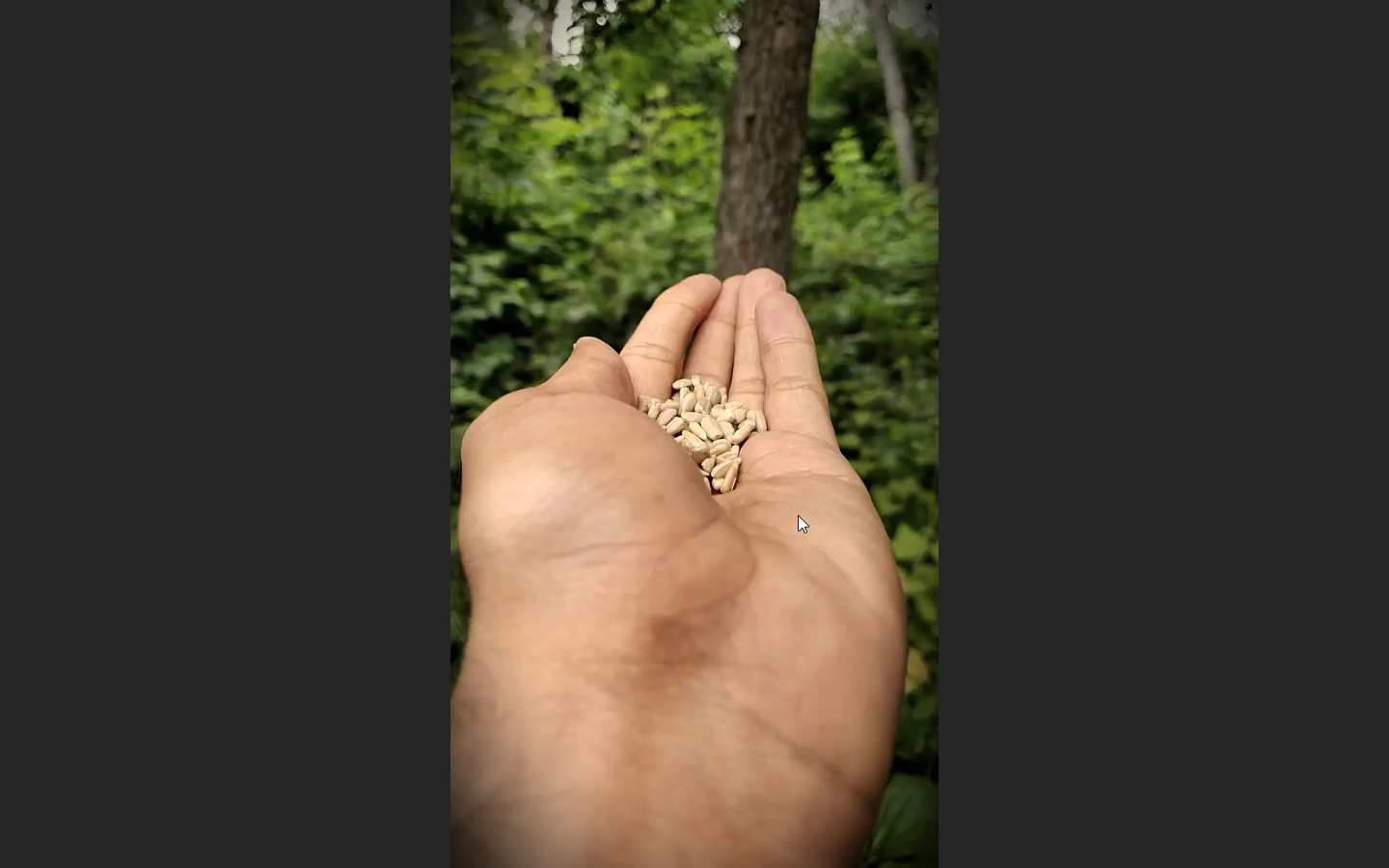 
key(Escape)
 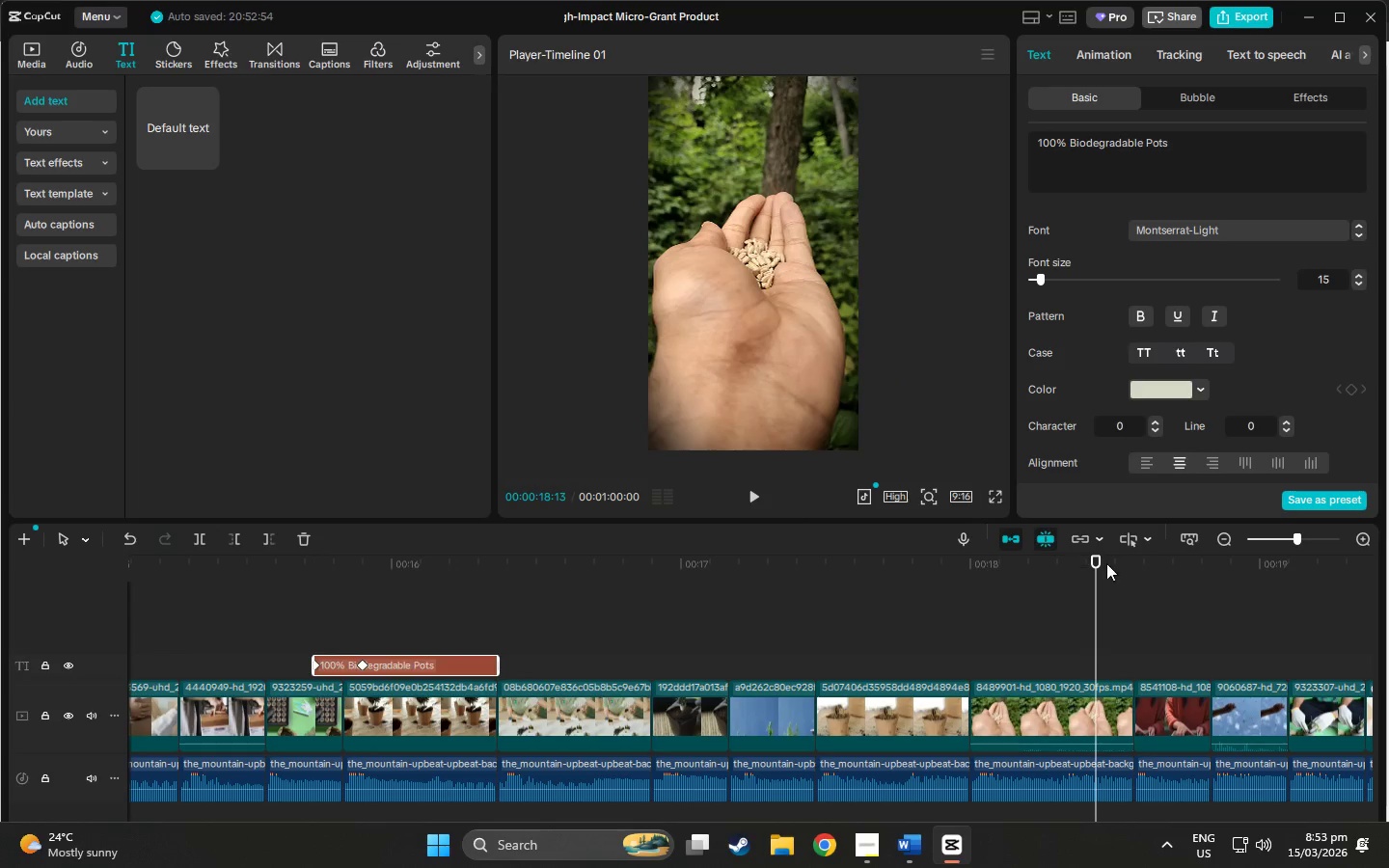 
left_click_drag(start_coordinate=[1106, 563], to_coordinate=[411, 618])
 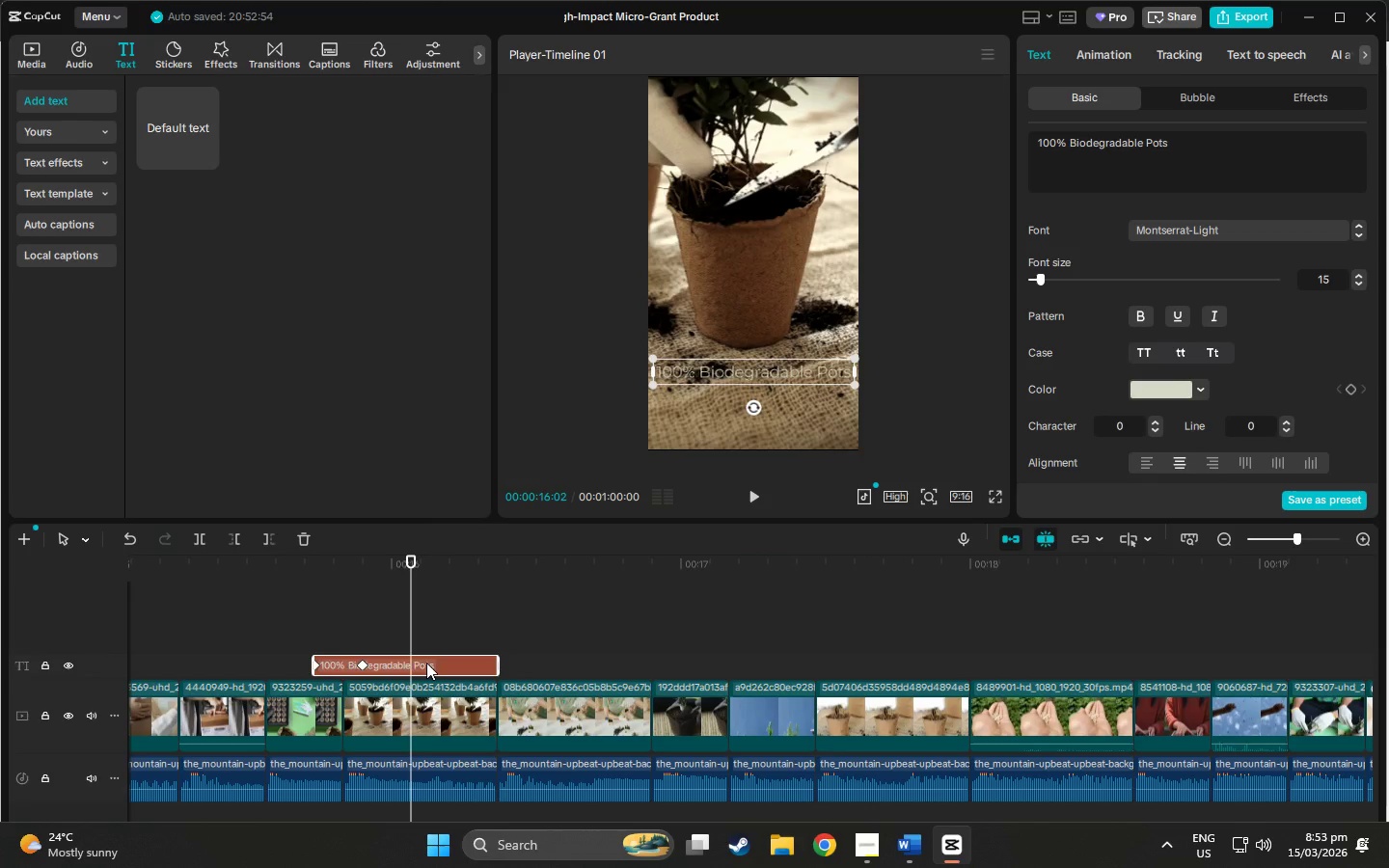 
left_click([426, 663])
 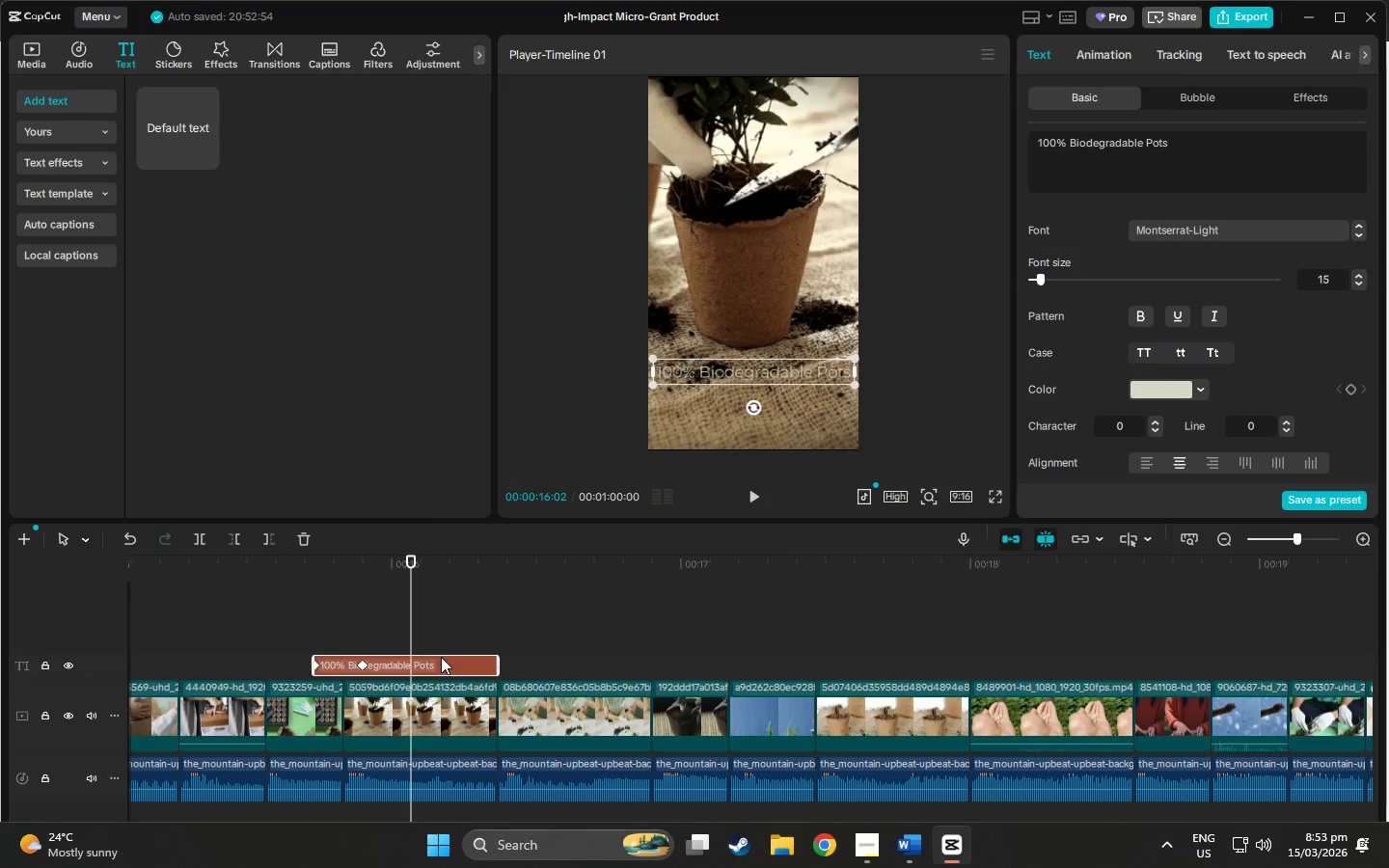 
key(Control+C)
 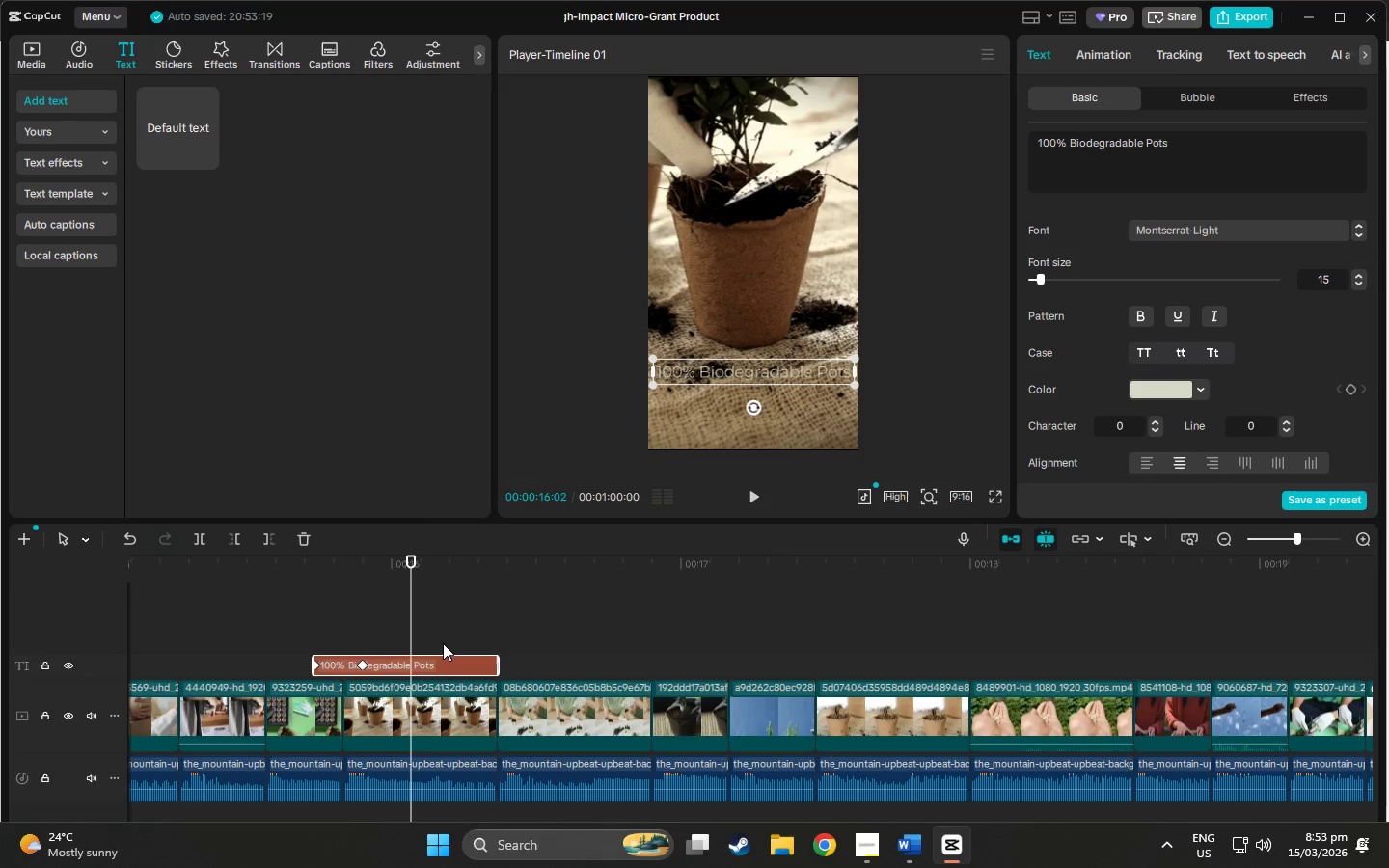 
key(Control+V)
 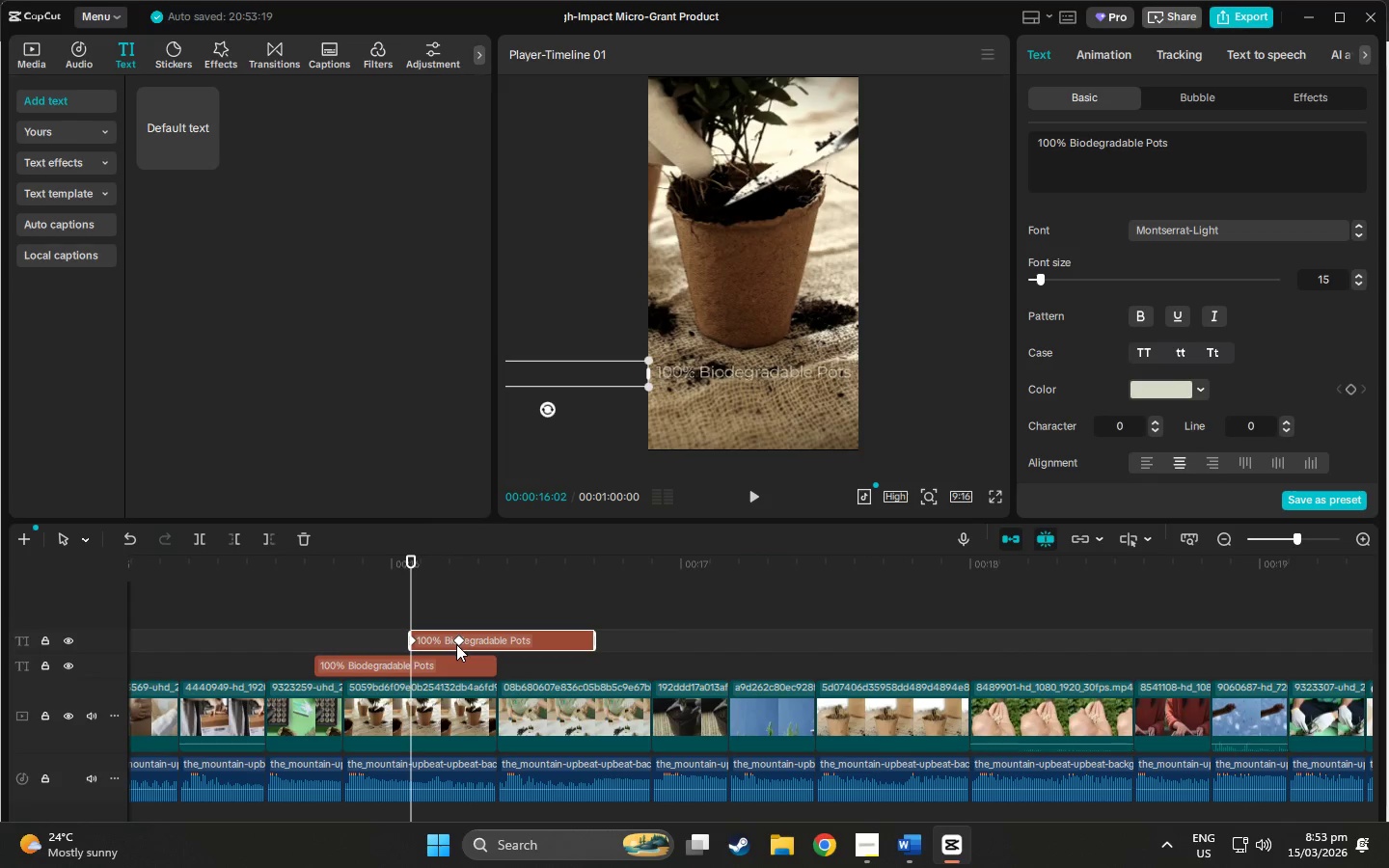 
left_click_drag(start_coordinate=[456, 644], to_coordinate=[799, 658])
 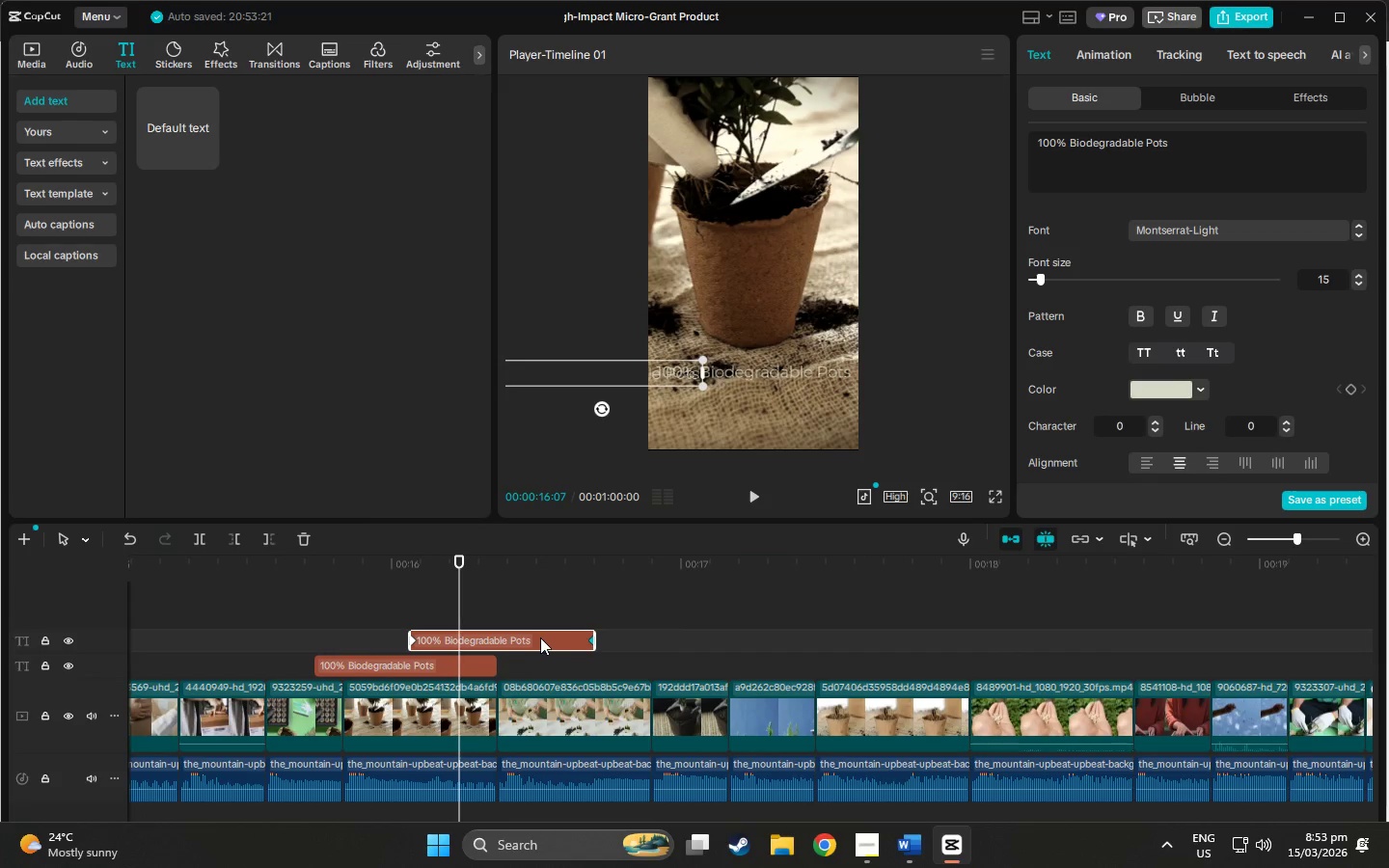 
left_click_drag(start_coordinate=[533, 637], to_coordinate=[937, 665])
 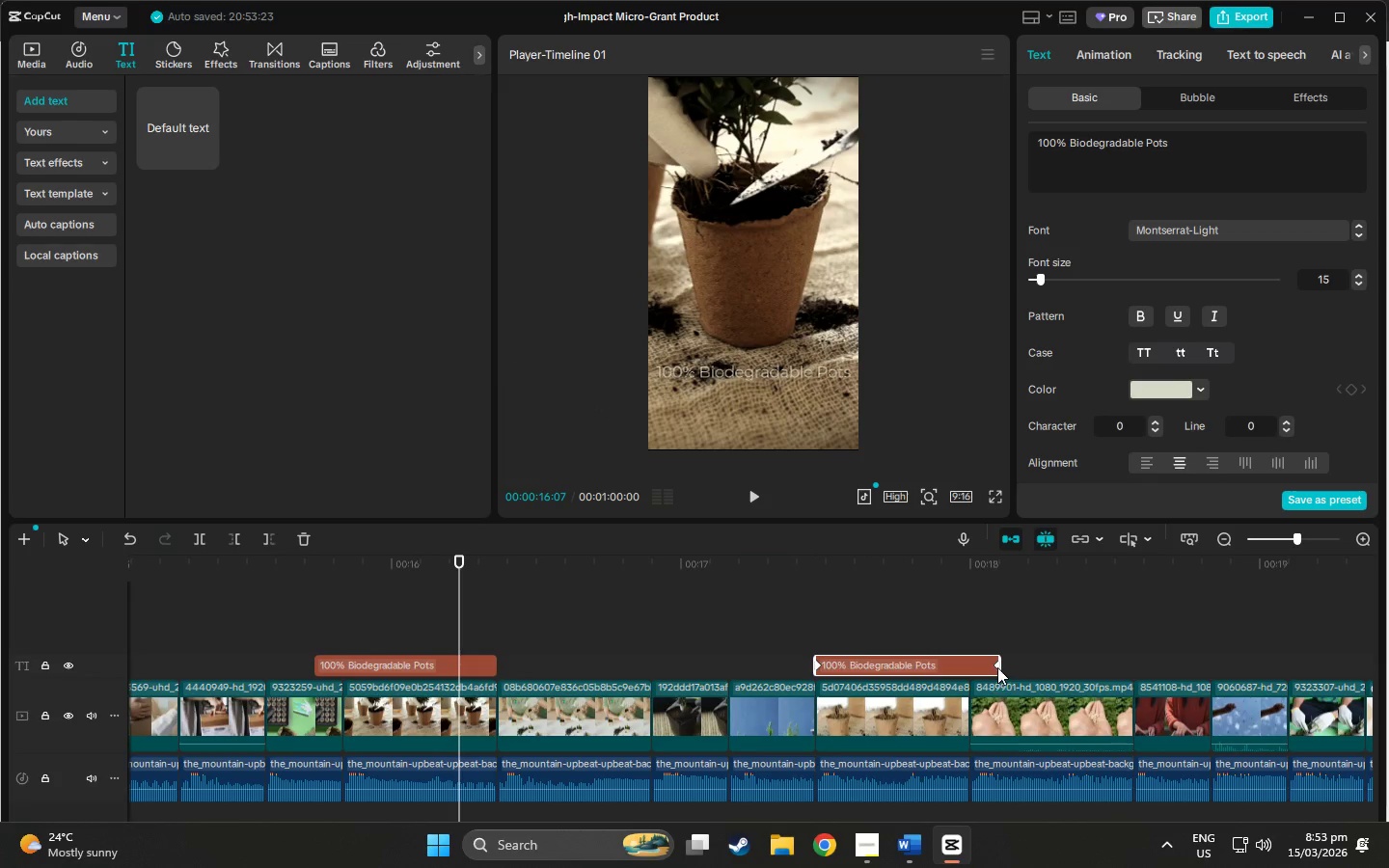 
left_click([997, 666])
 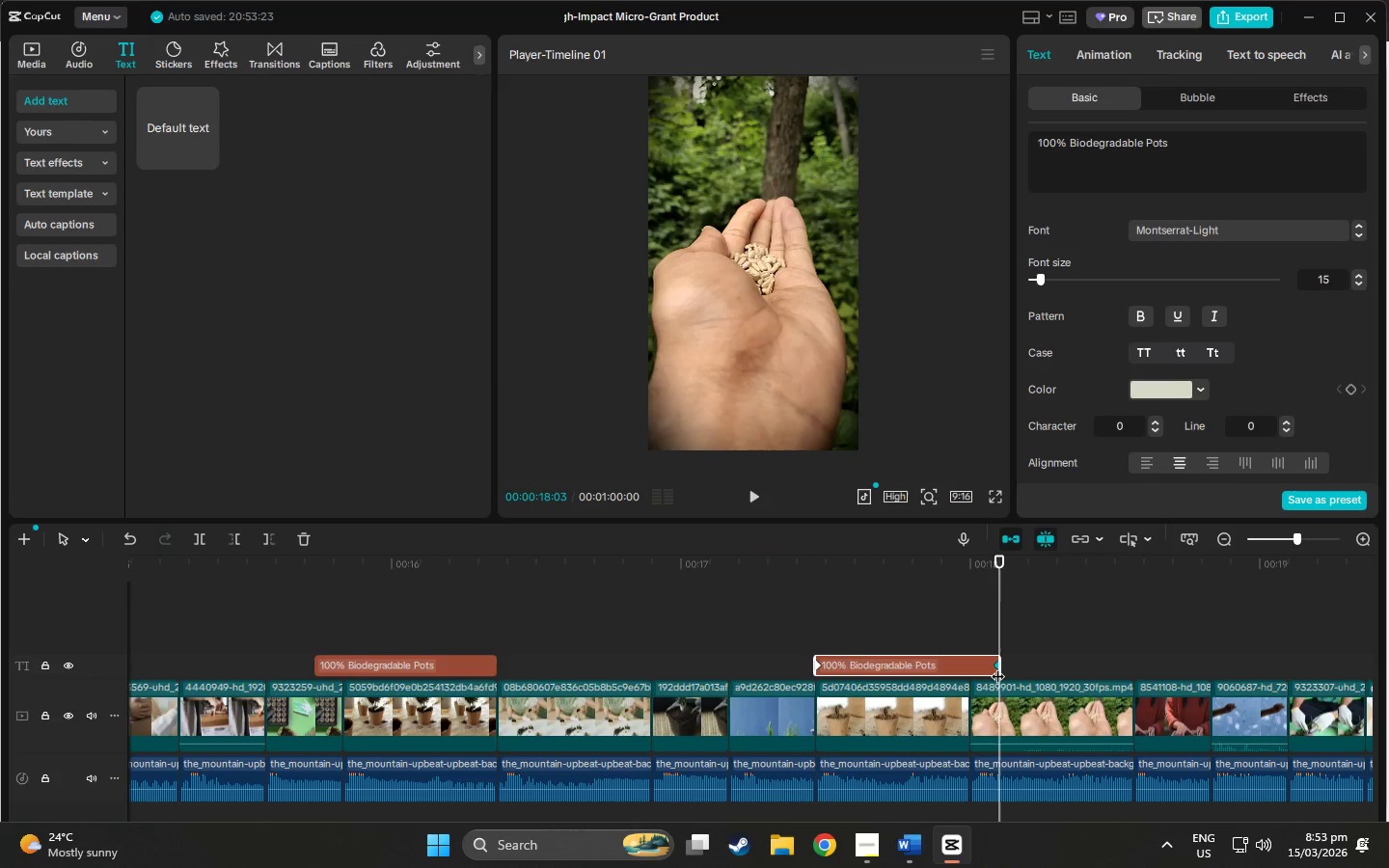 
key(Delete)
 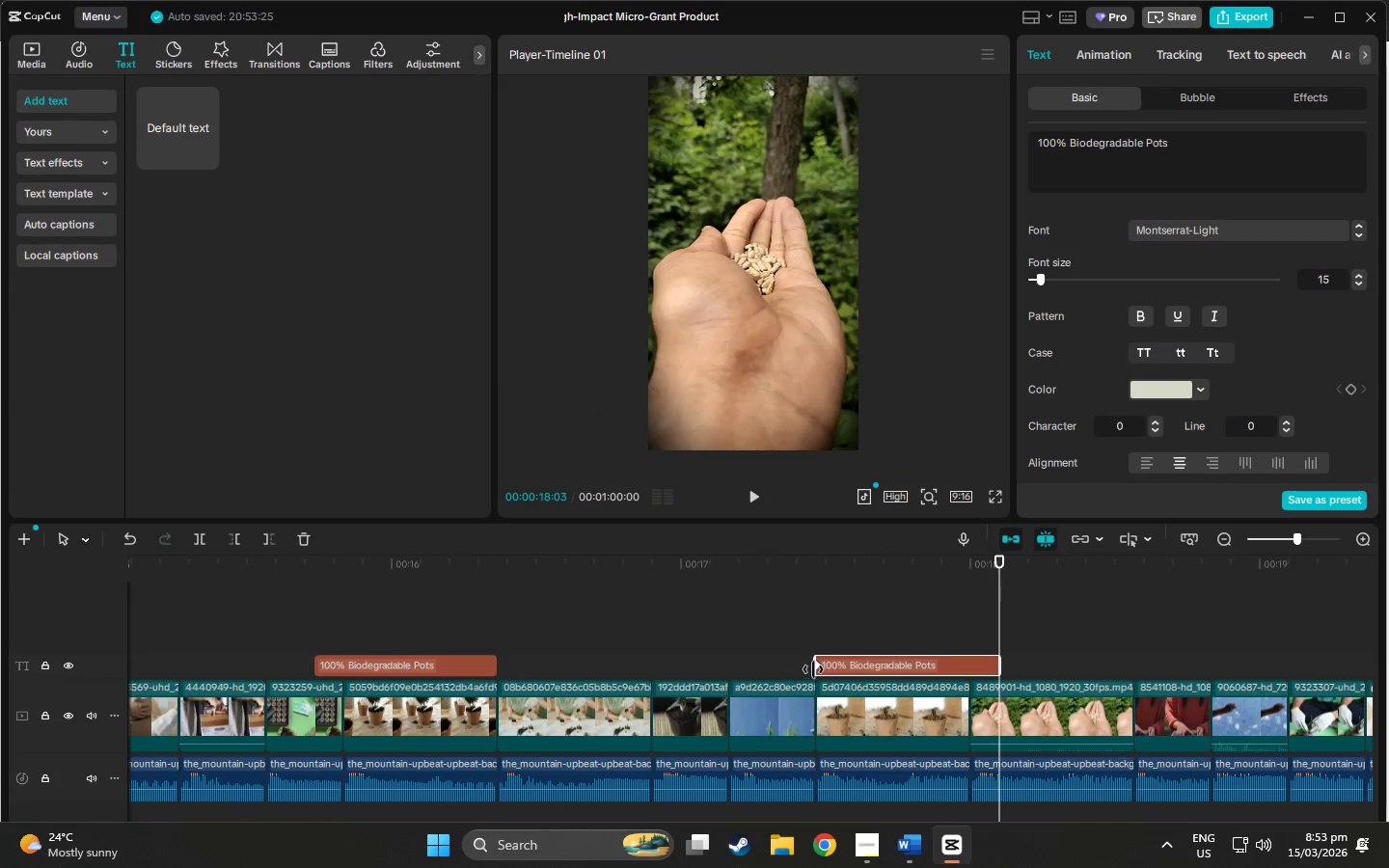 
left_click([820, 664])
 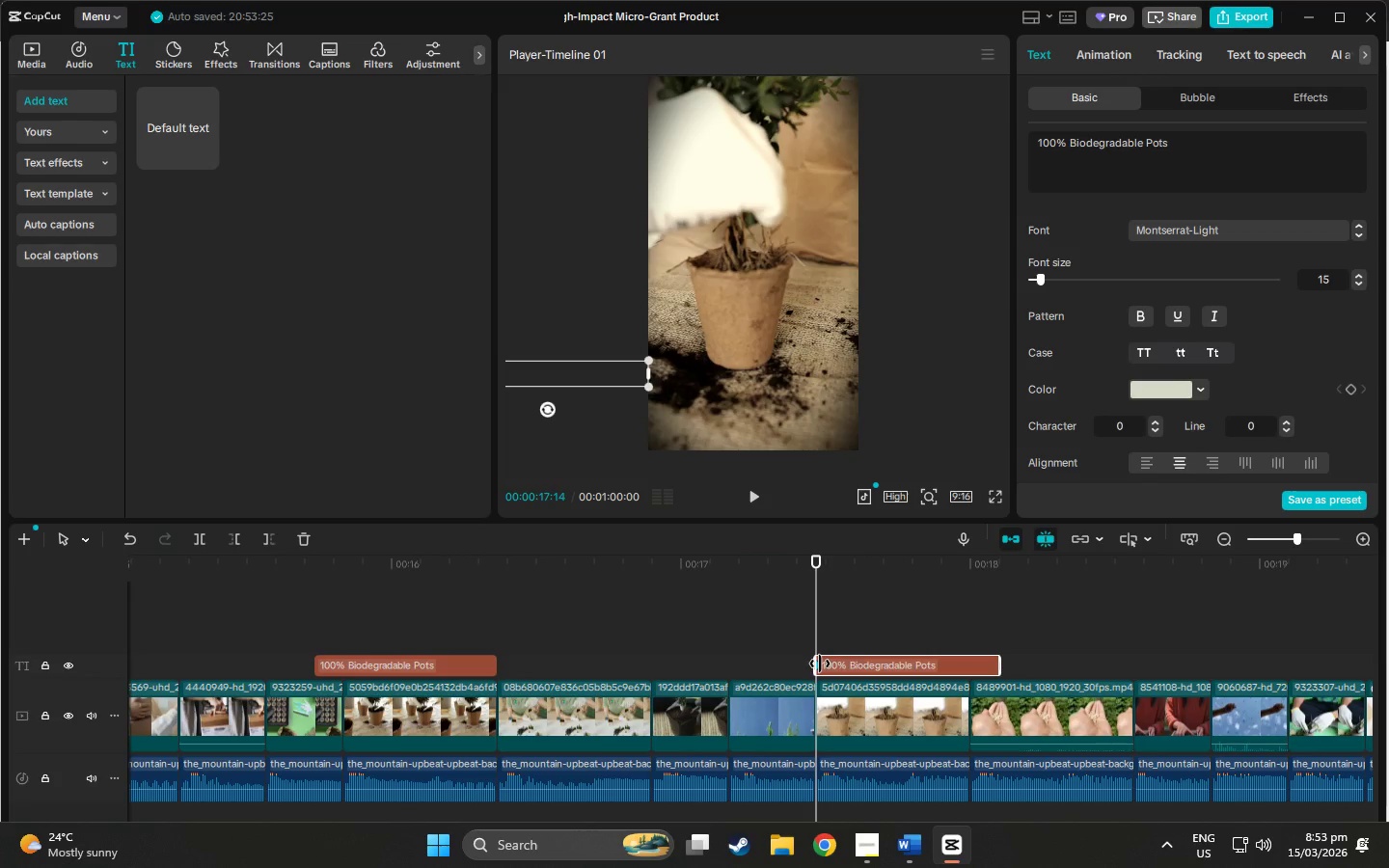 
key(Delete)
 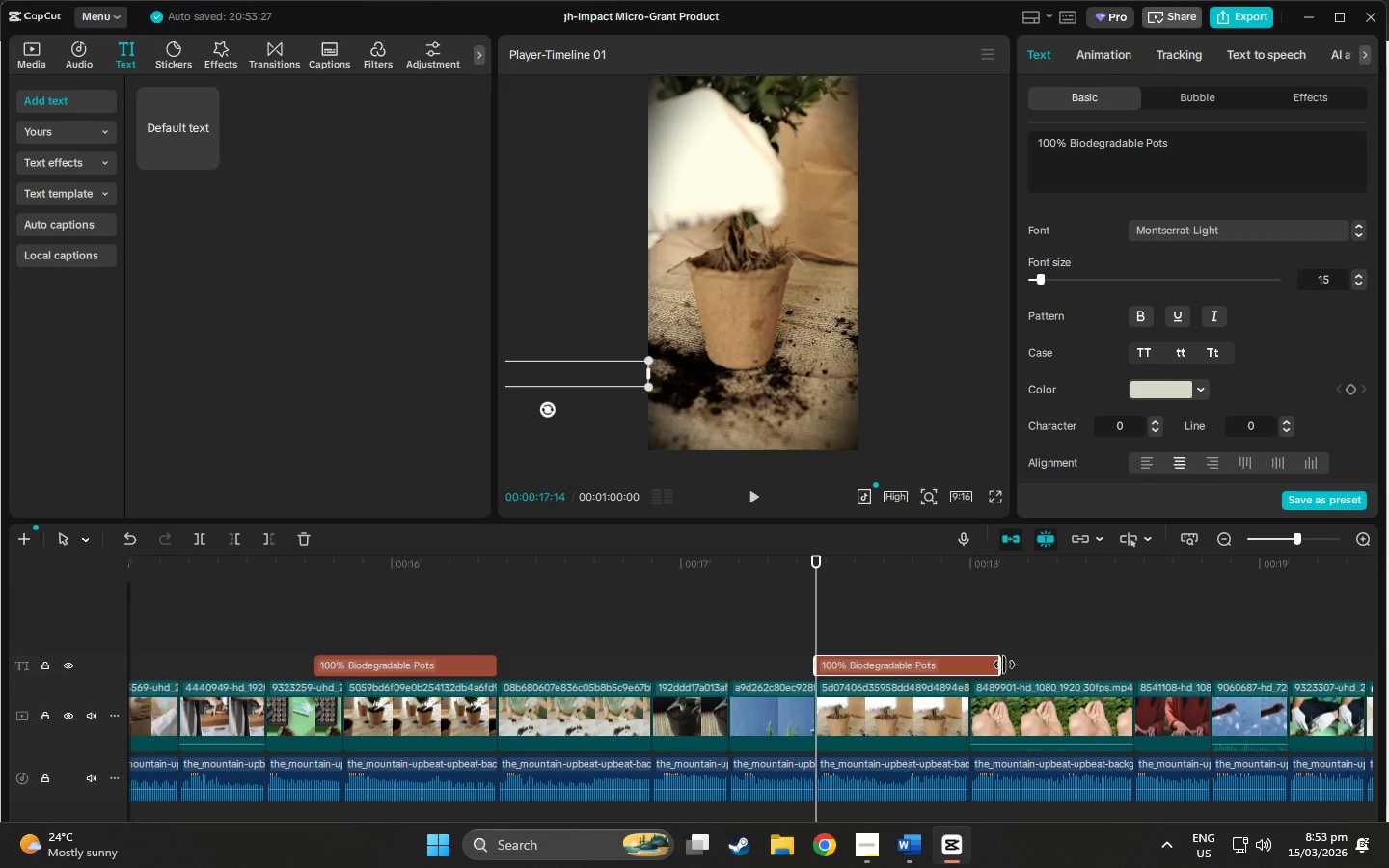 
left_click_drag(start_coordinate=[1001, 664], to_coordinate=[963, 660])
 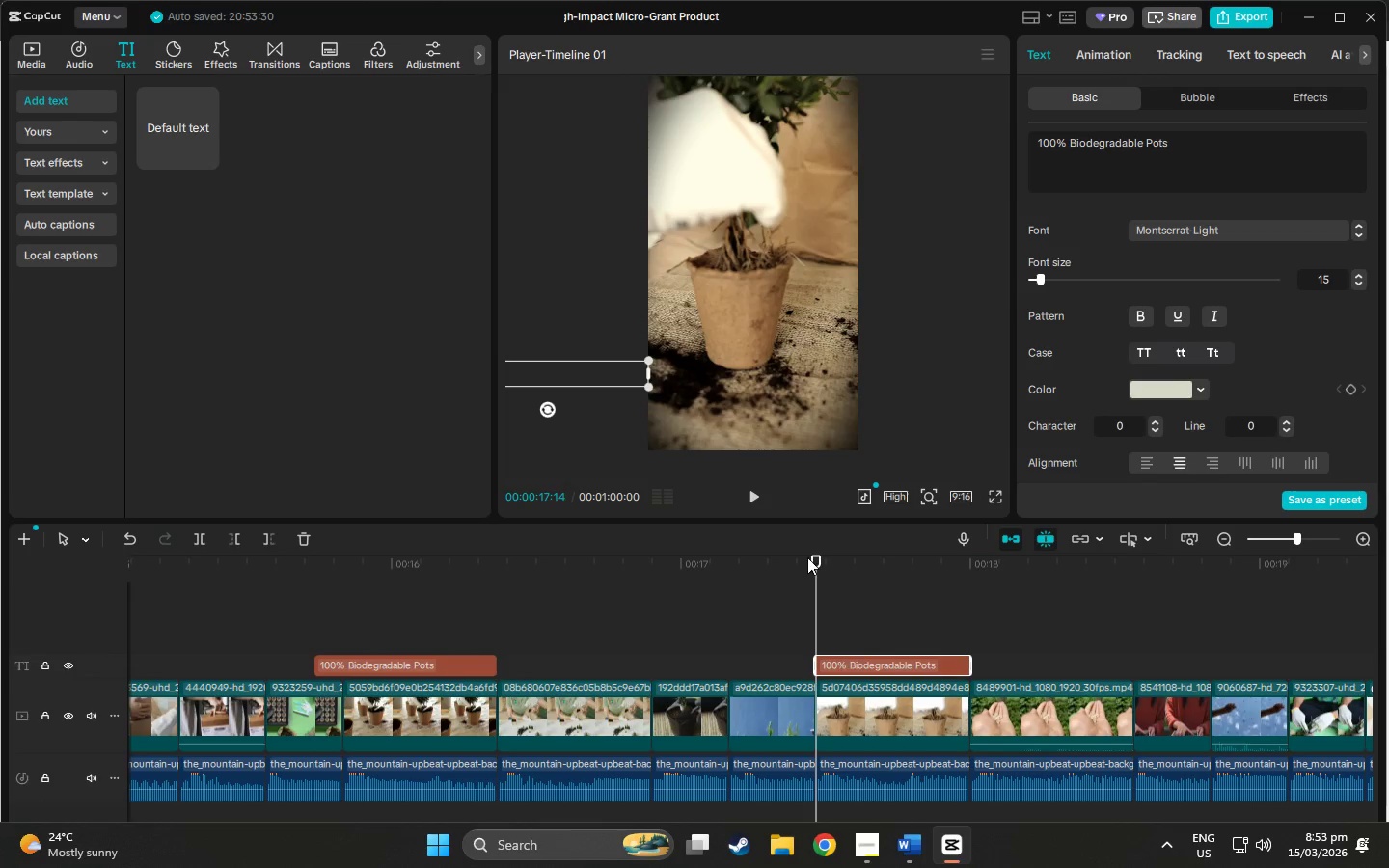 
left_click_drag(start_coordinate=[812, 557], to_coordinate=[387, 614])
 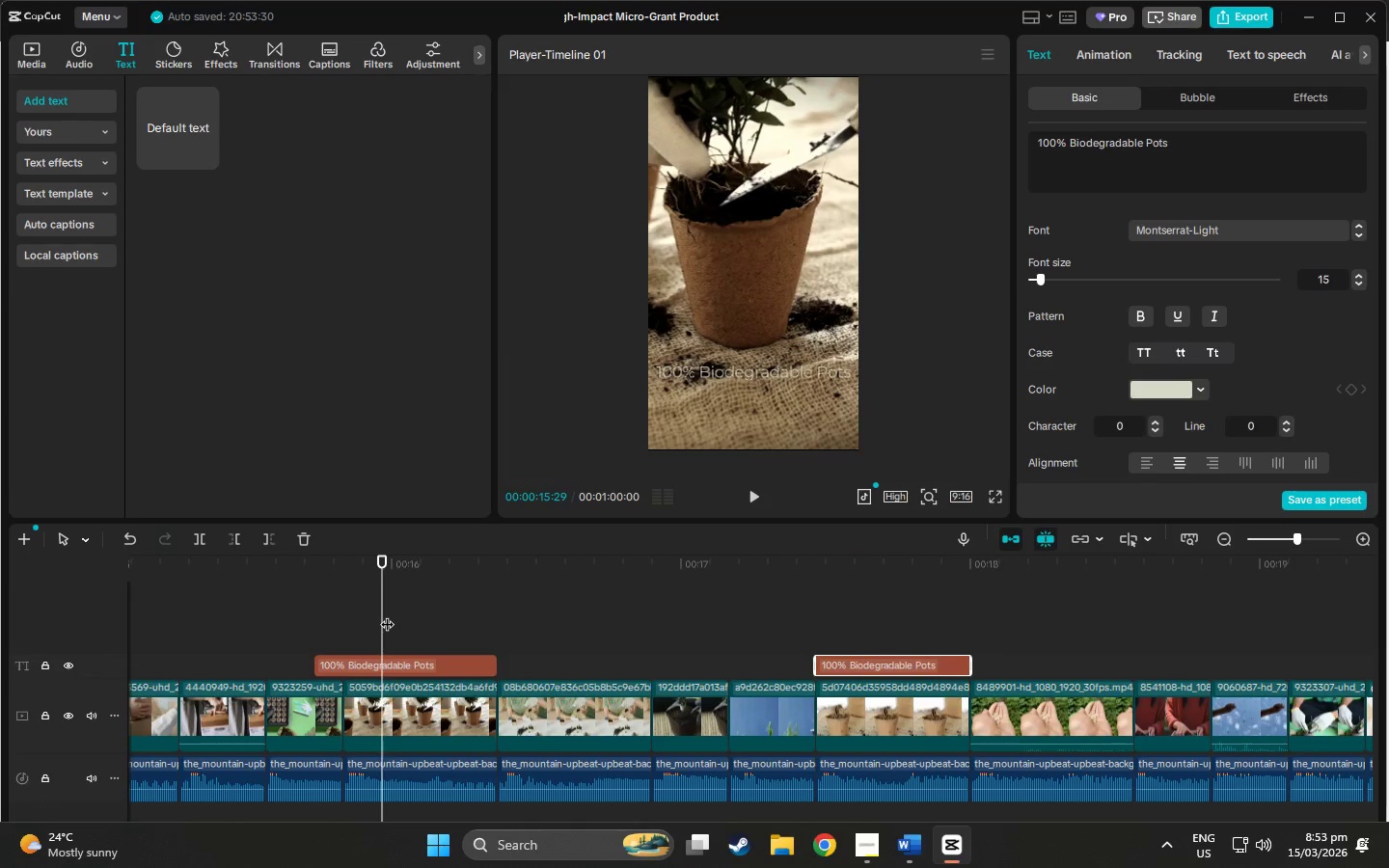 
key(Alt+Tab)
 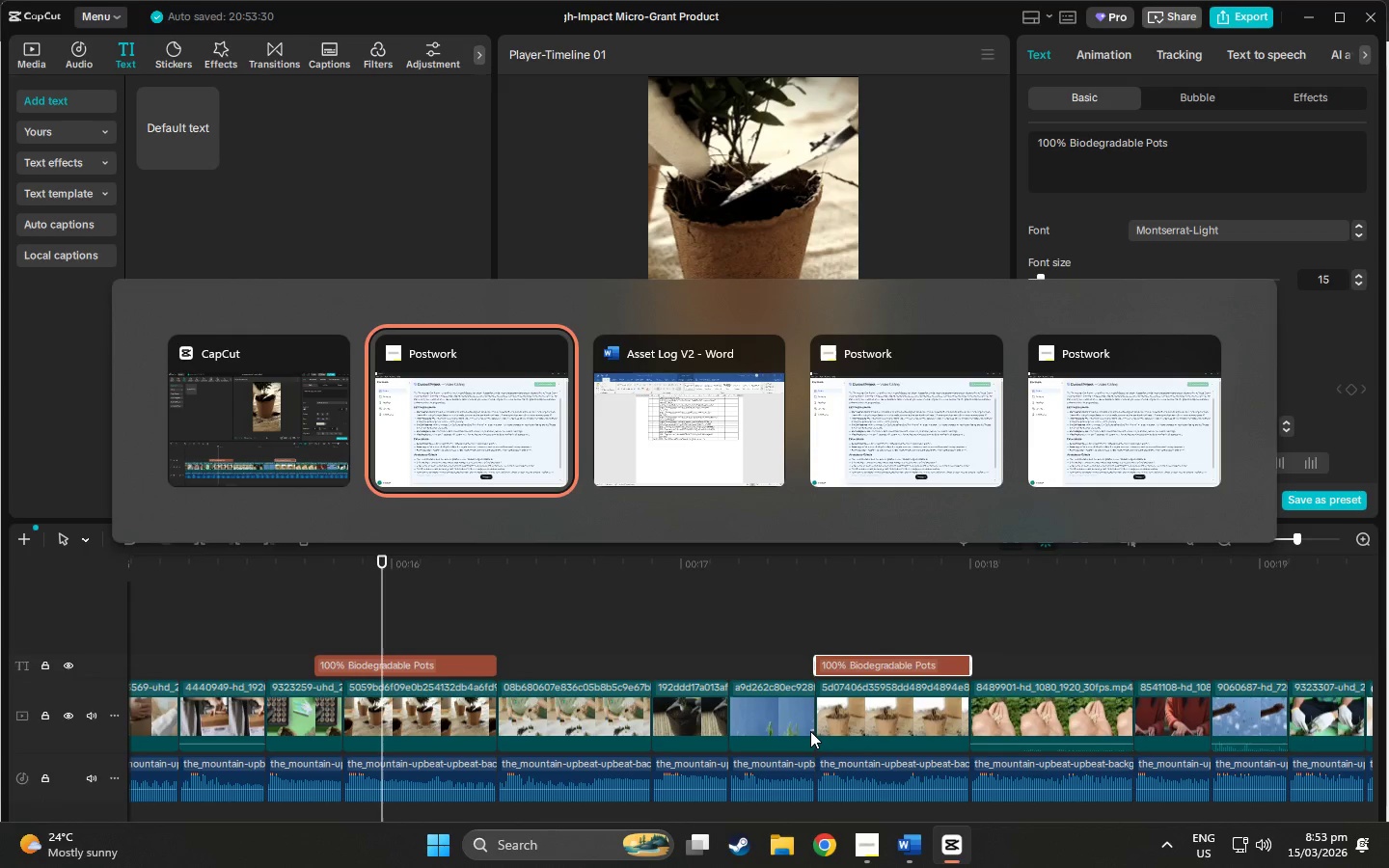 
key(Alt+Tab)
 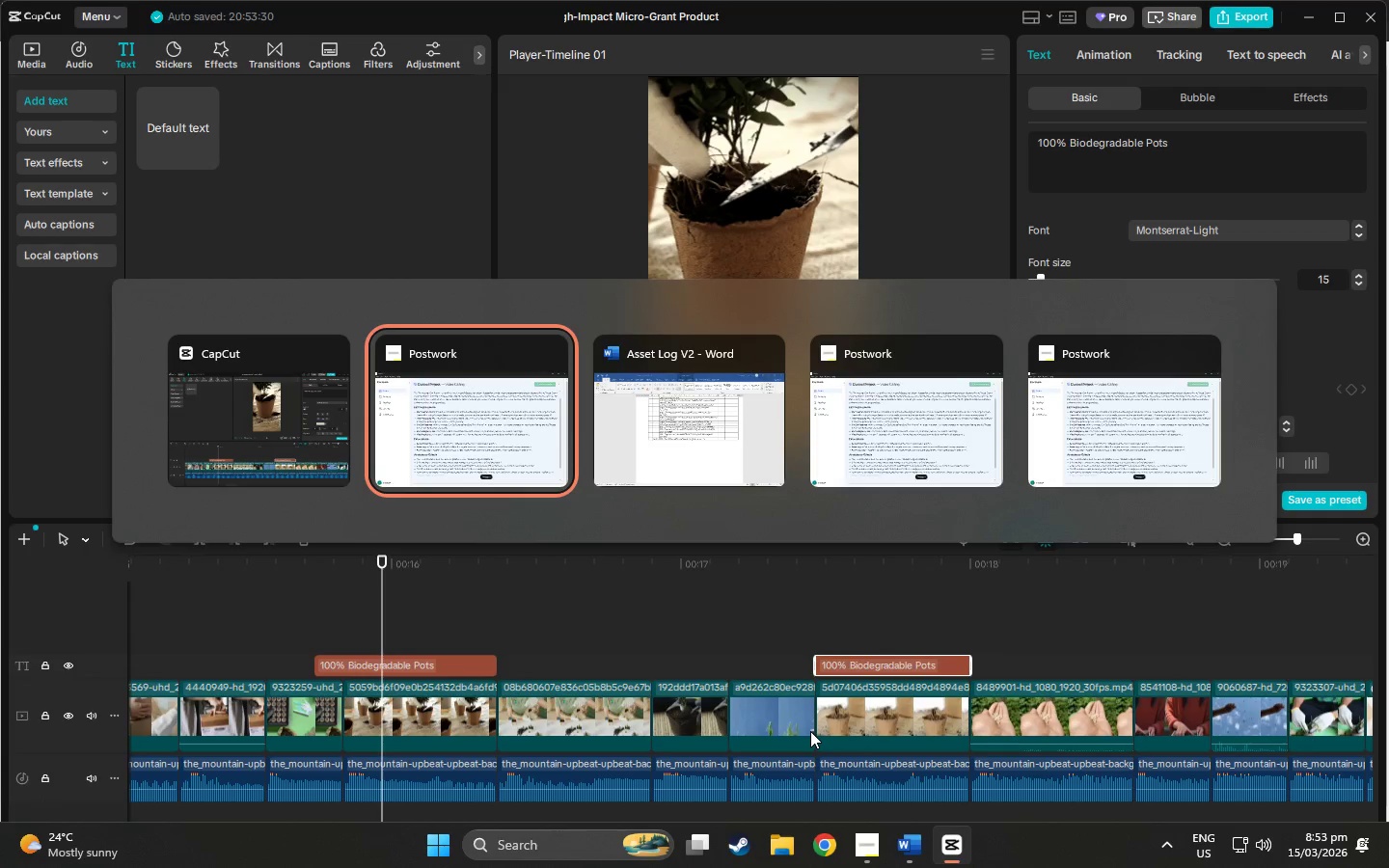 
key(Alt+Tab)
 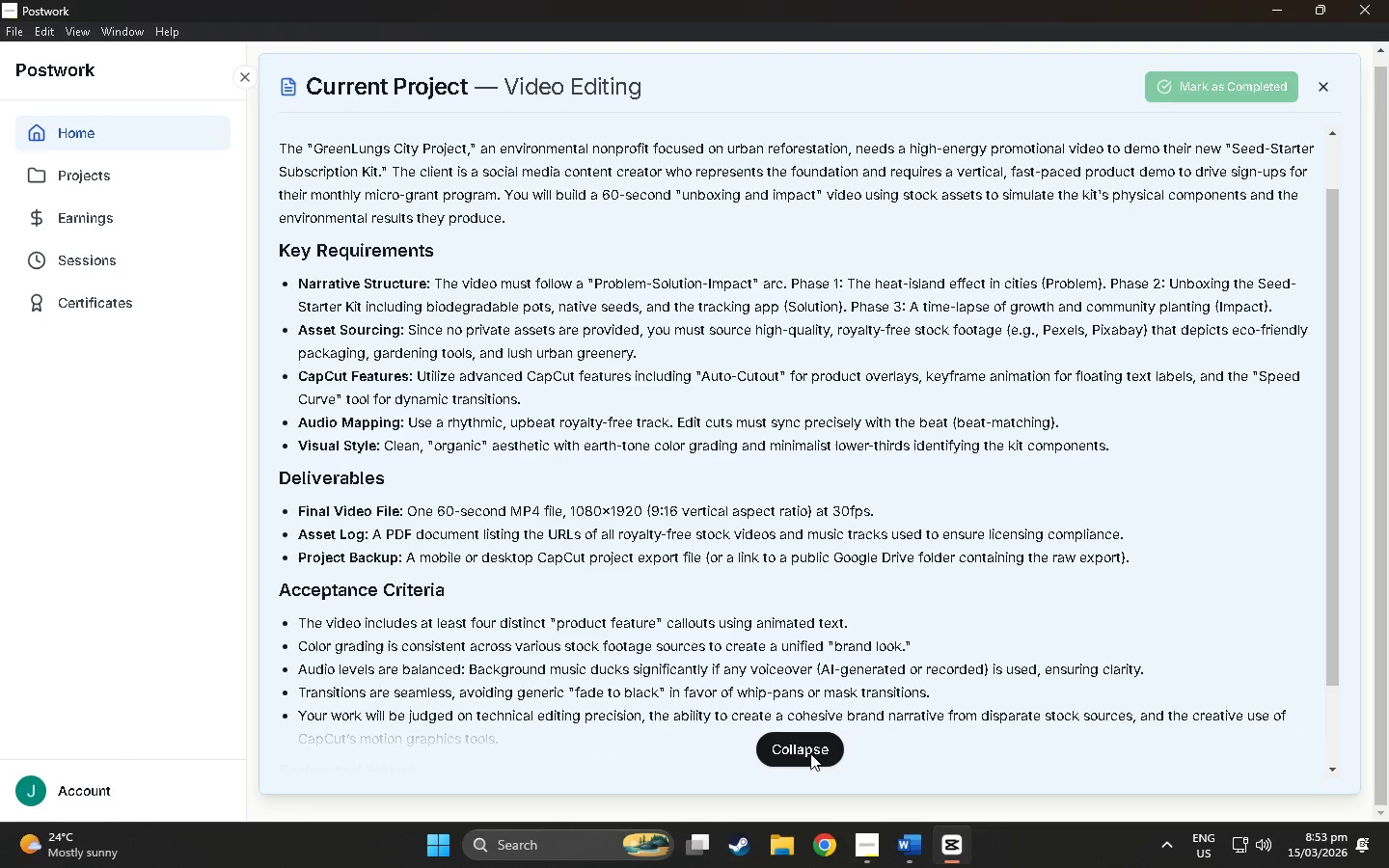 
left_click([807, 749])